 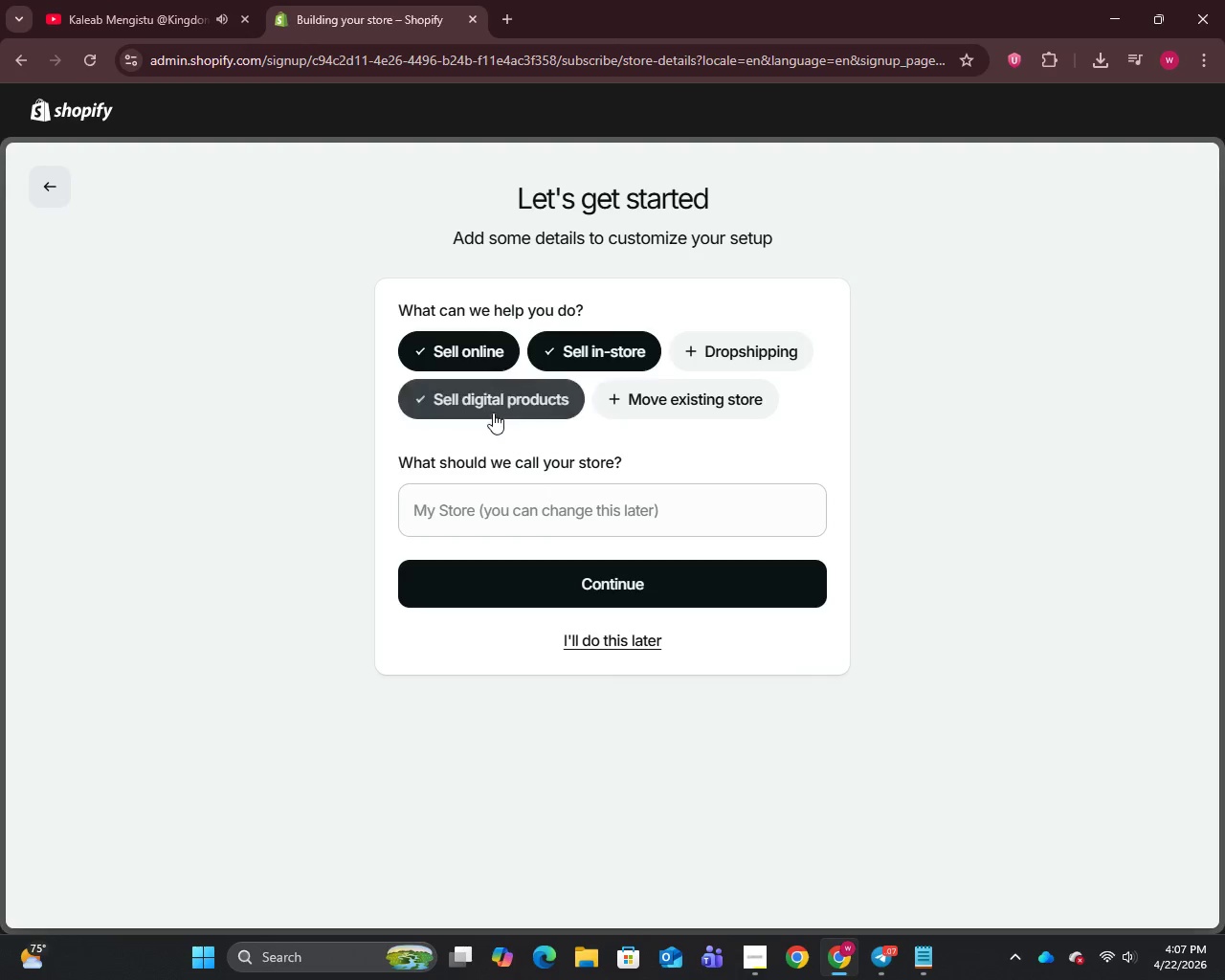 
left_click([473, 508])
 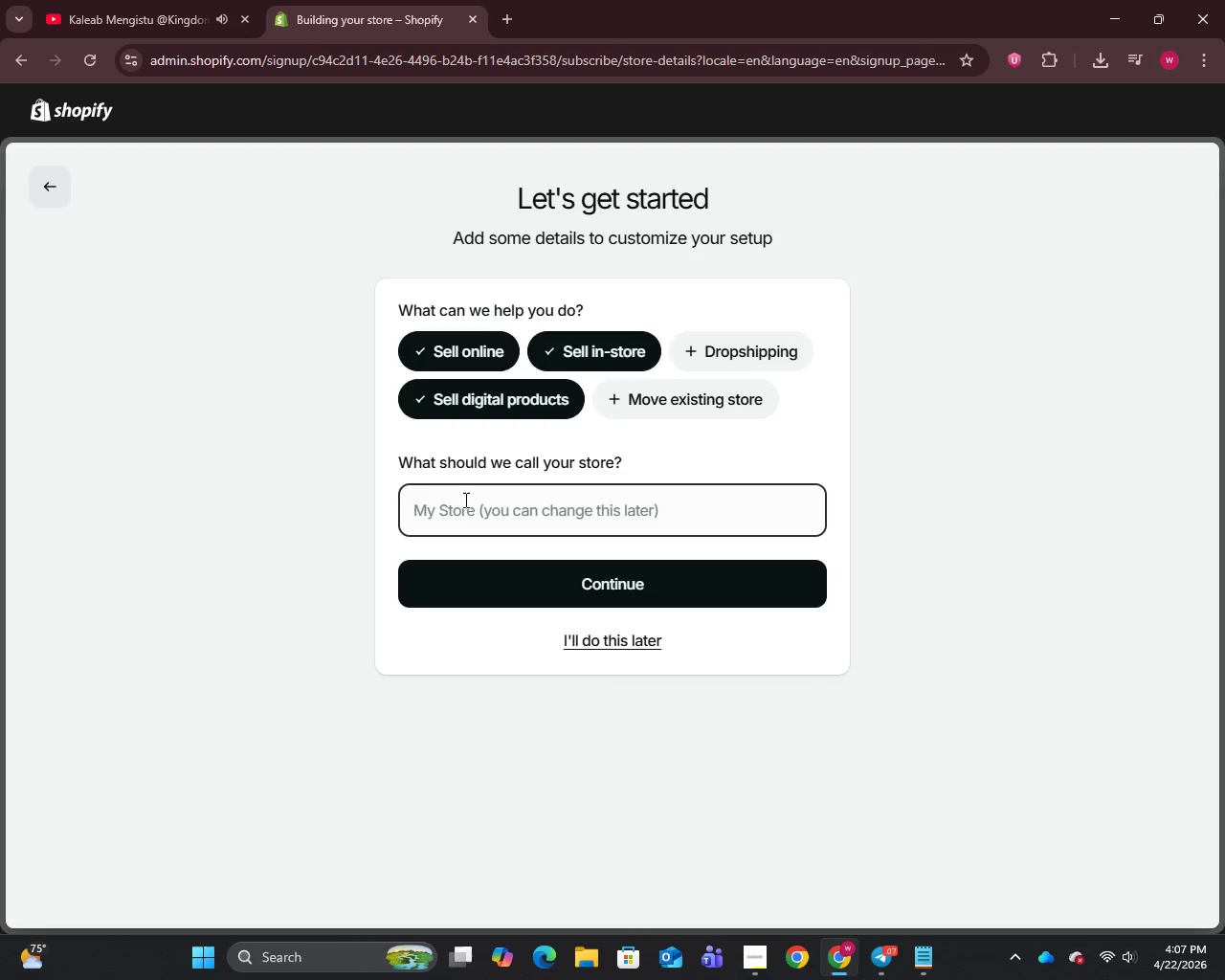 
type(Velvet Root)
 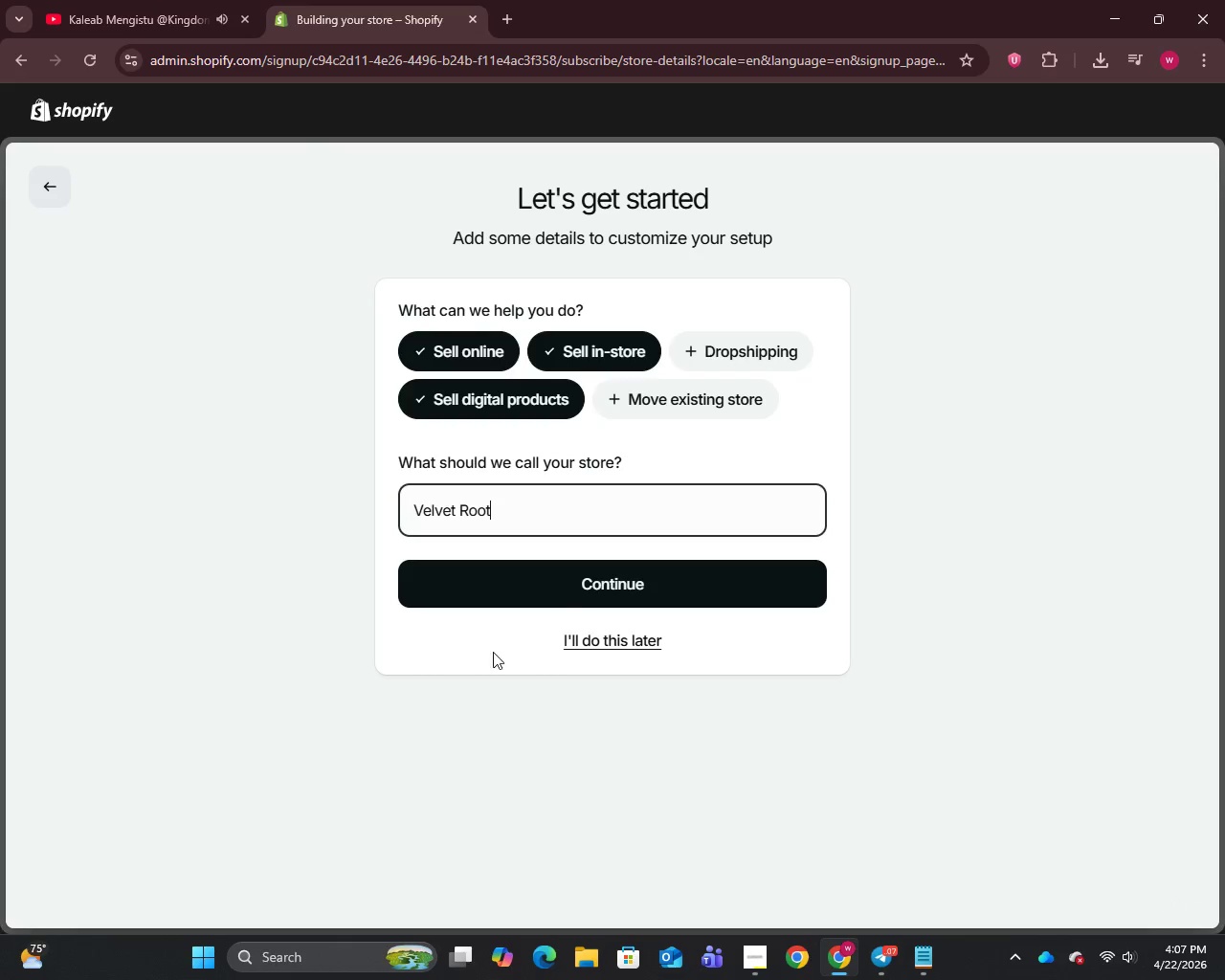 
left_click([580, 585])
 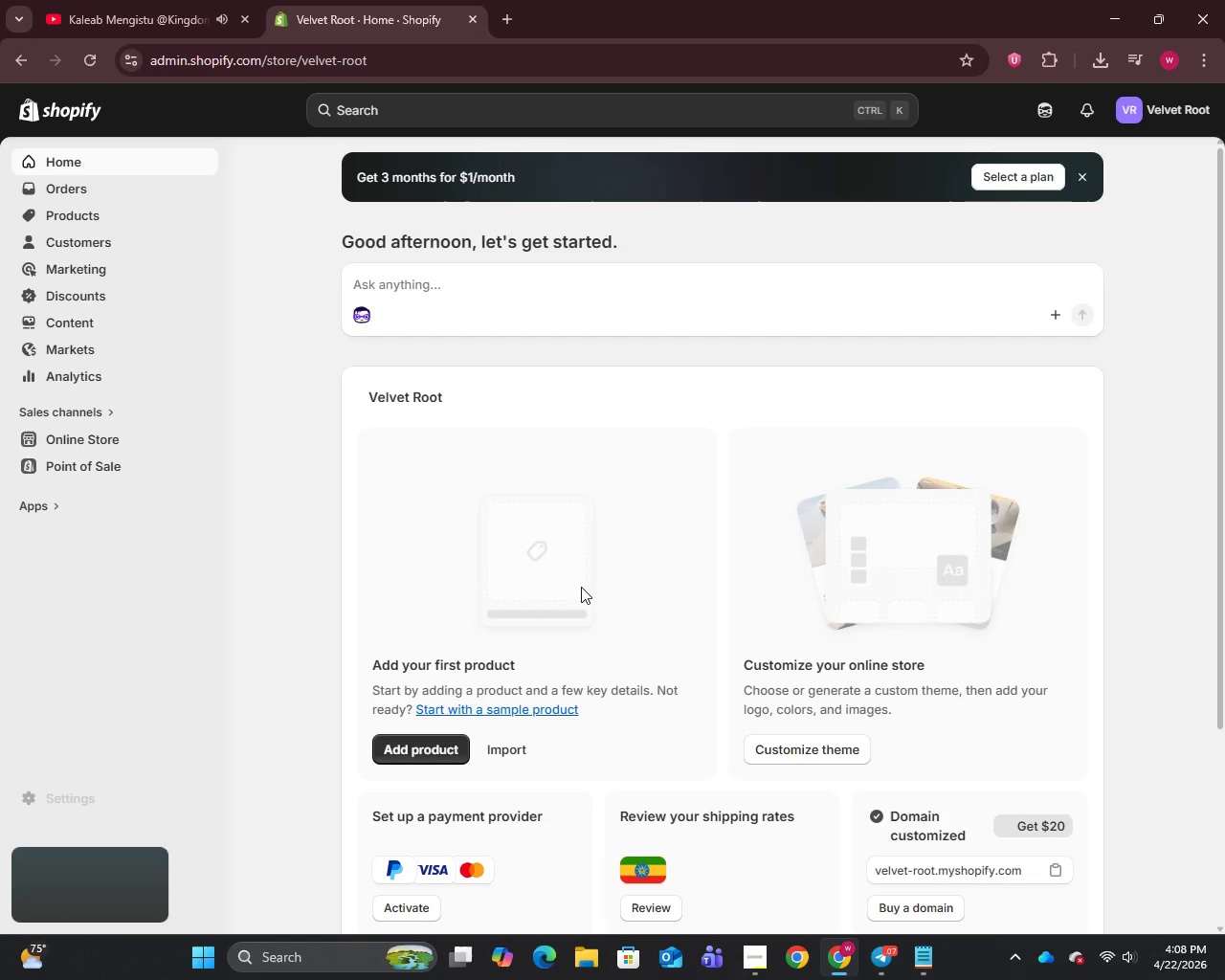 
wait(18.64)
 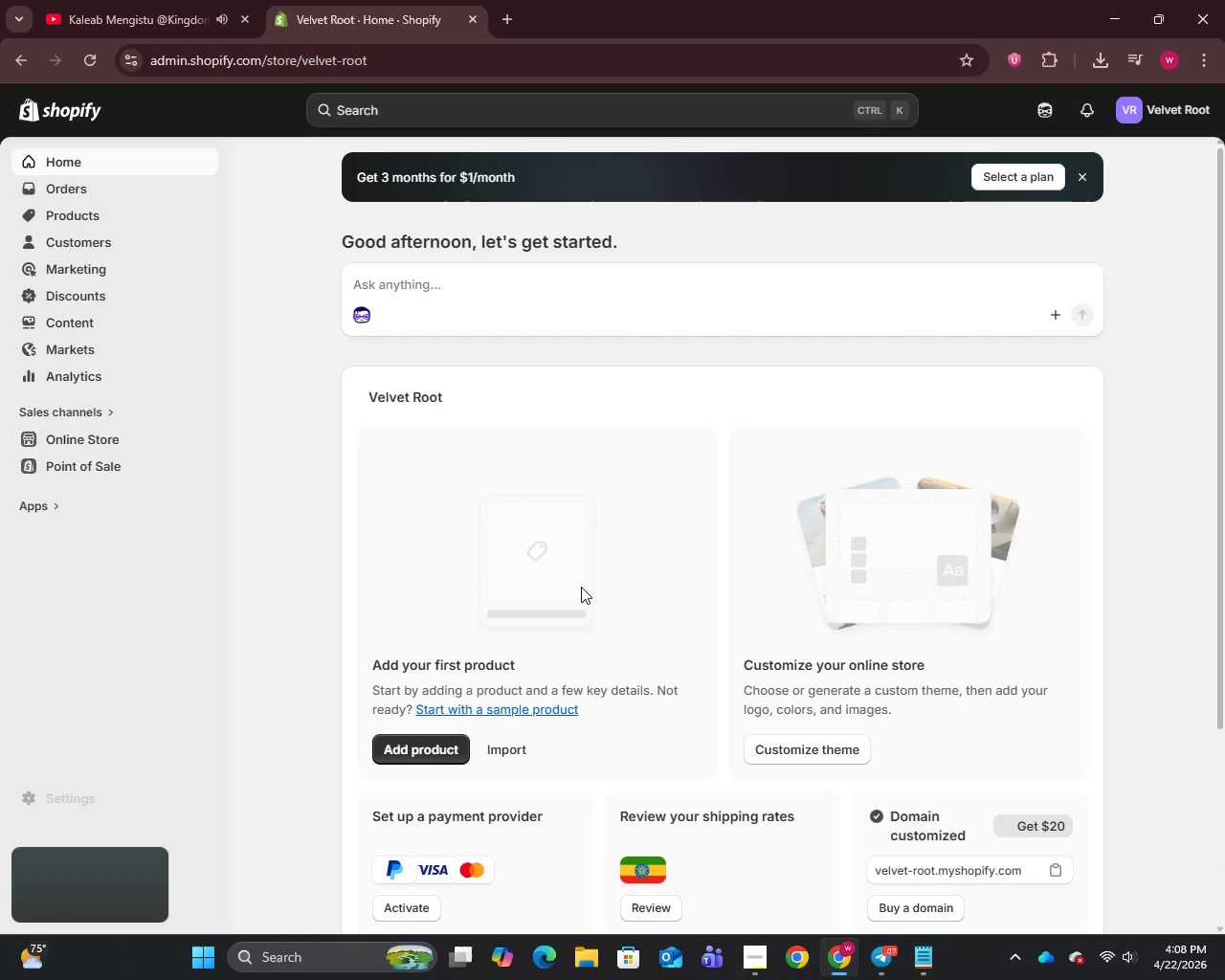 
left_click([78, 446])
 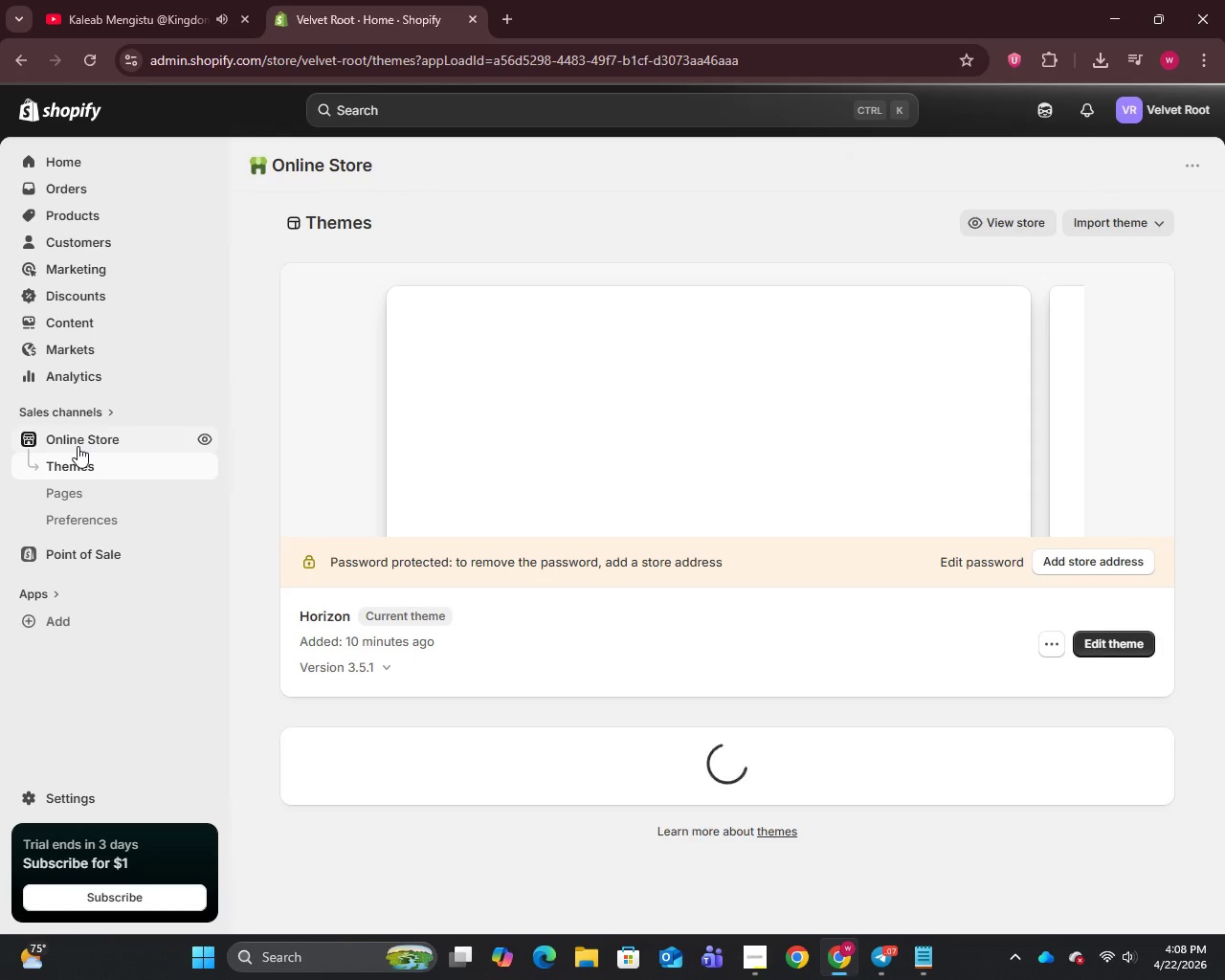 
wait(7.89)
 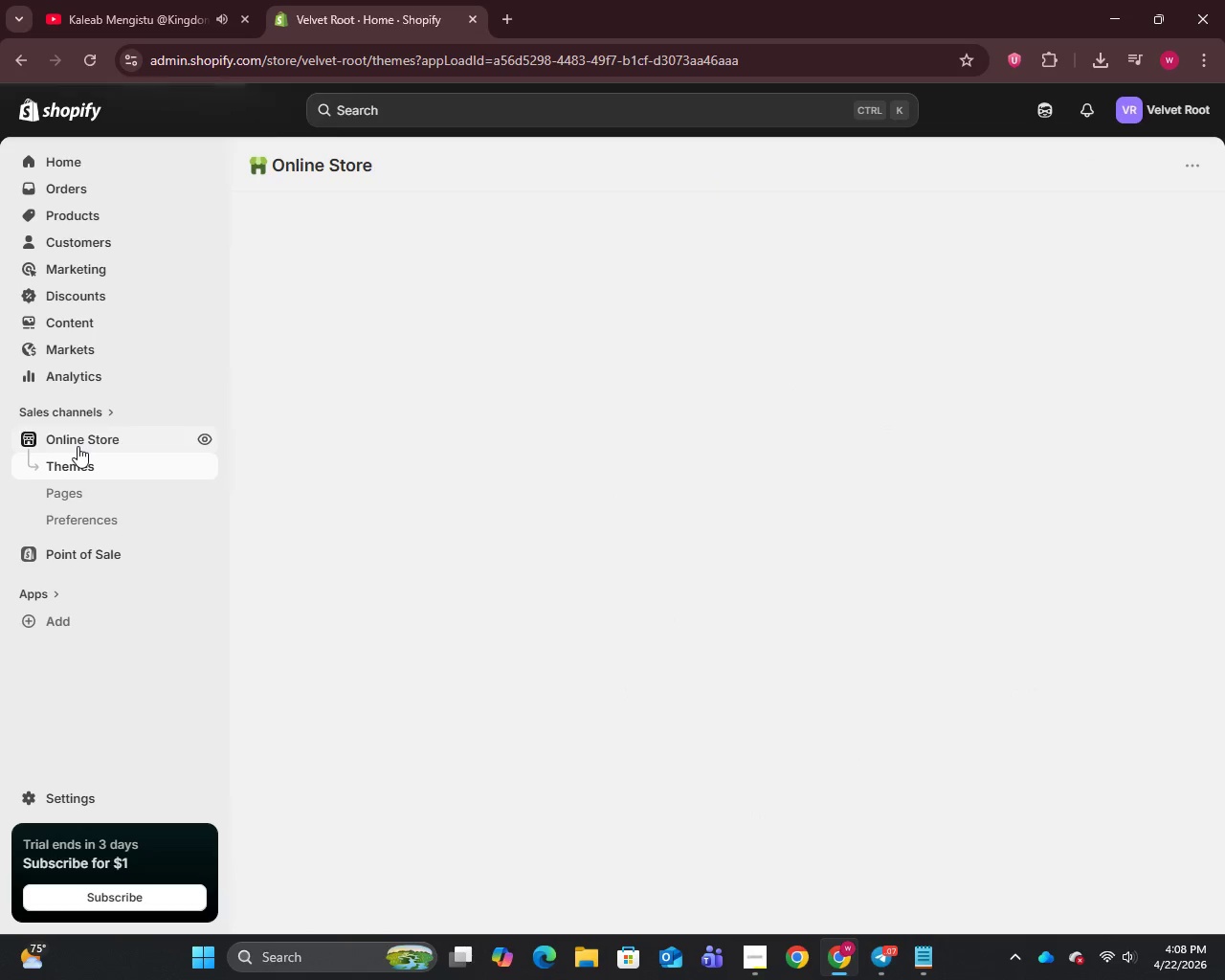 
left_click([1085, 264])
 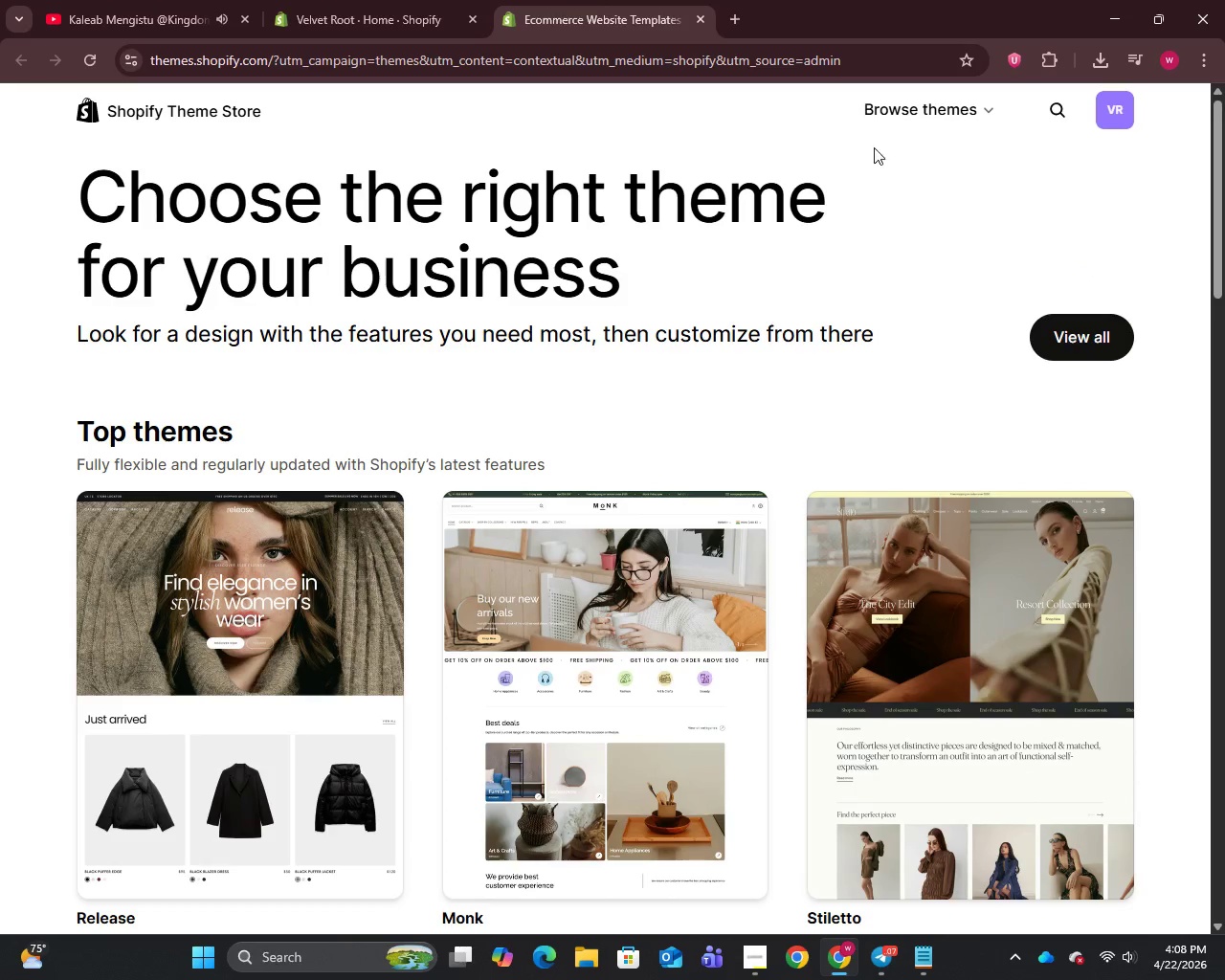 
wait(5.33)
 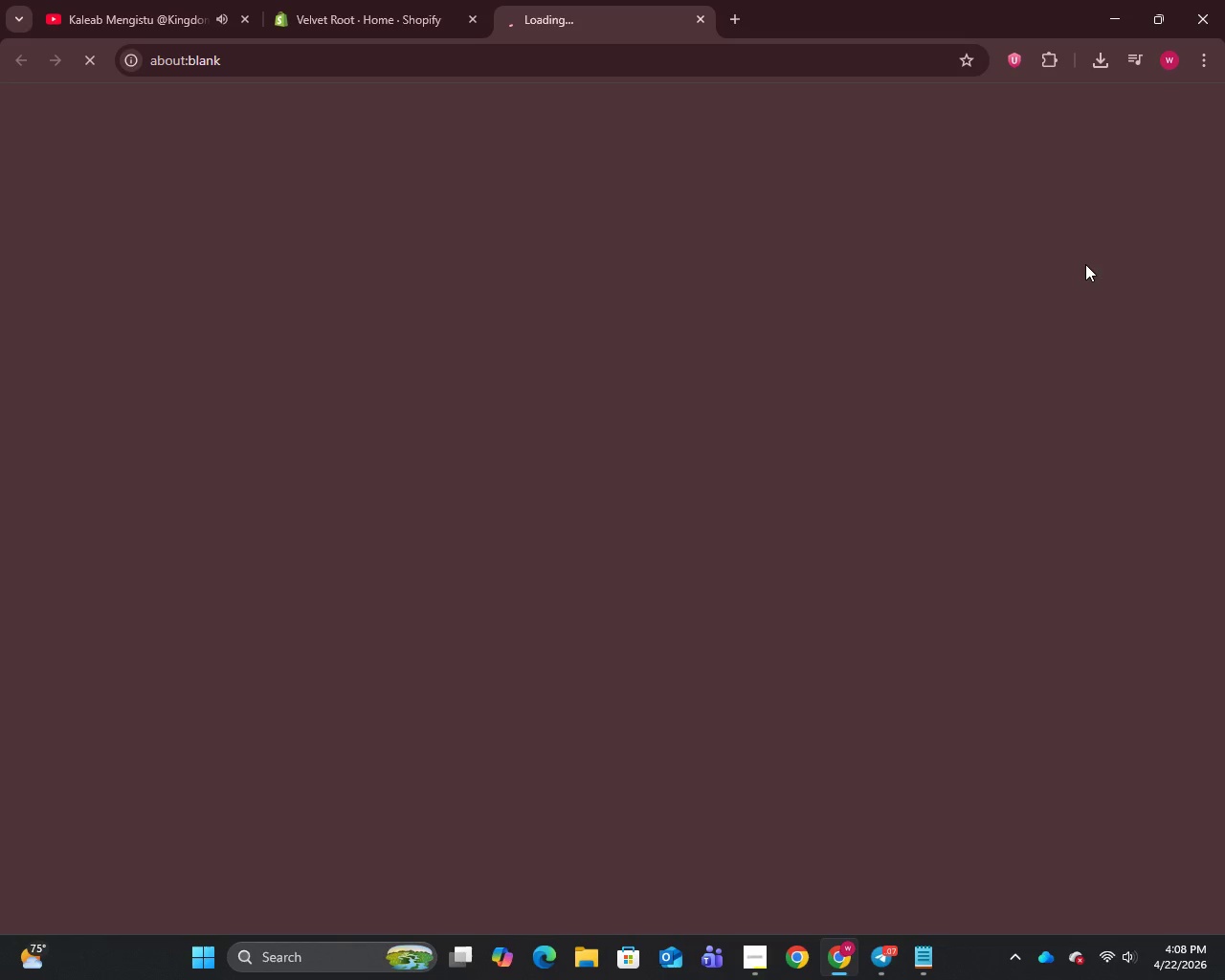 
double_click([1051, 114])
 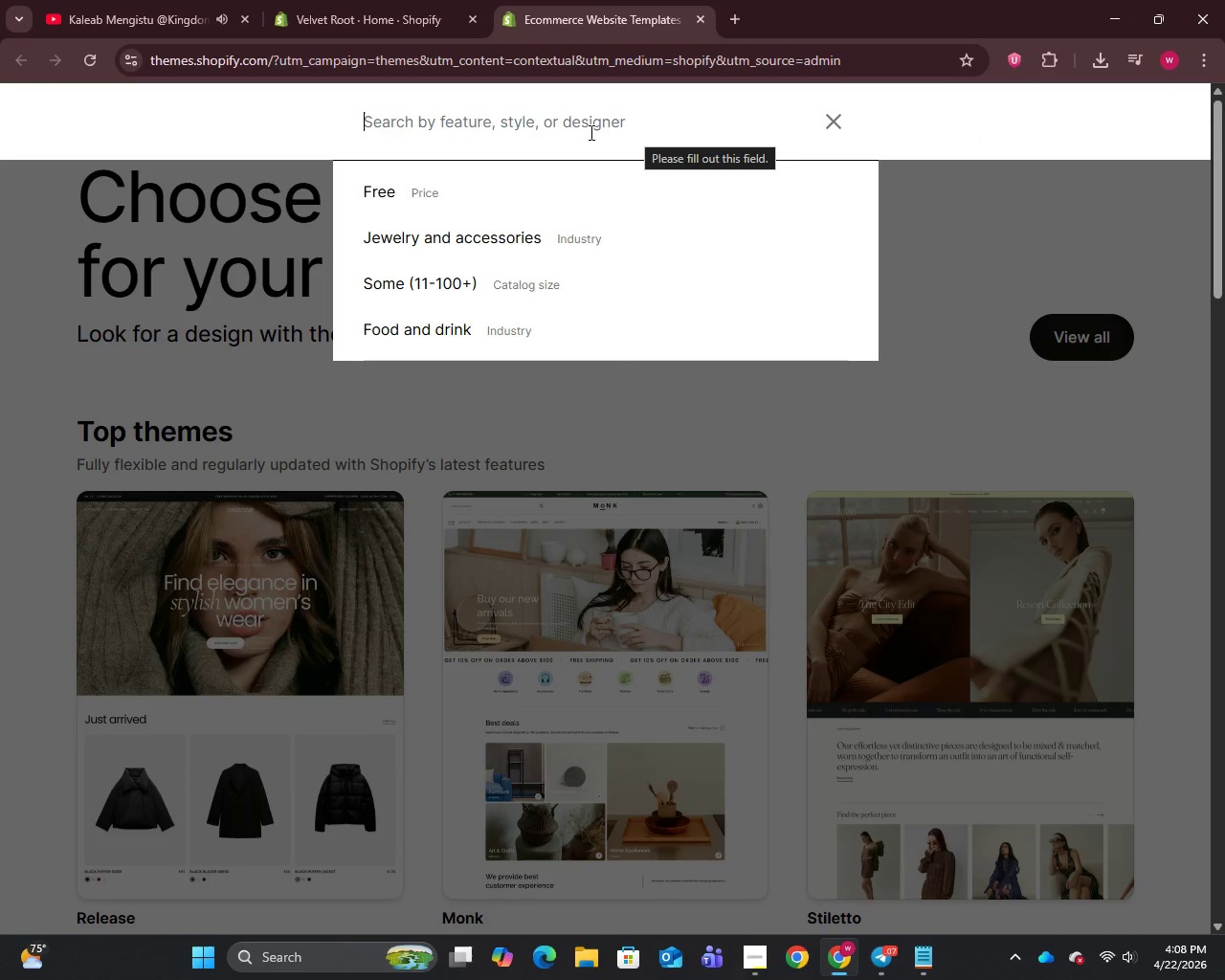 
type(dawn)
 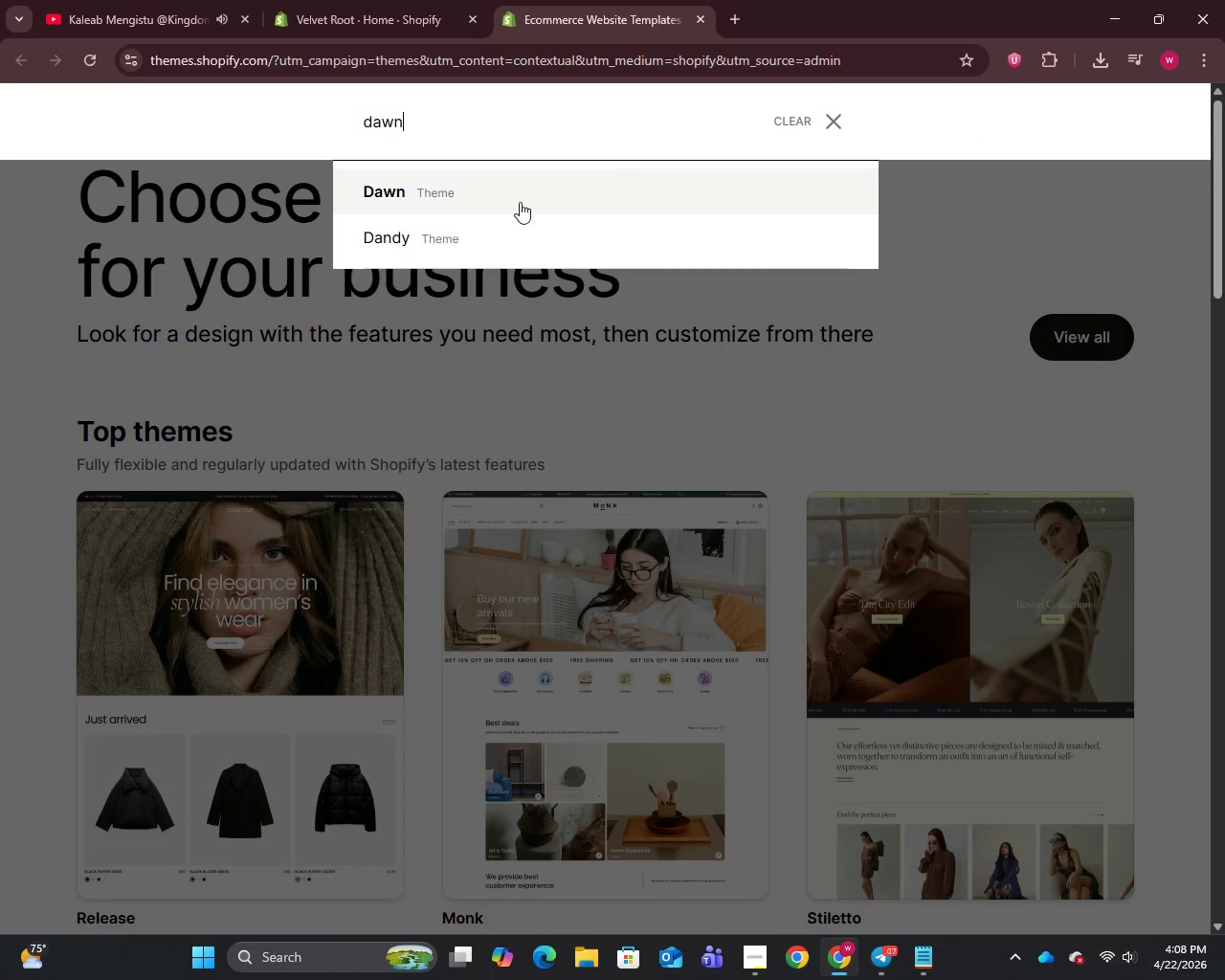 
left_click([514, 206])
 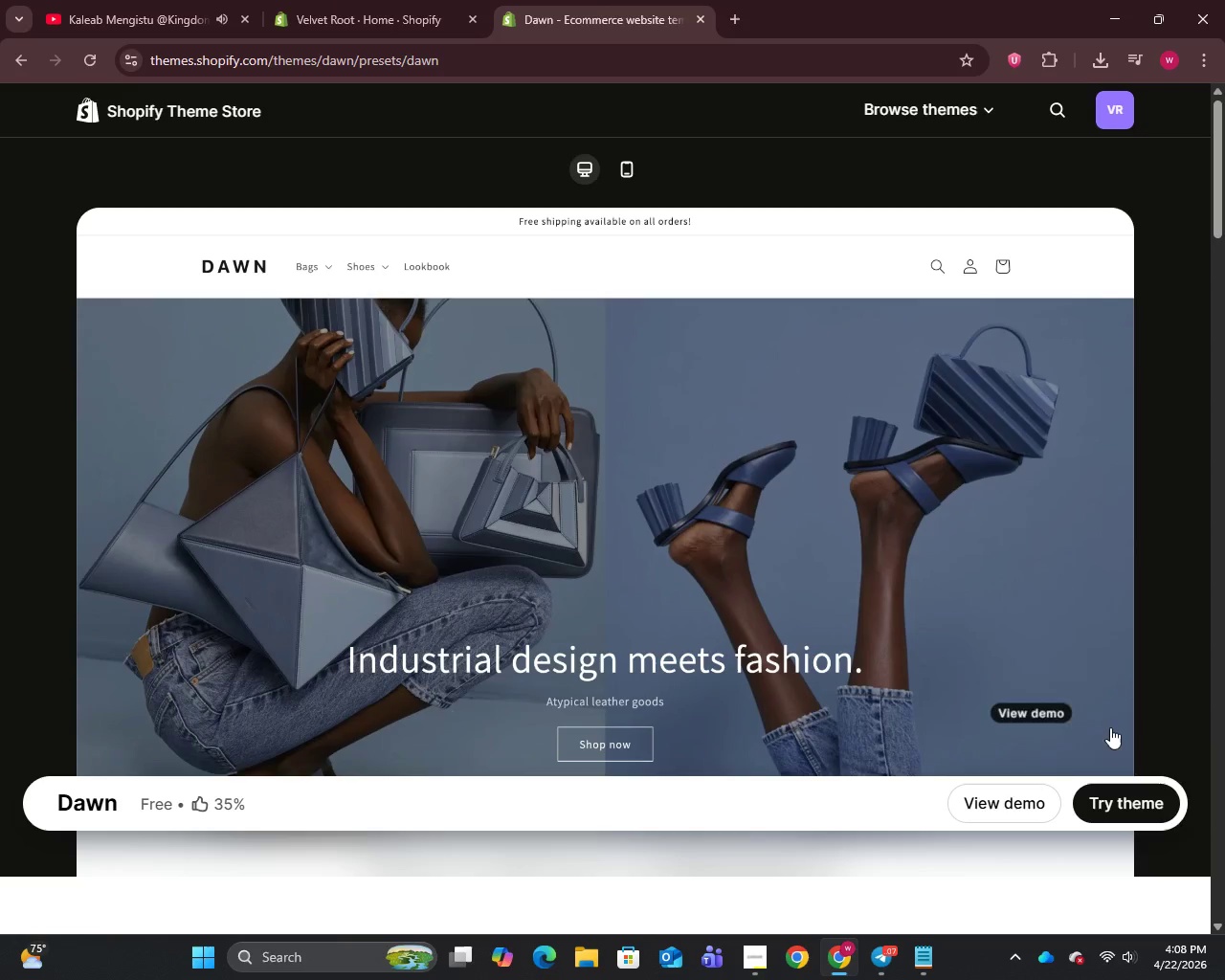 
left_click([1118, 796])
 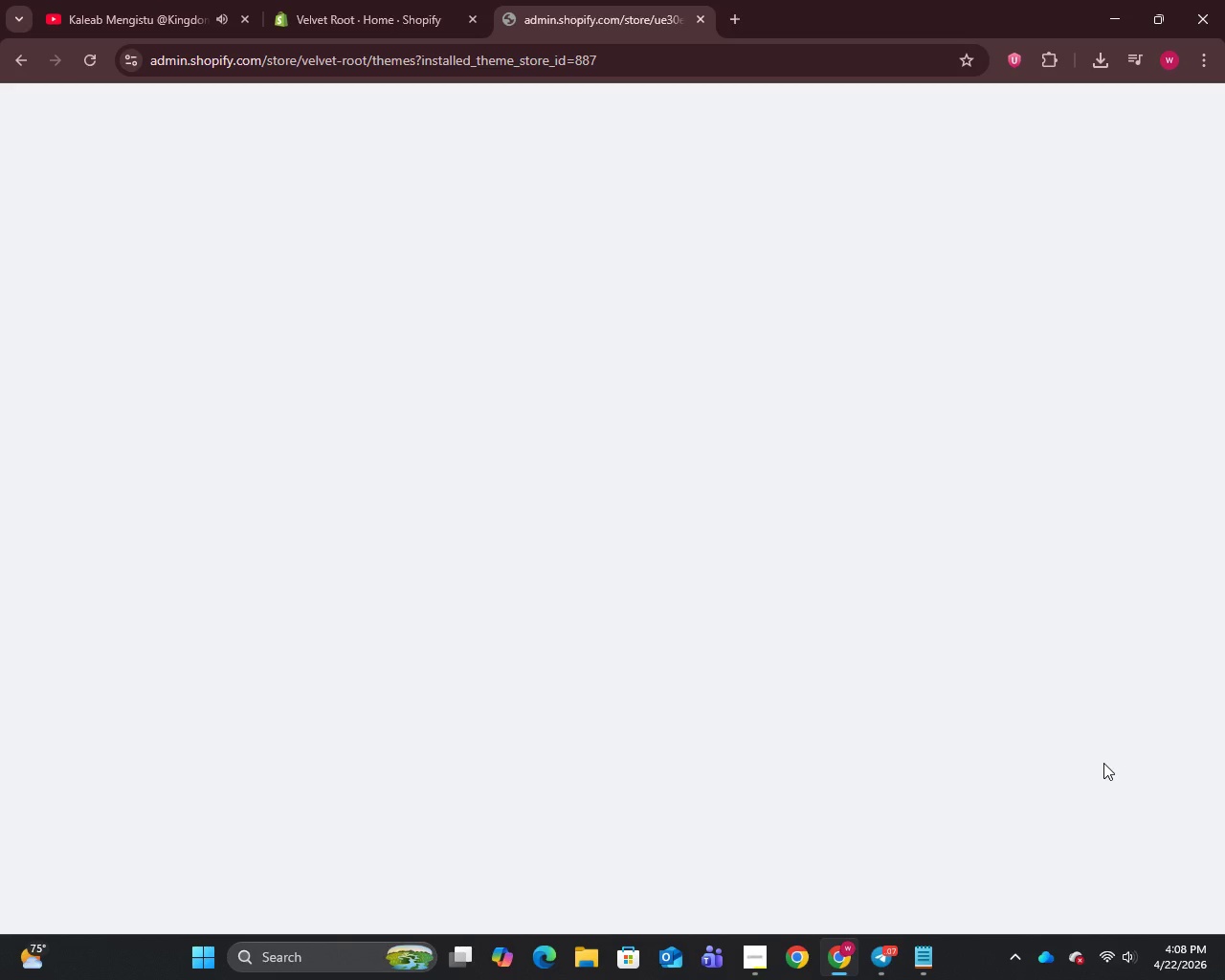 
wait(14.72)
 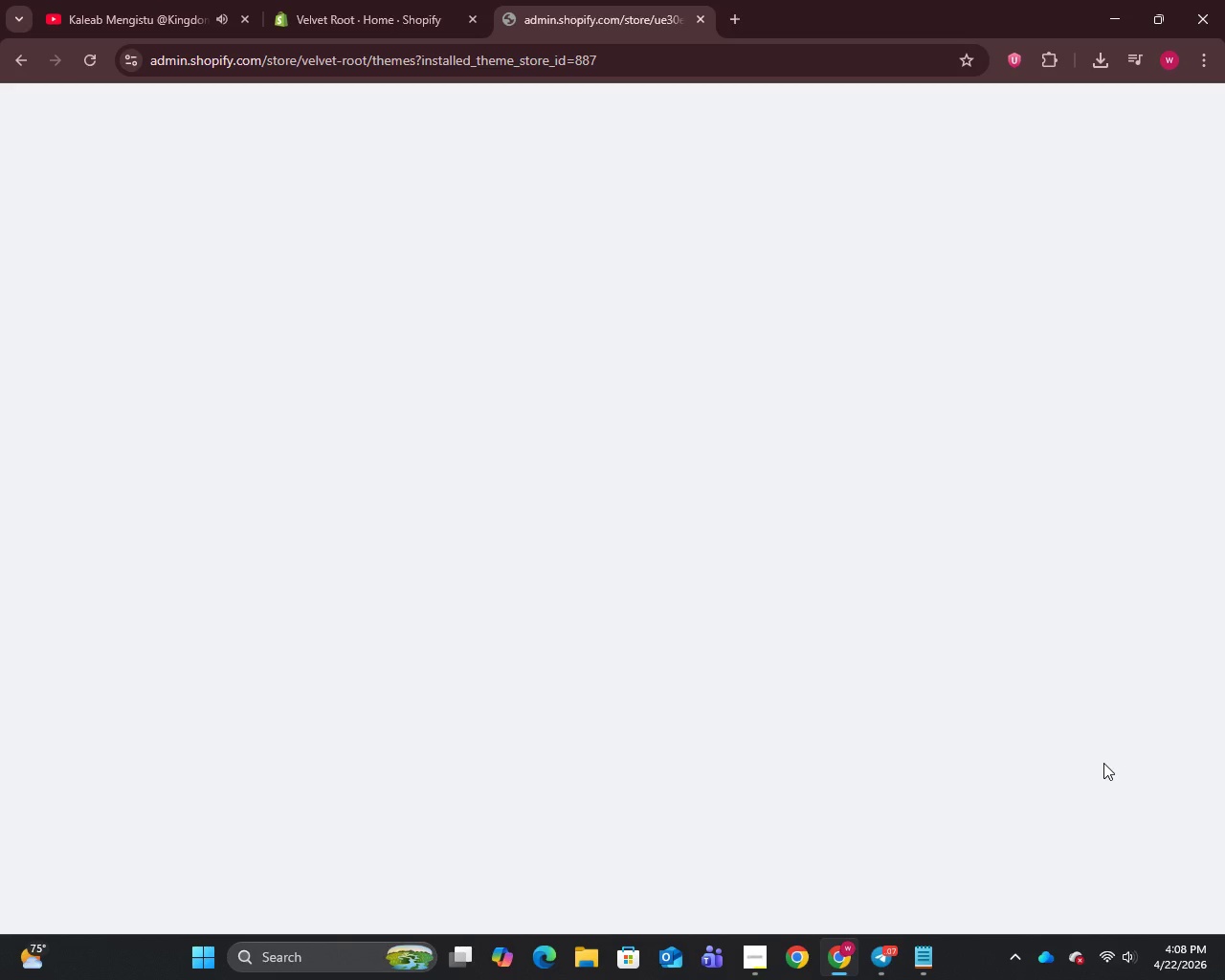 
scroll: coordinate [1102, 756], scroll_direction: down, amount: 3.0
 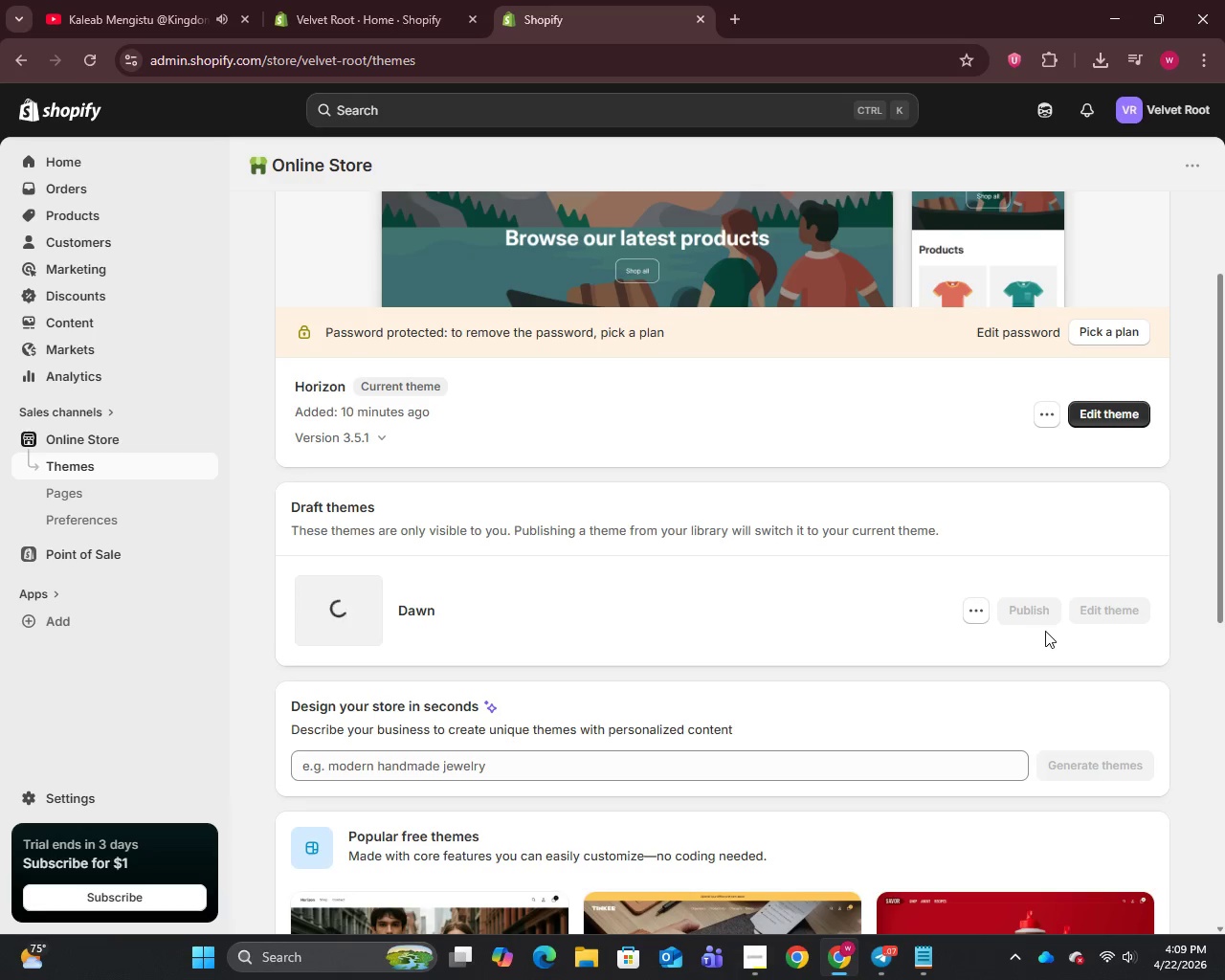 
wait(14.42)
 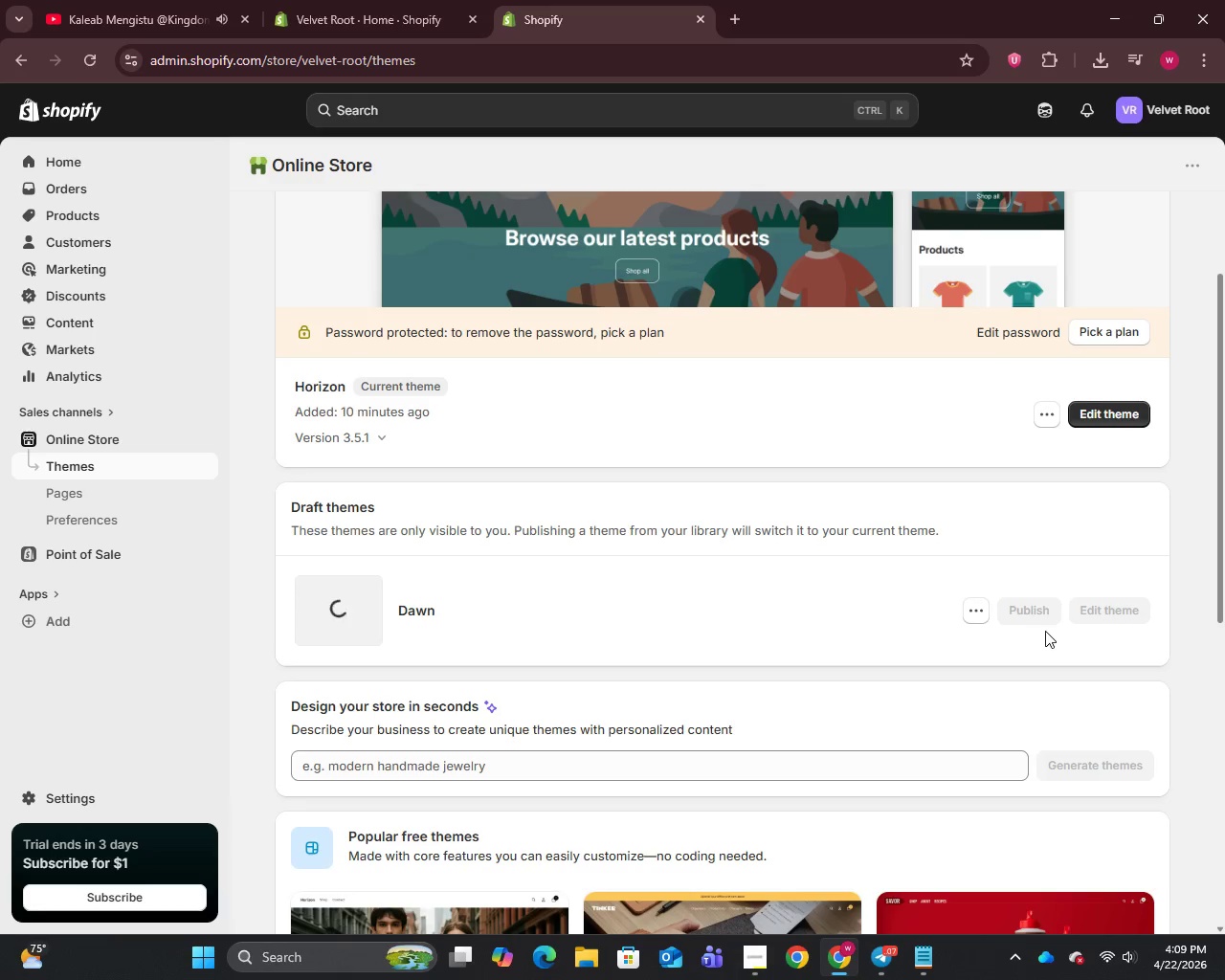 
left_click([1039, 616])
 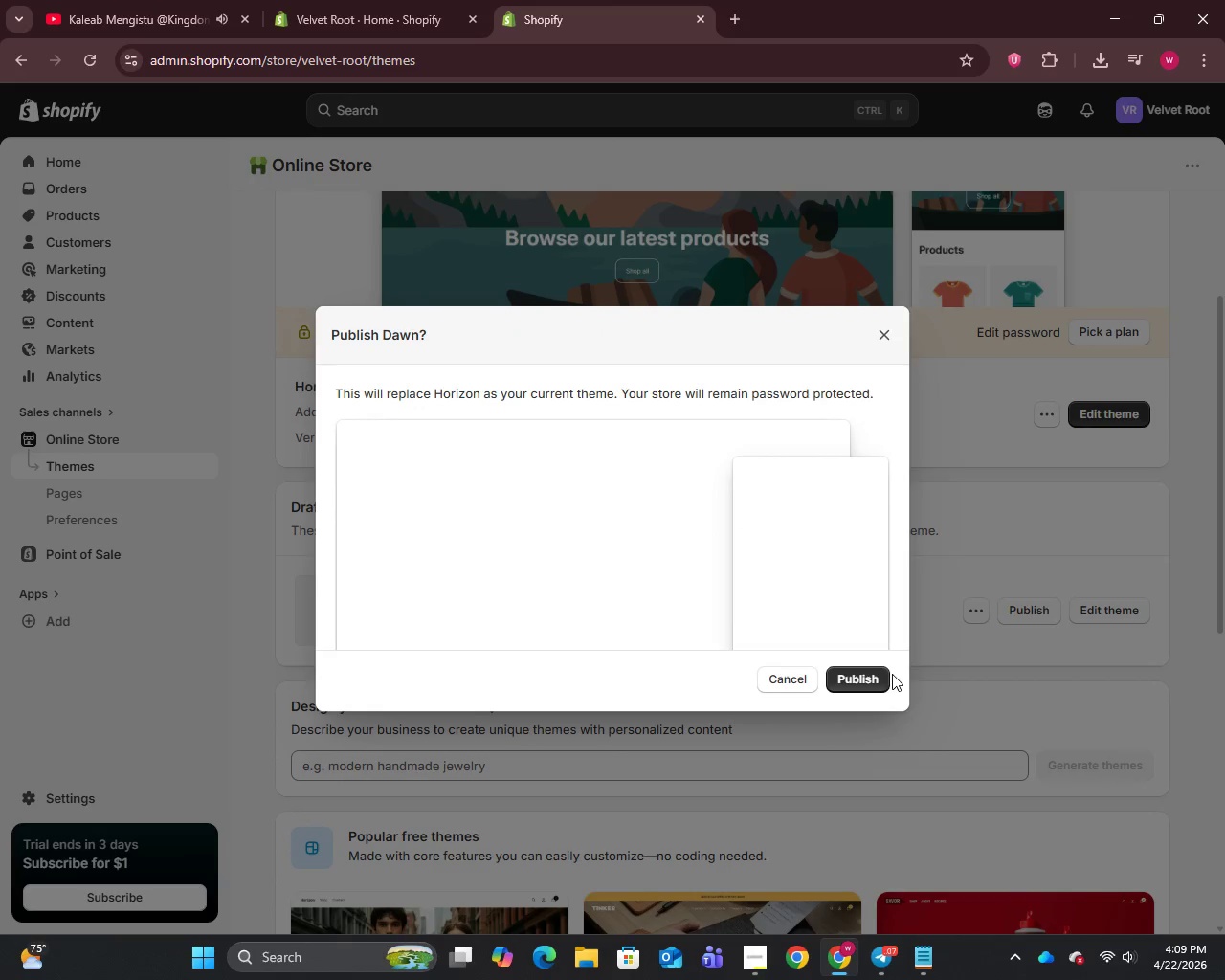 
left_click([869, 677])
 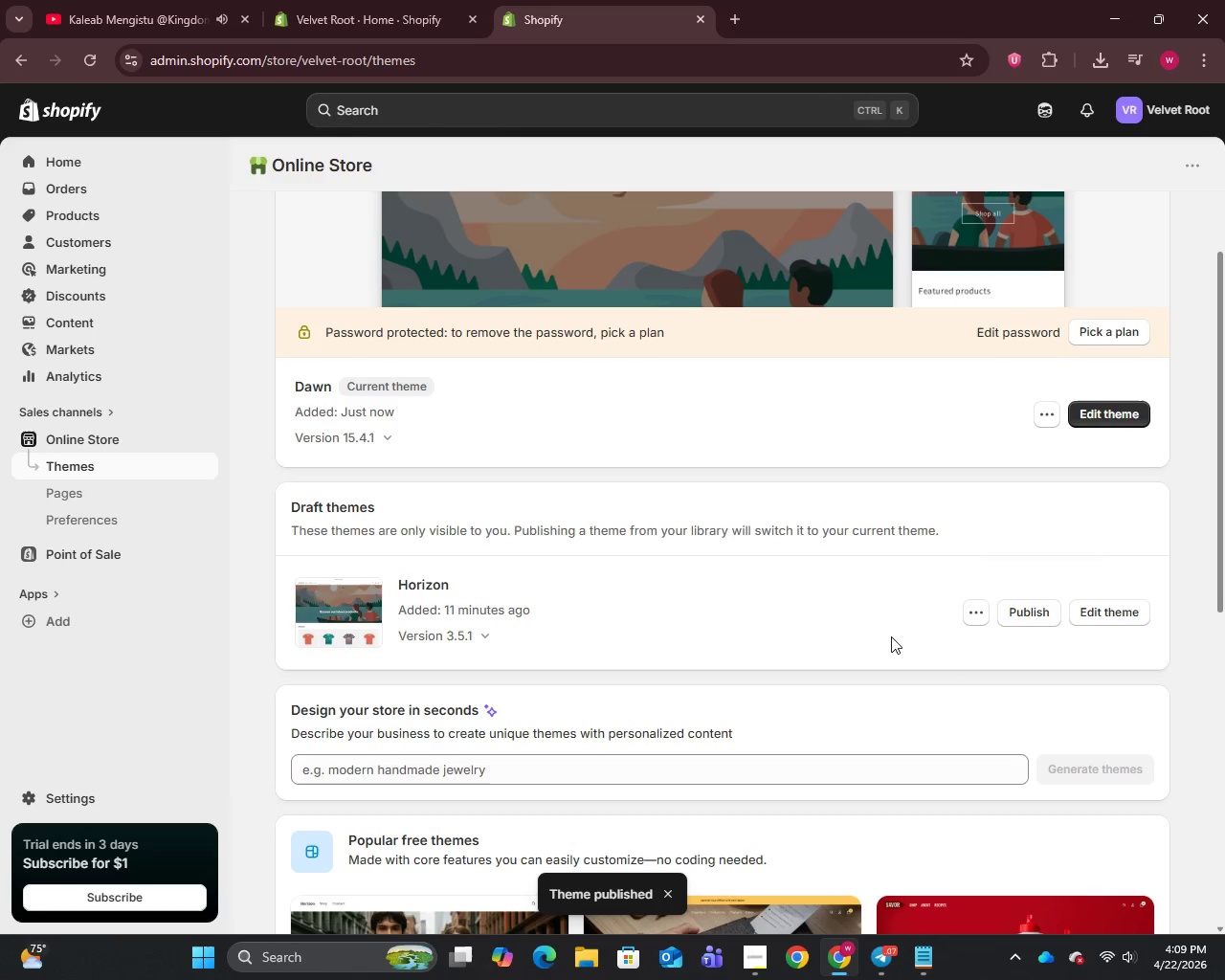 
wait(6.39)
 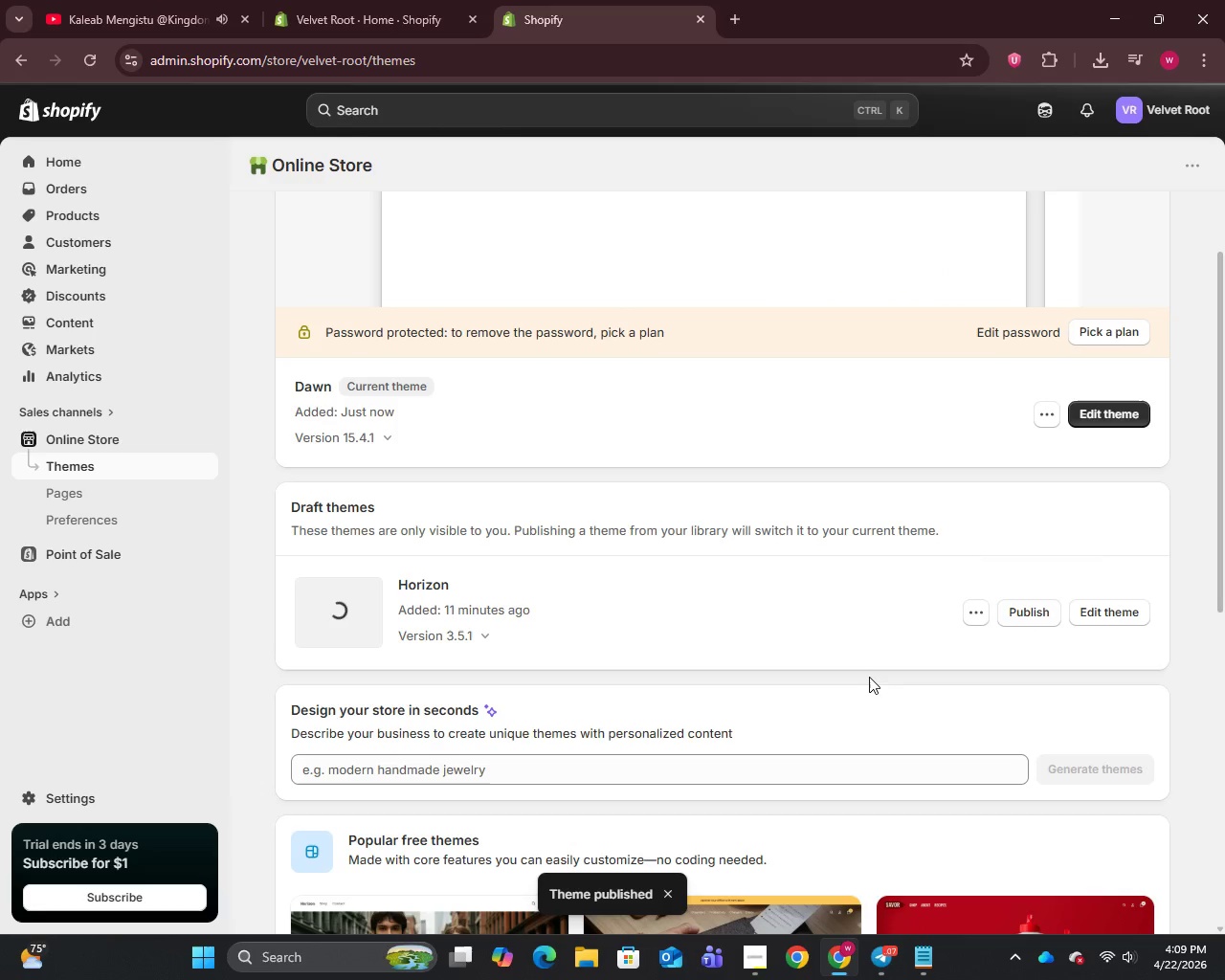 
left_click([33, 802])
 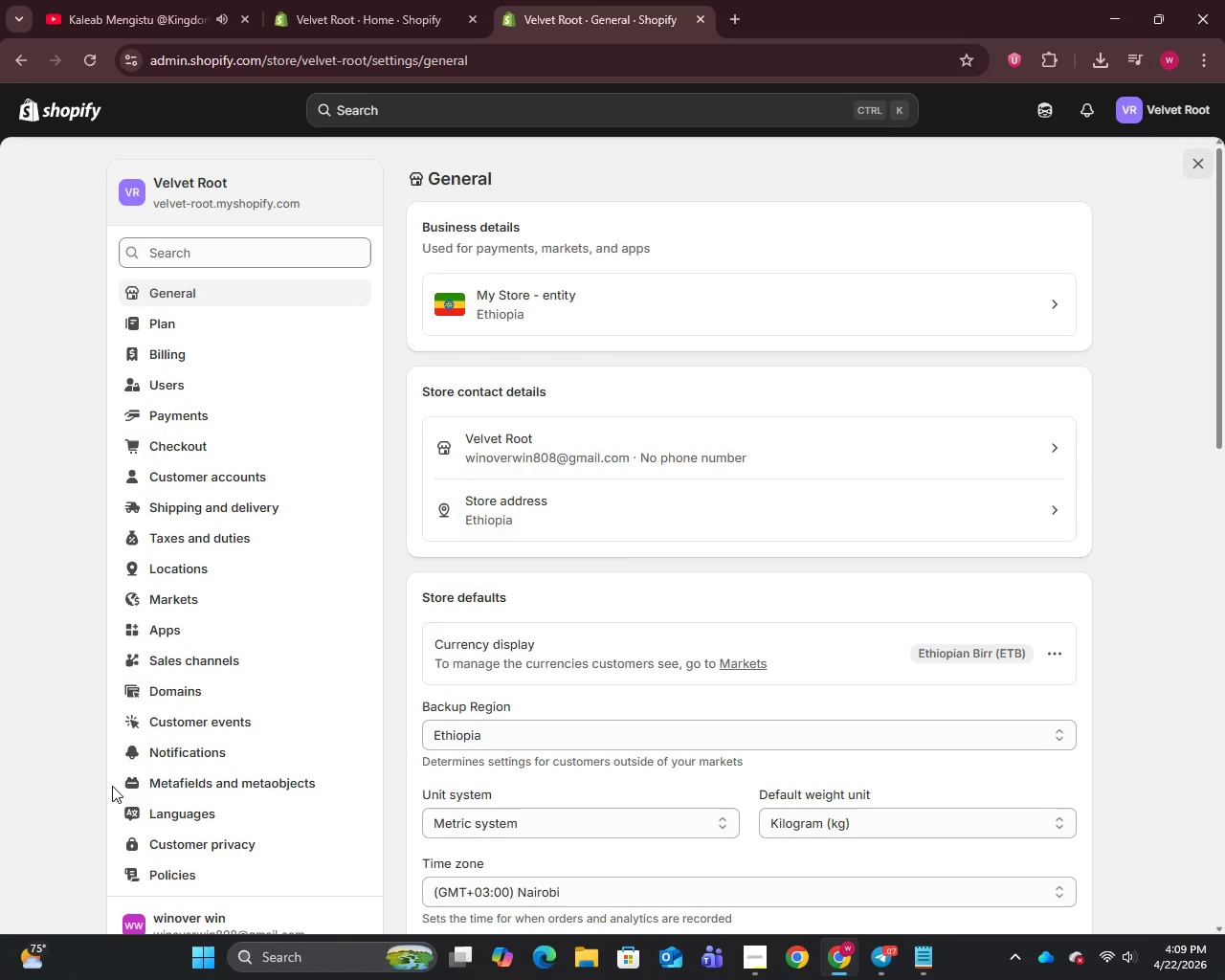 
wait(7.74)
 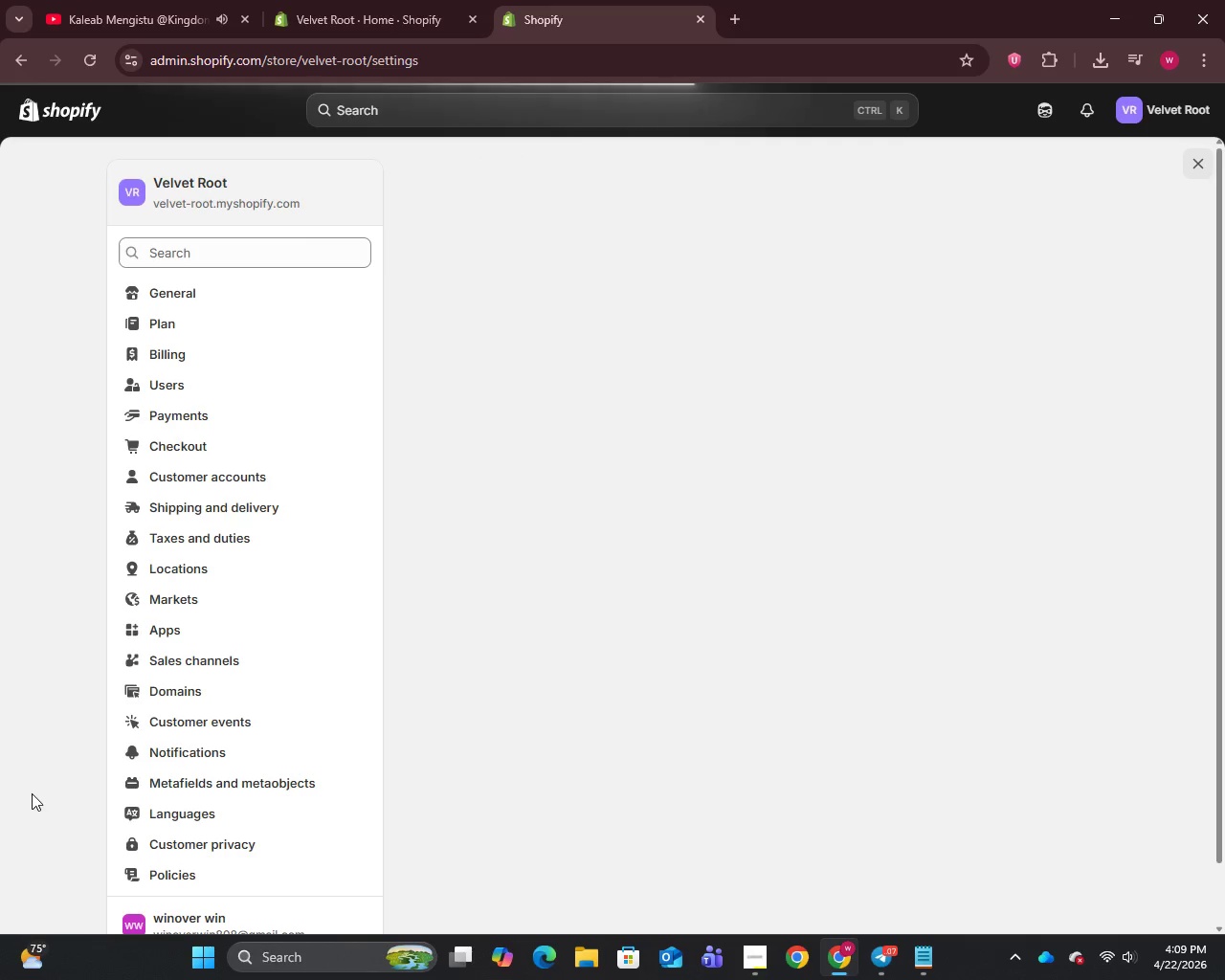 
mouse_move([1042, 651])
 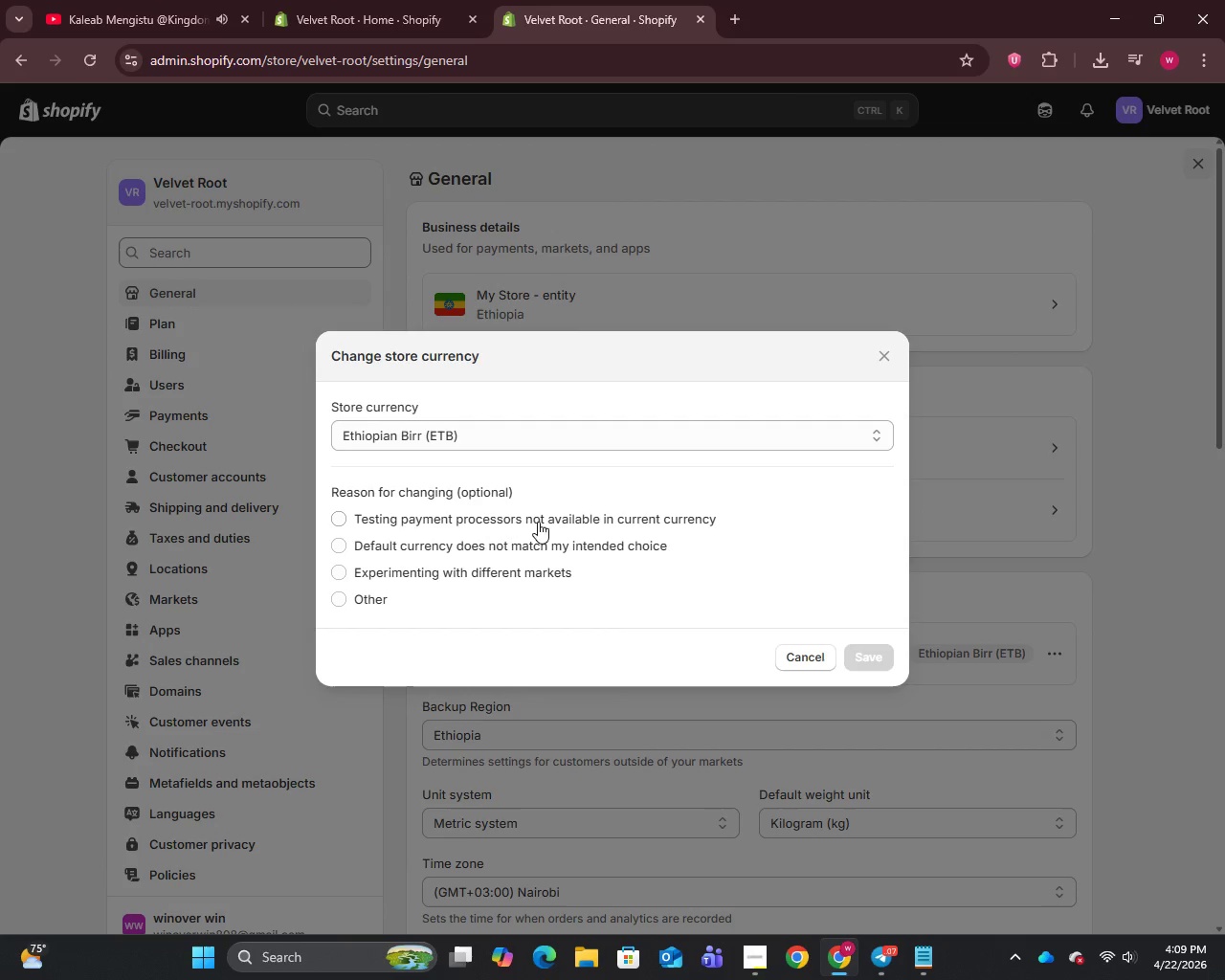 
left_click([485, 425])
 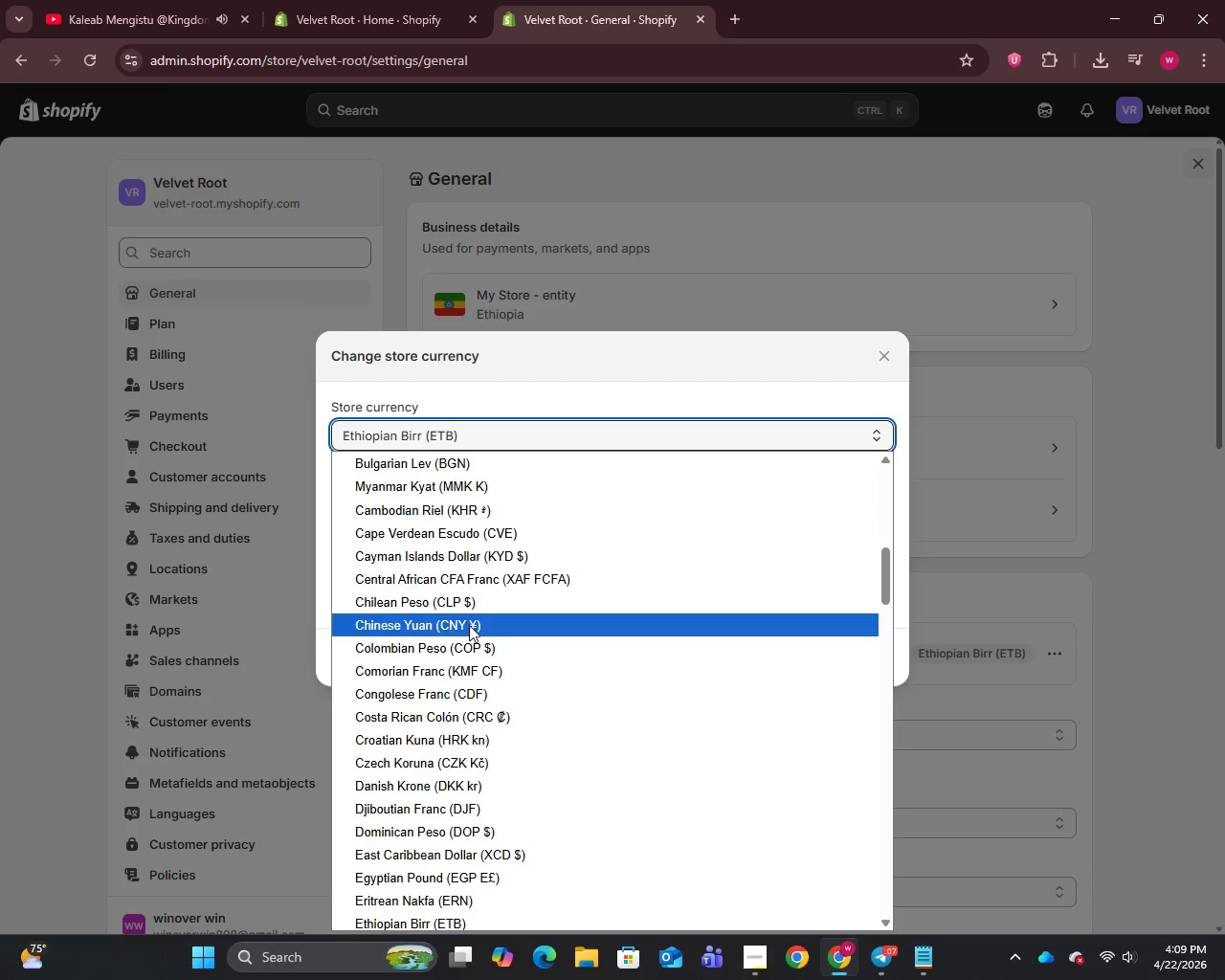 
left_click([432, 476])
 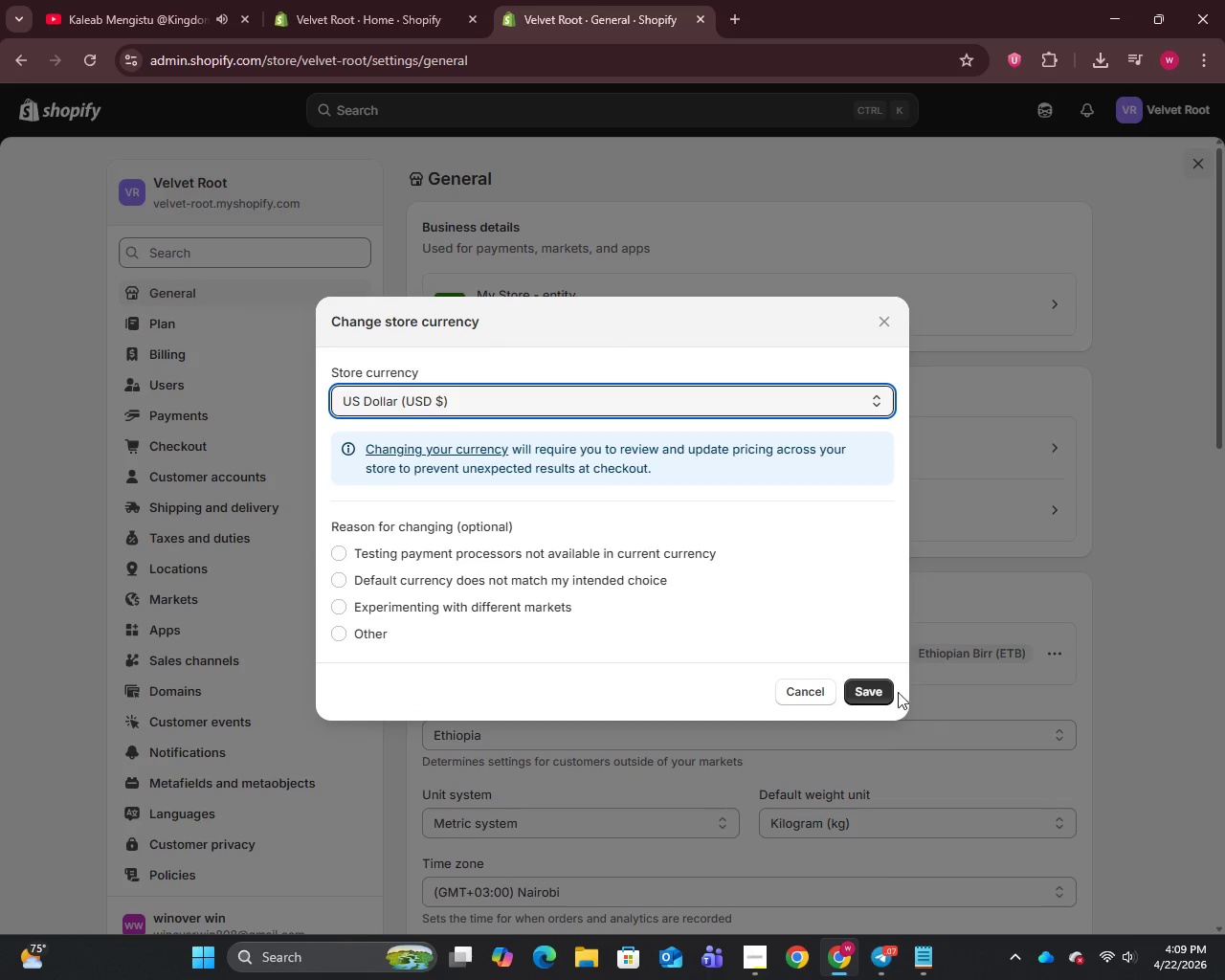 
scroll: coordinate [468, 624], scroll_direction: up, amount: 15.0
 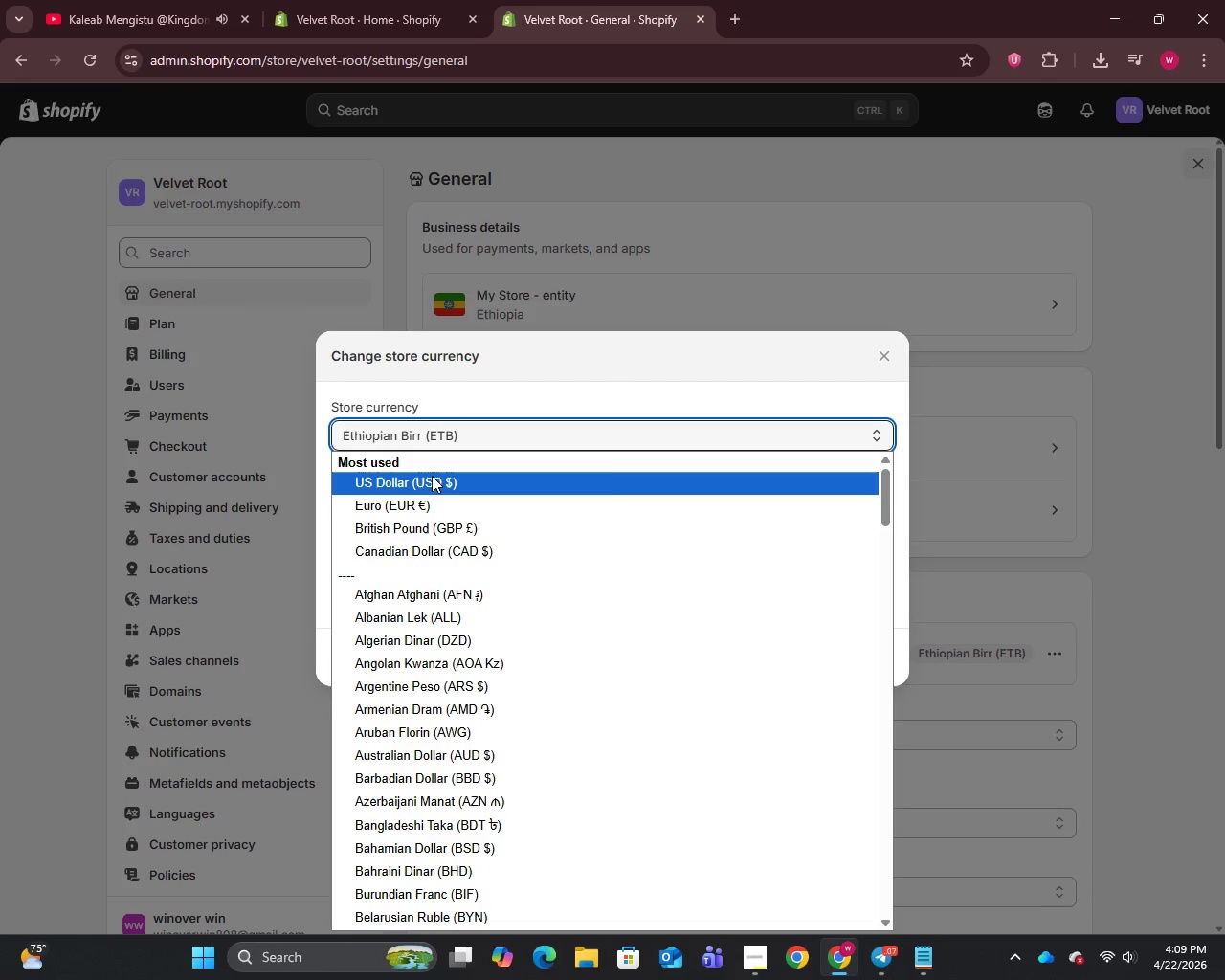 
left_click([874, 685])
 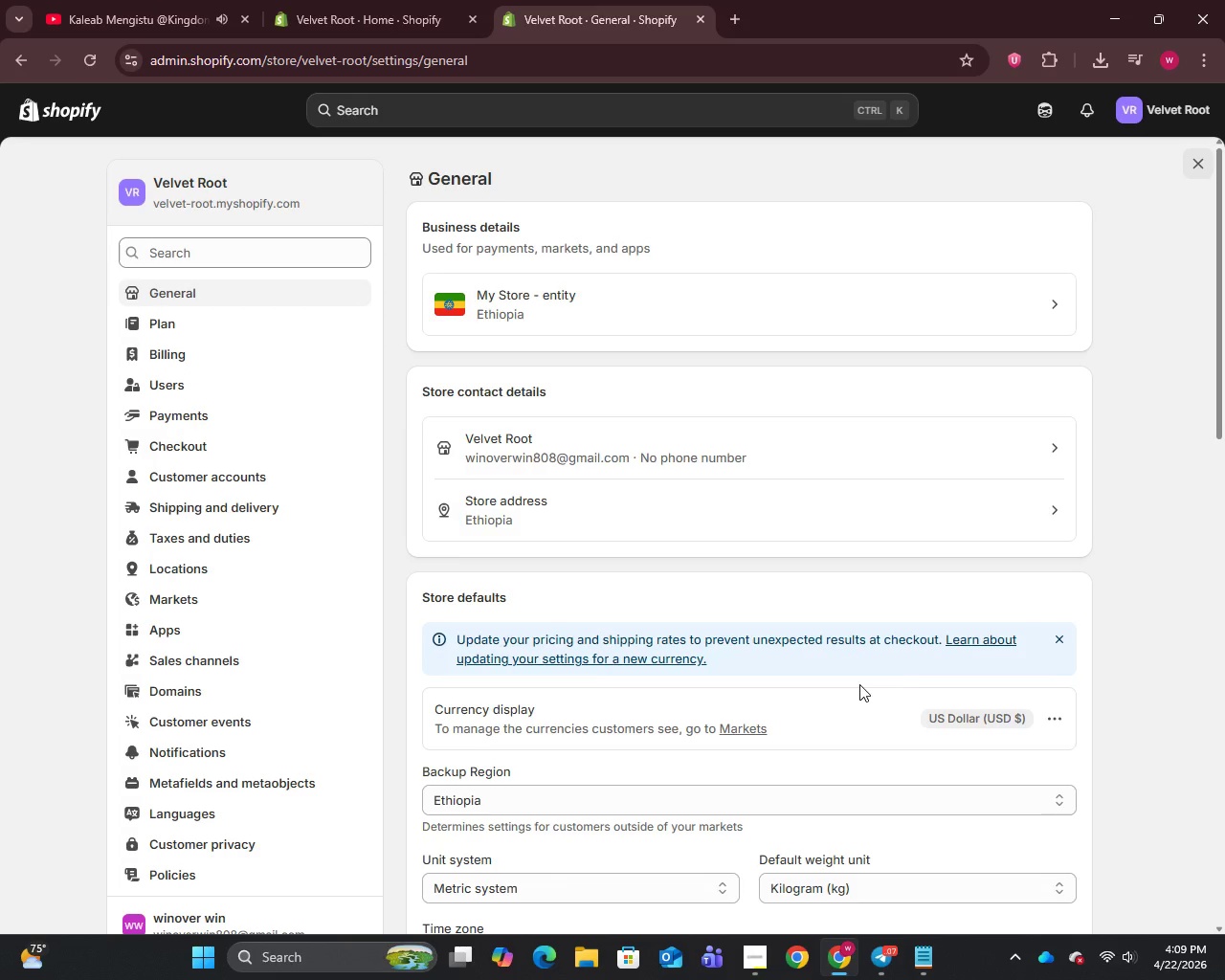 
wait(6.72)
 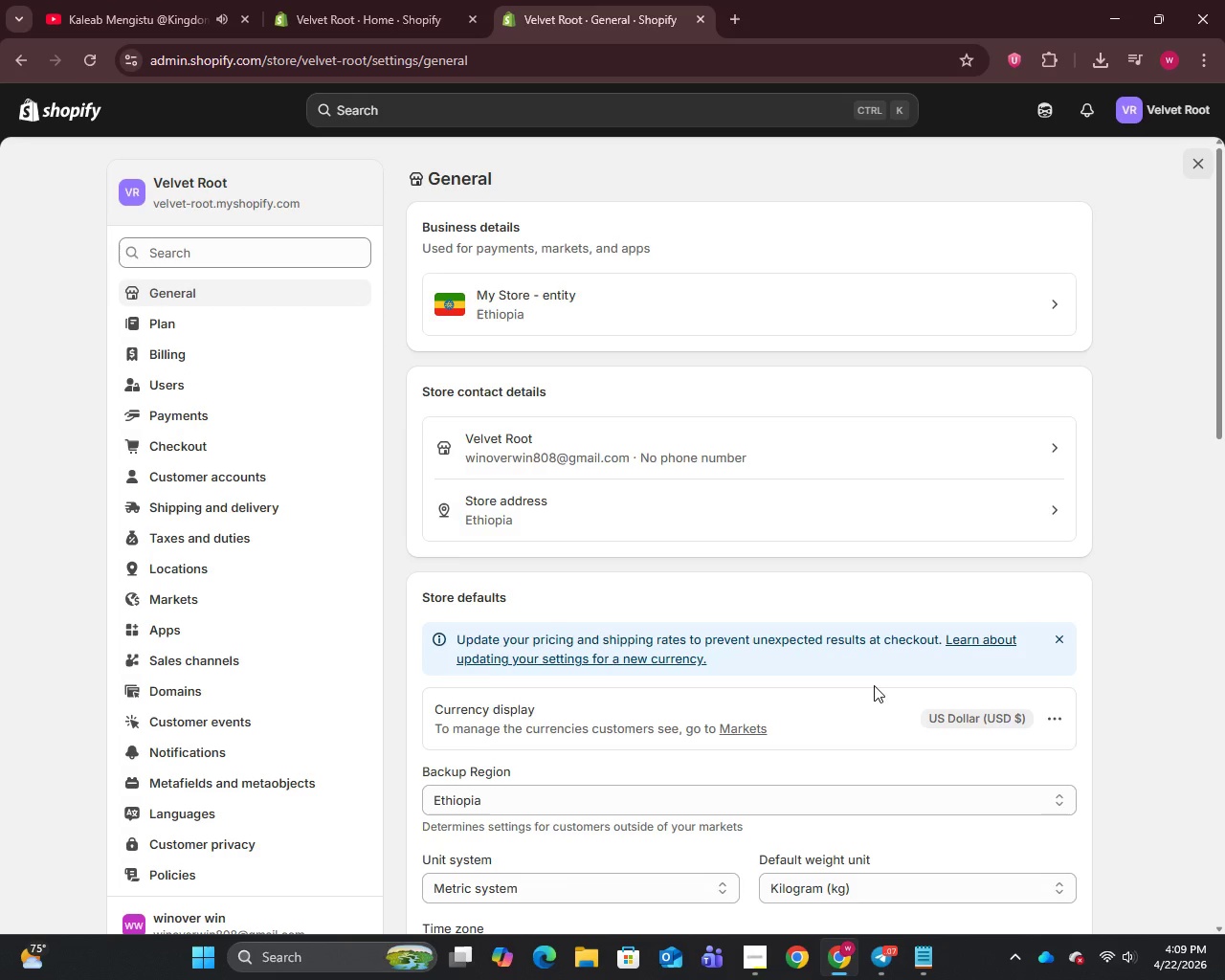 
left_click([884, 957])
 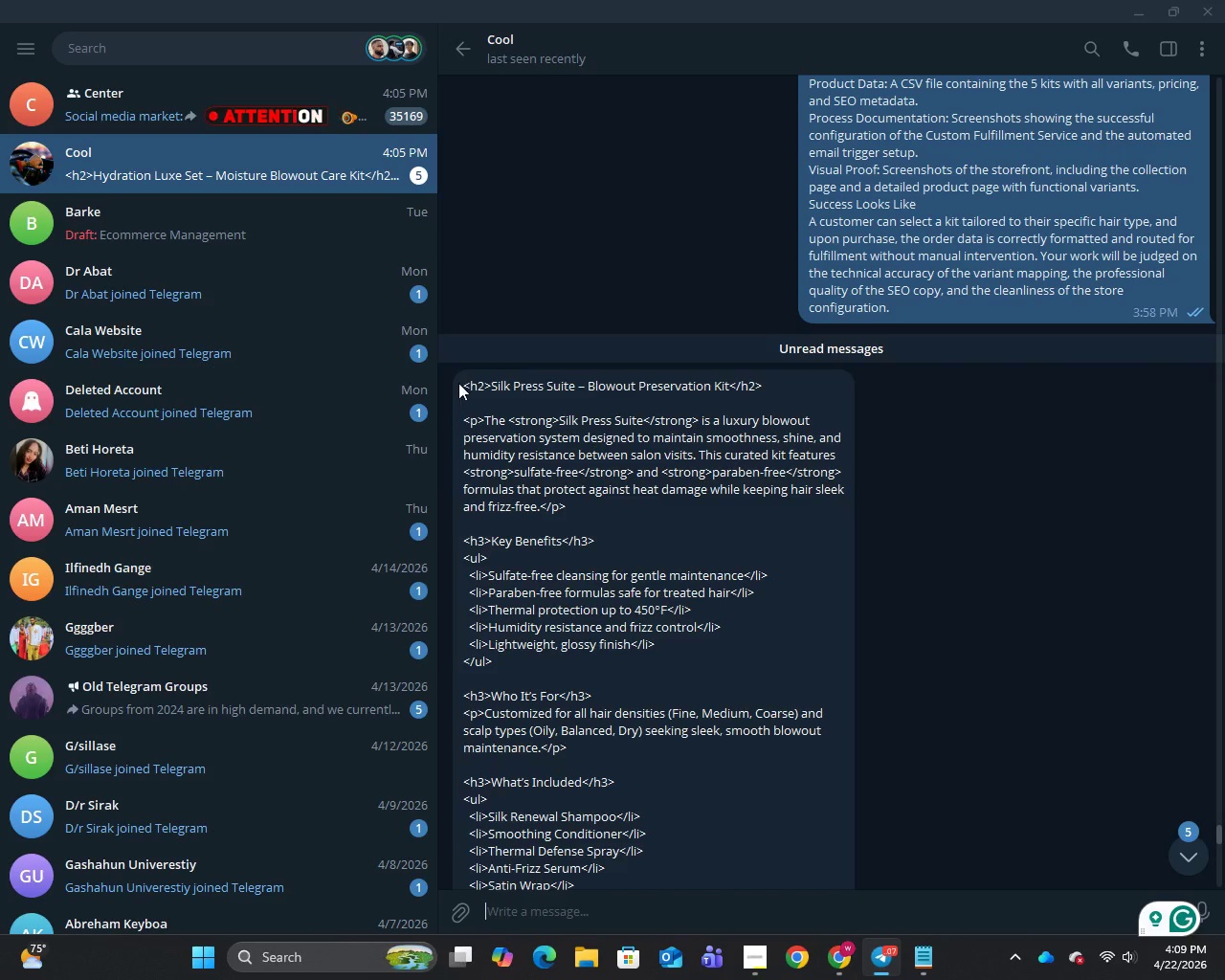 
left_click_drag(start_coordinate=[463, 379], to_coordinate=[585, 970])
 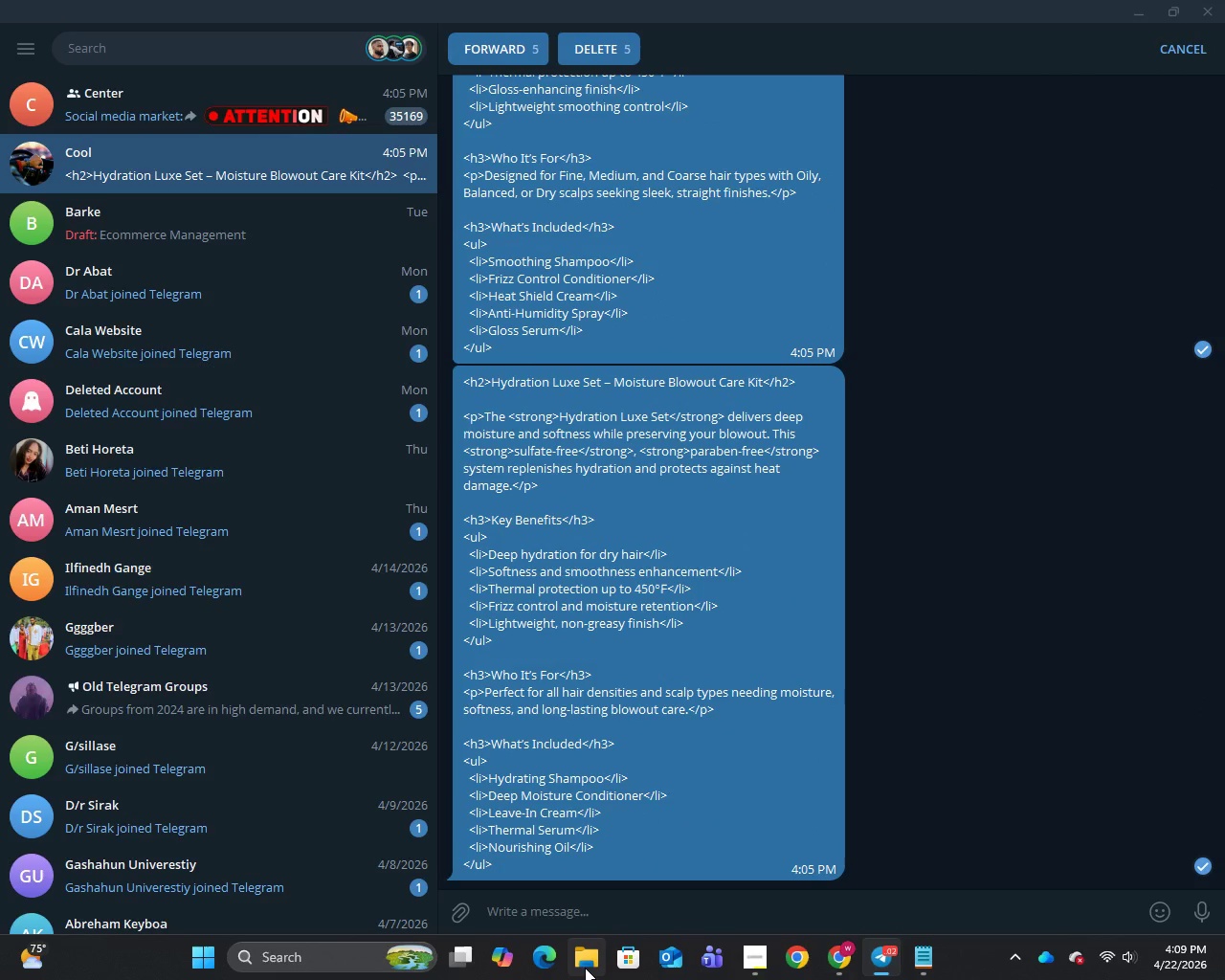 
key(Control+C)
 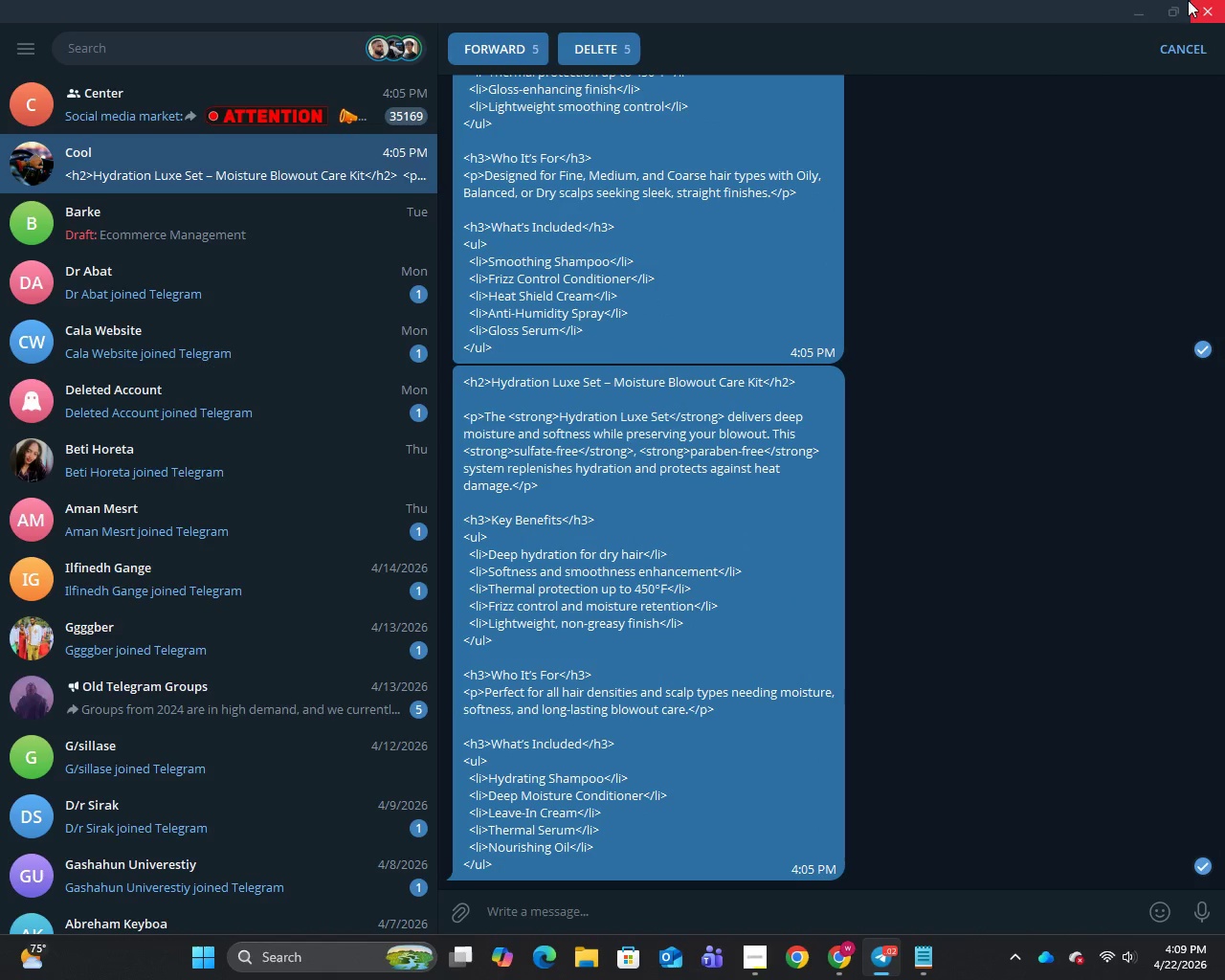 
left_click([1150, 4])
 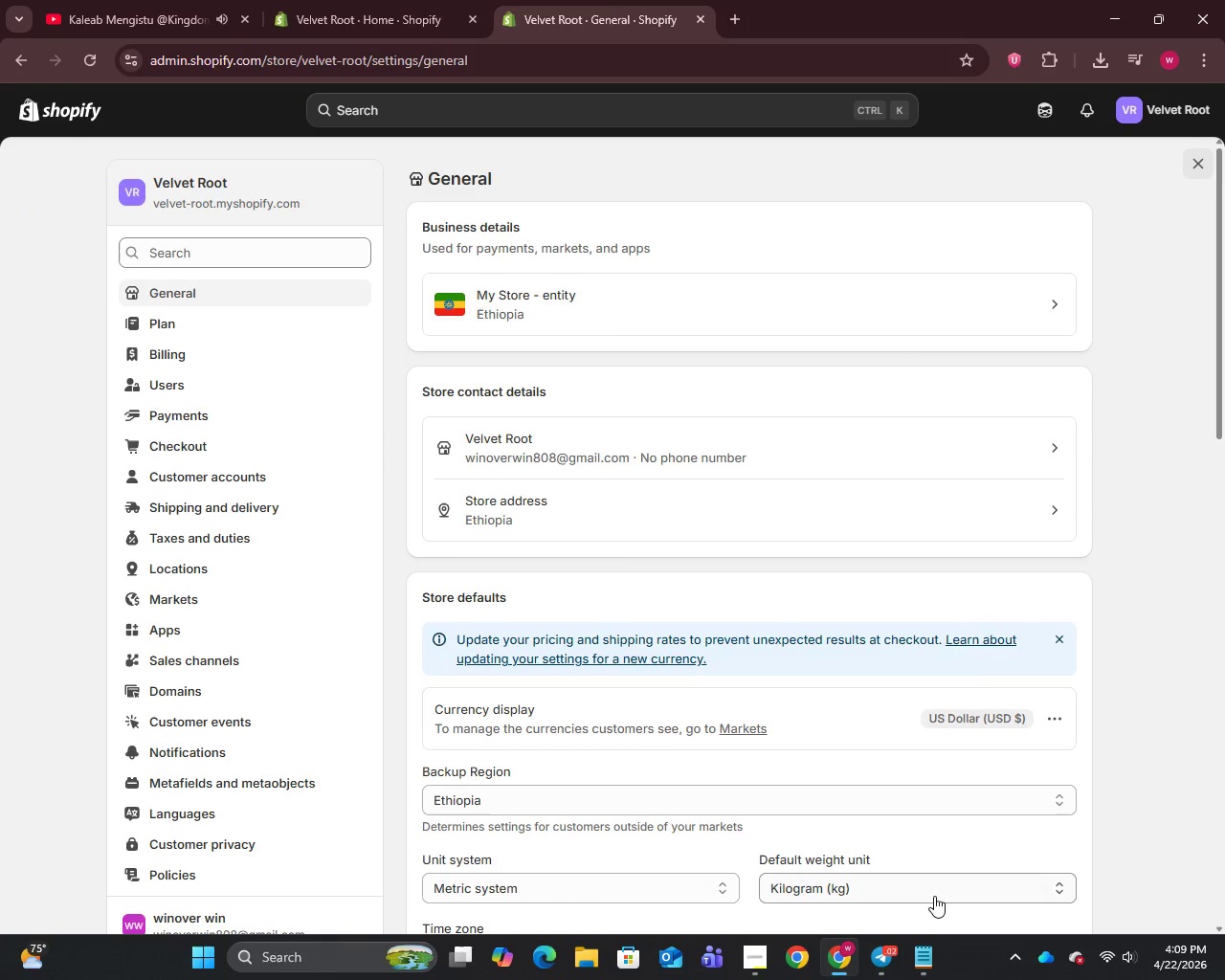 
left_click([924, 957])
 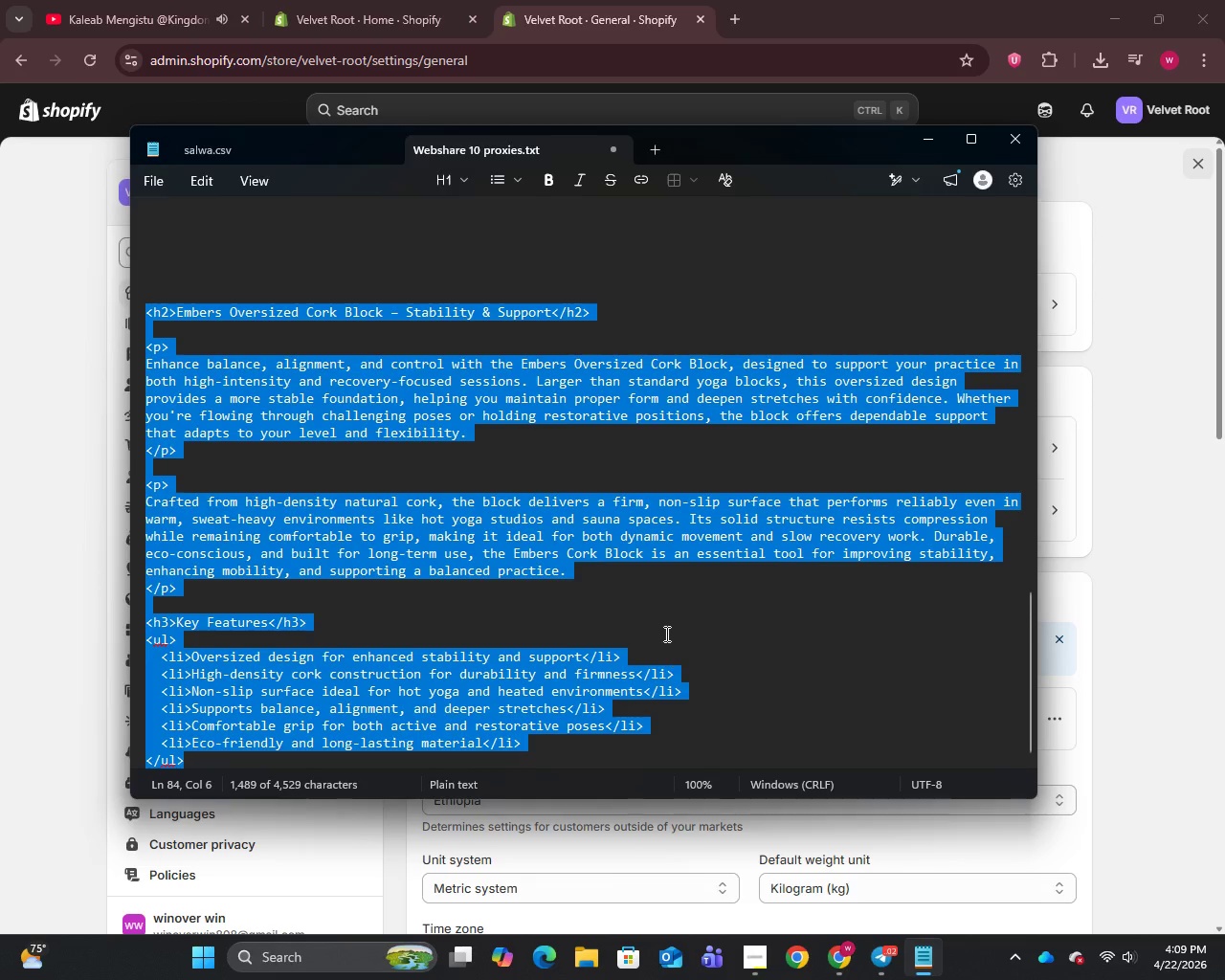 
key(Control+A)
 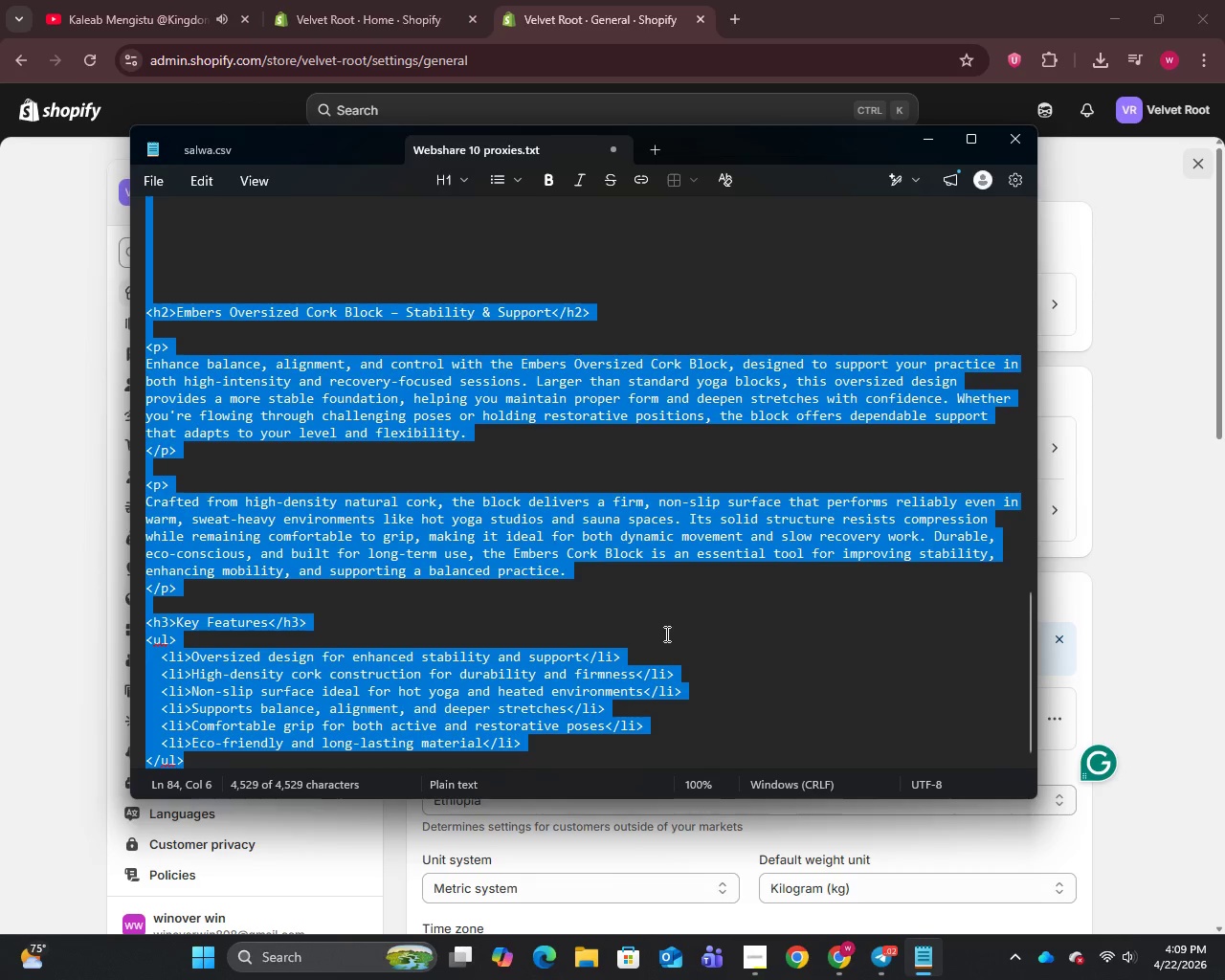 
key(Backspace)
 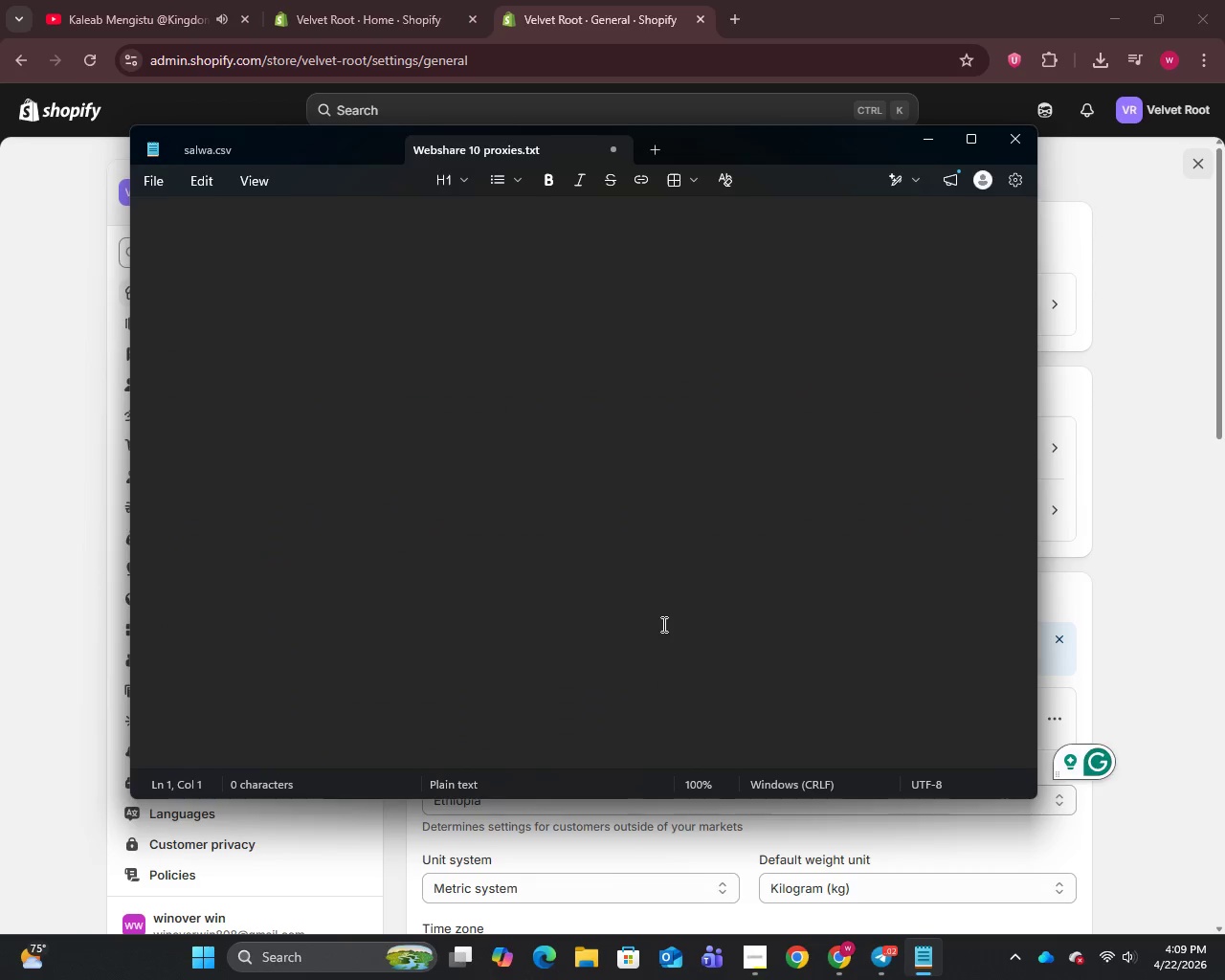 
key(Control+V)
 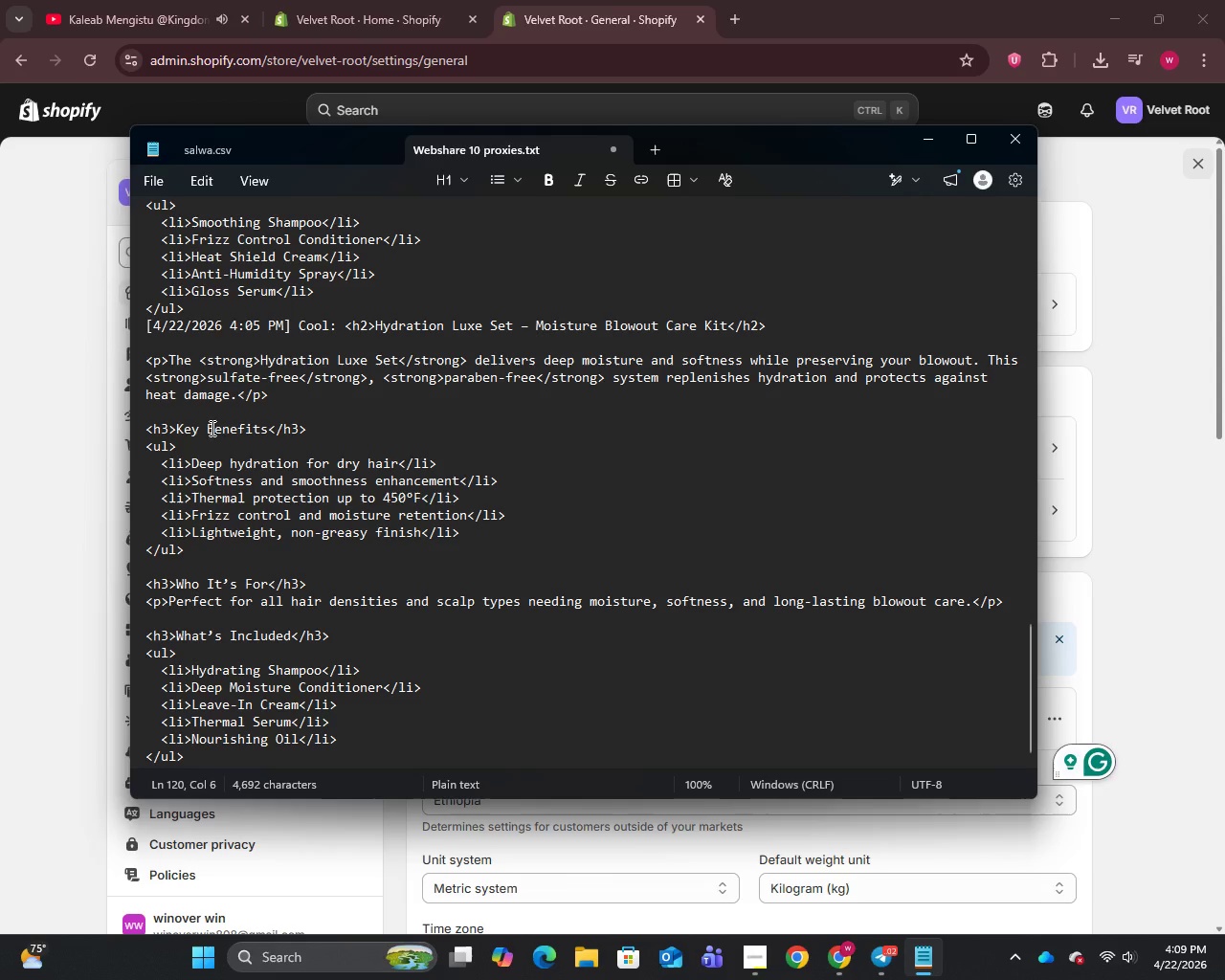 
scroll: coordinate [221, 573], scroll_direction: up, amount: 2.0
 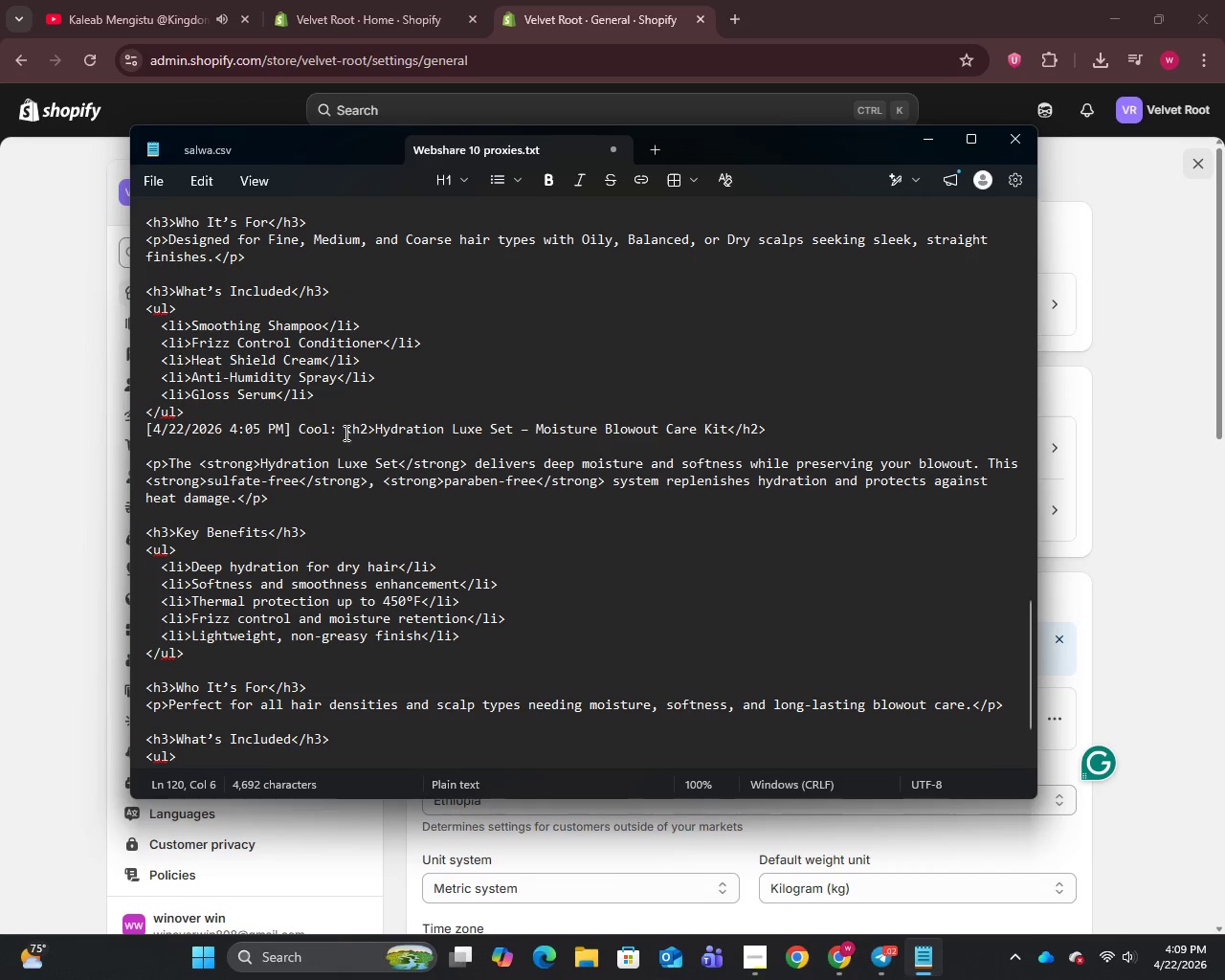 
left_click_drag(start_coordinate=[345, 432], to_coordinate=[130, 422])
 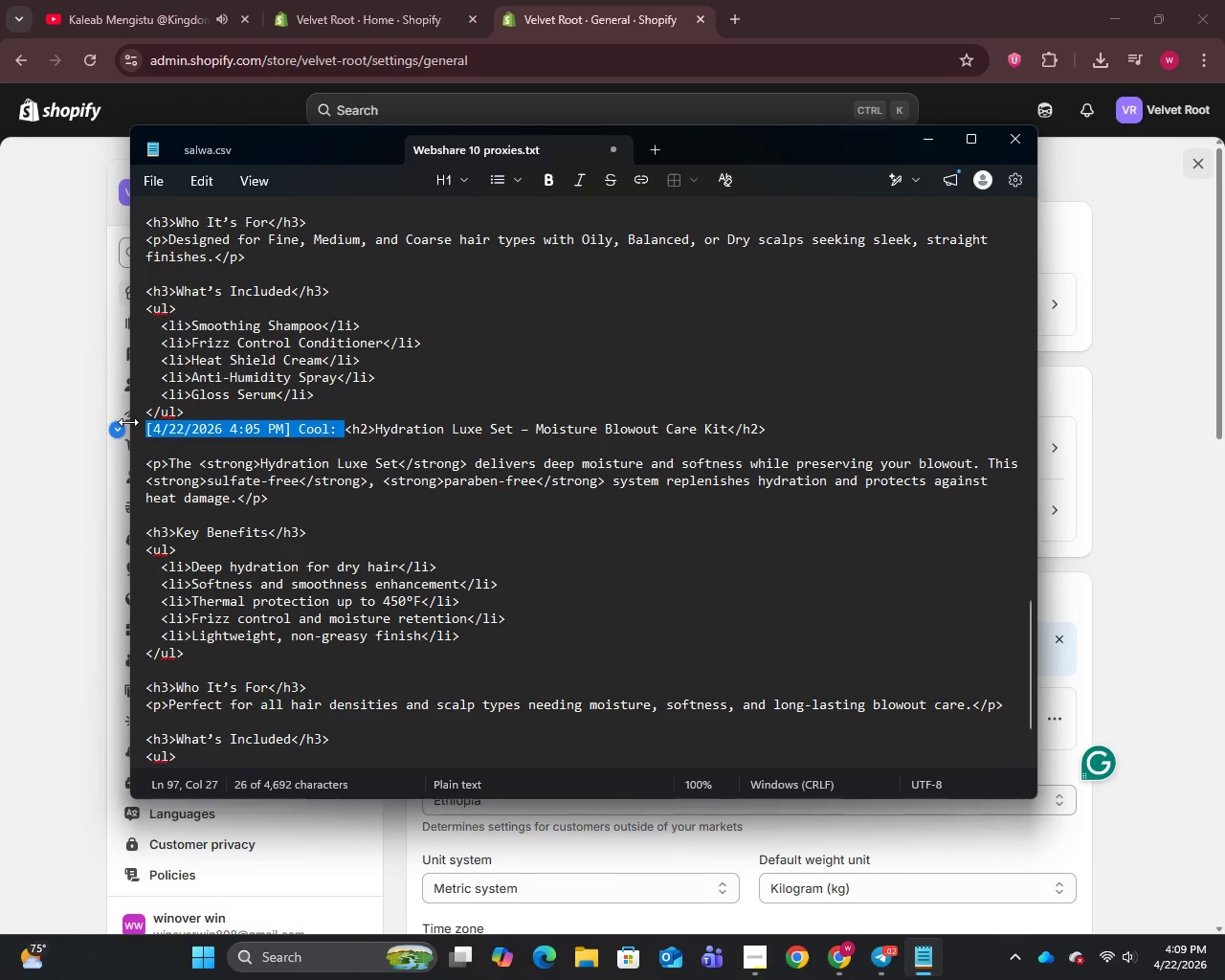 
key(Backspace)
 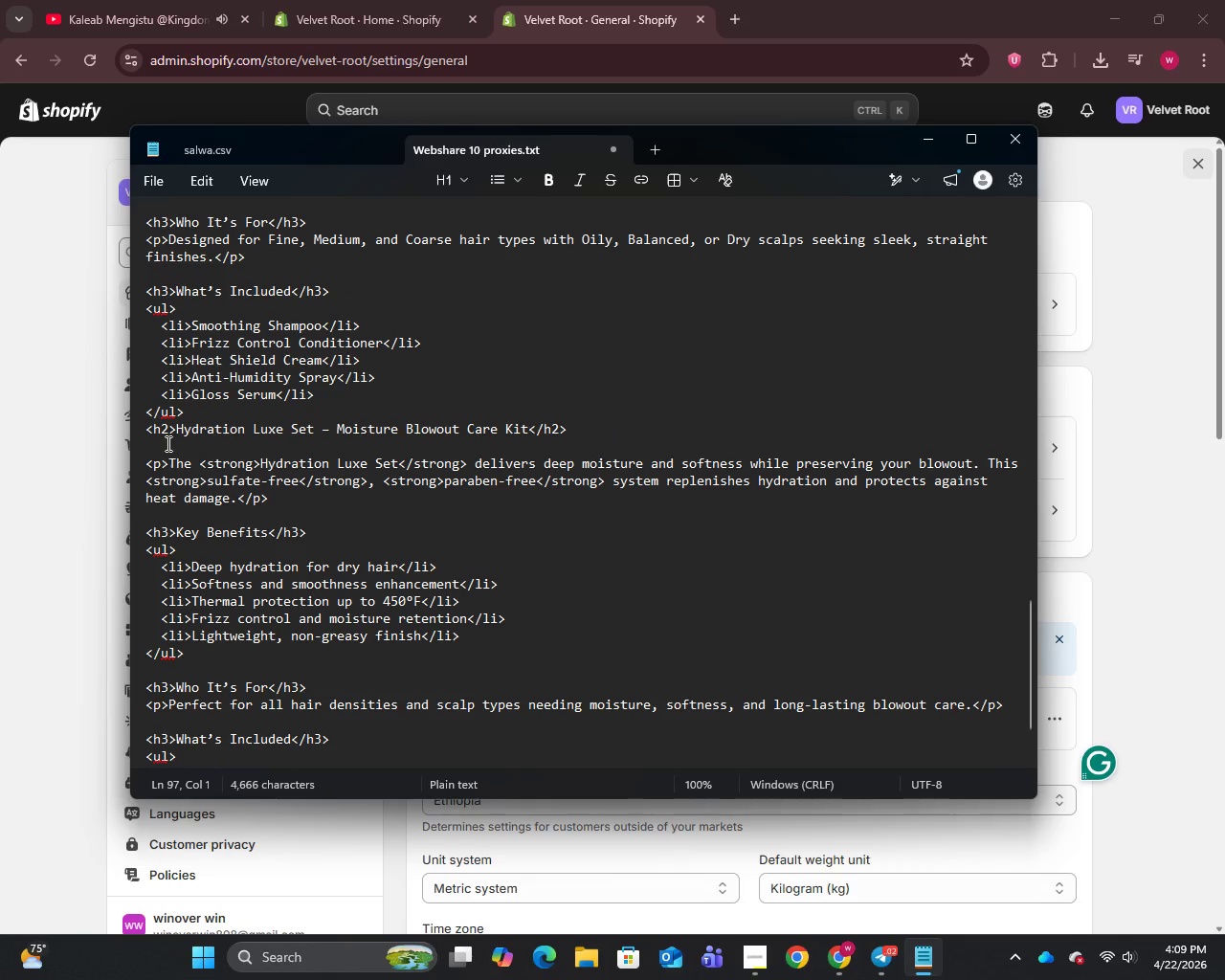 
hold_key(key=Enter, duration=0.94)
 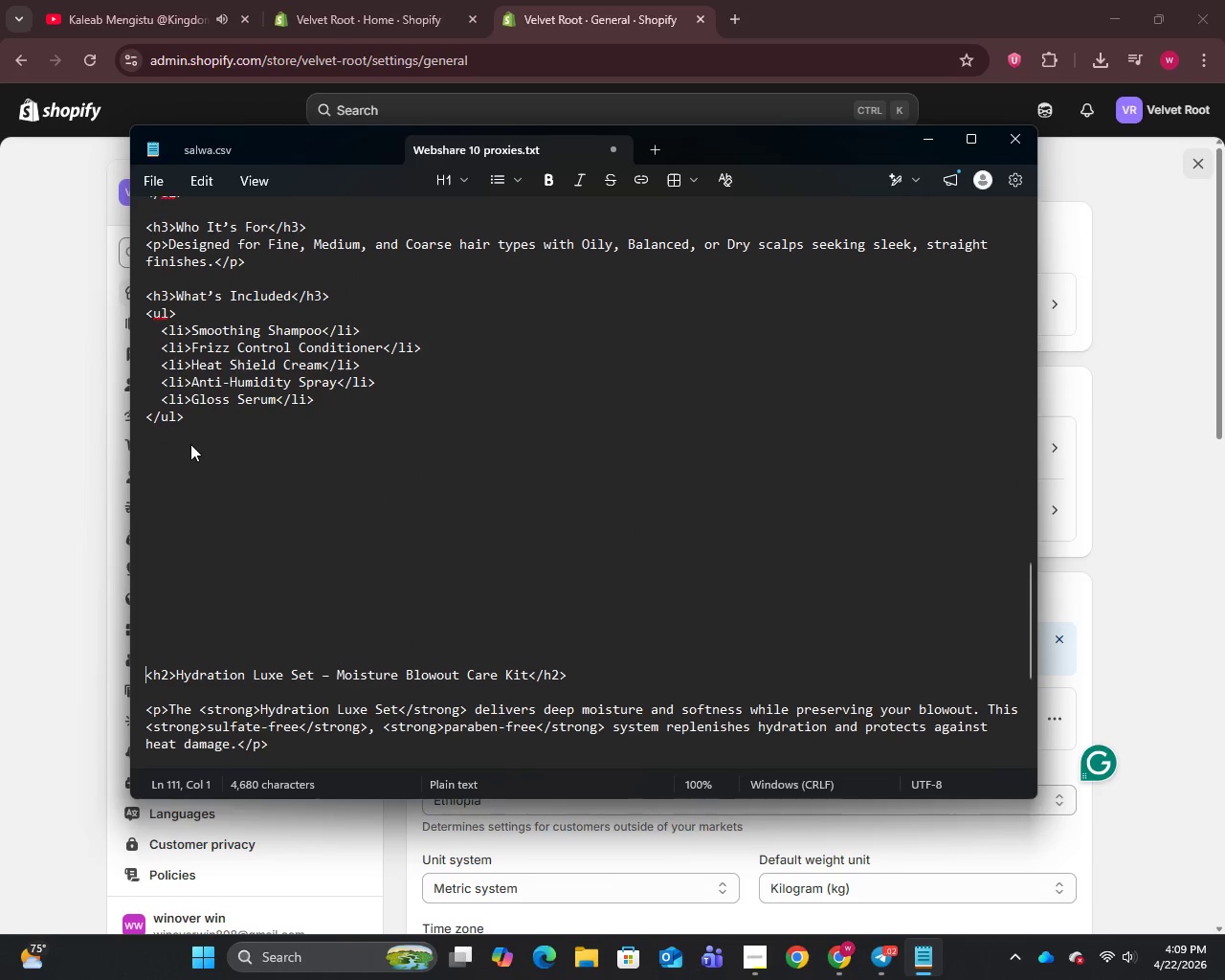 
scroll: coordinate [190, 444], scroll_direction: up, amount: 8.0
 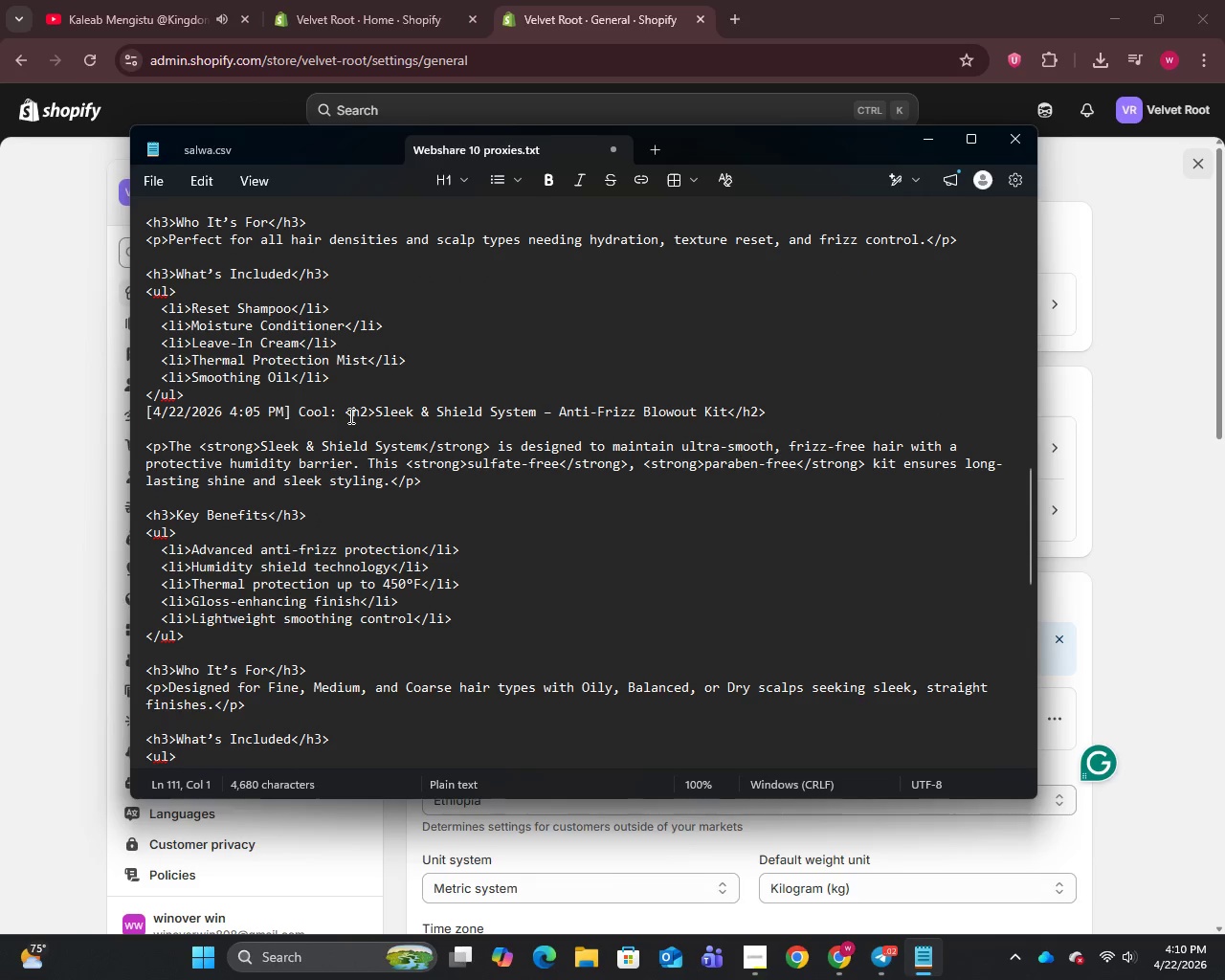 
left_click_drag(start_coordinate=[345, 406], to_coordinate=[139, 412])
 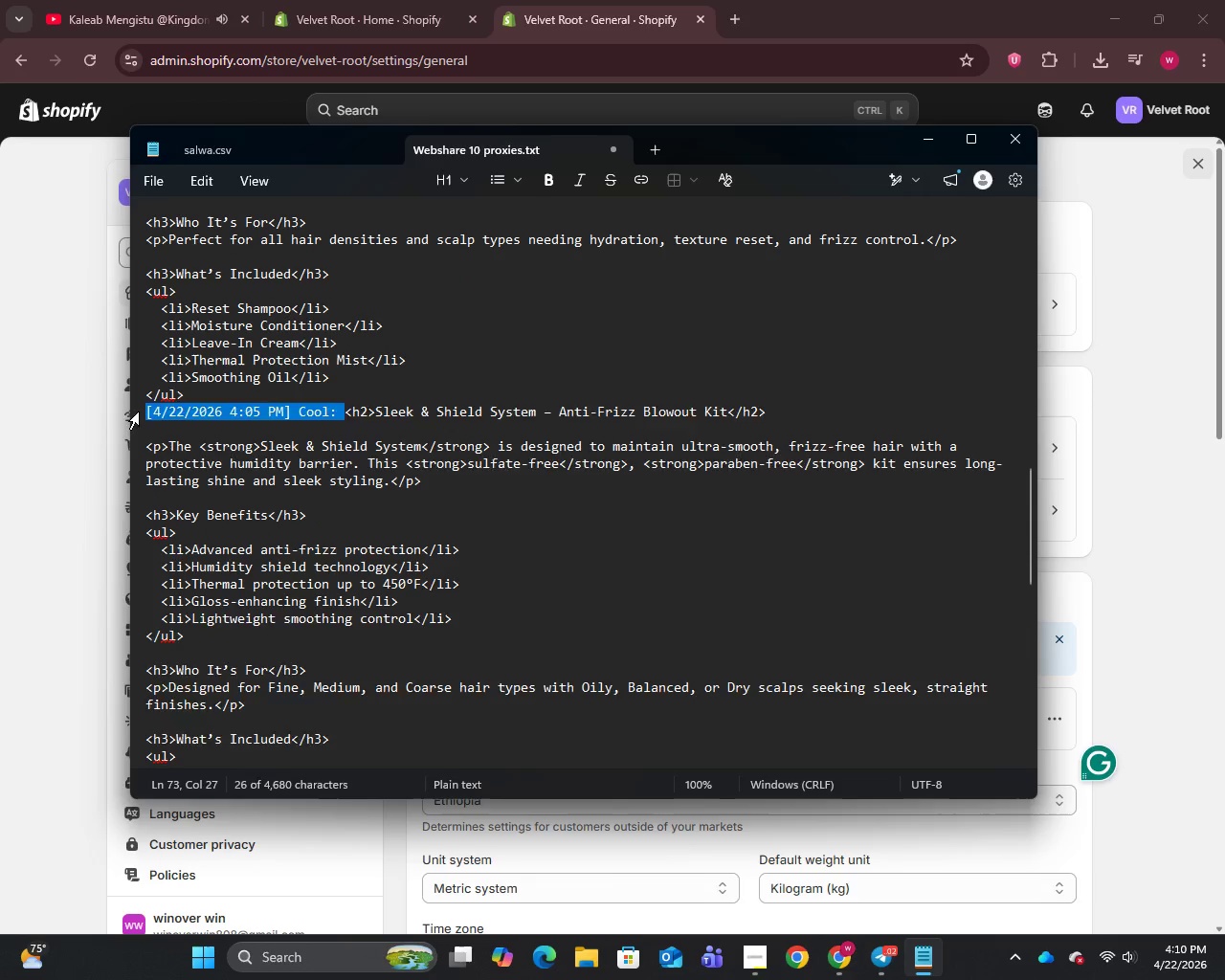 
hold_key(key=Enter, duration=0.95)
 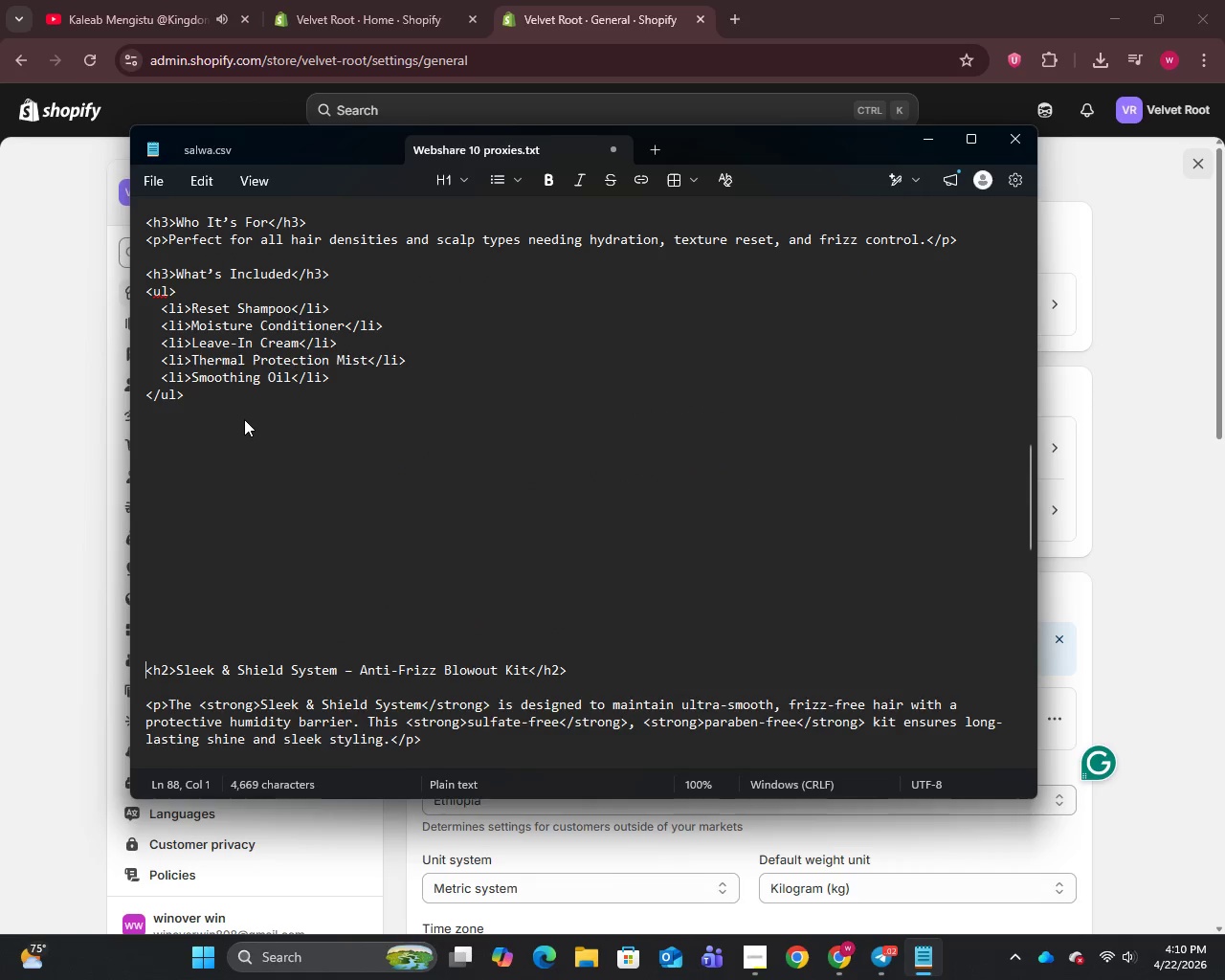 
scroll: coordinate [244, 419], scroll_direction: up, amount: 9.0
 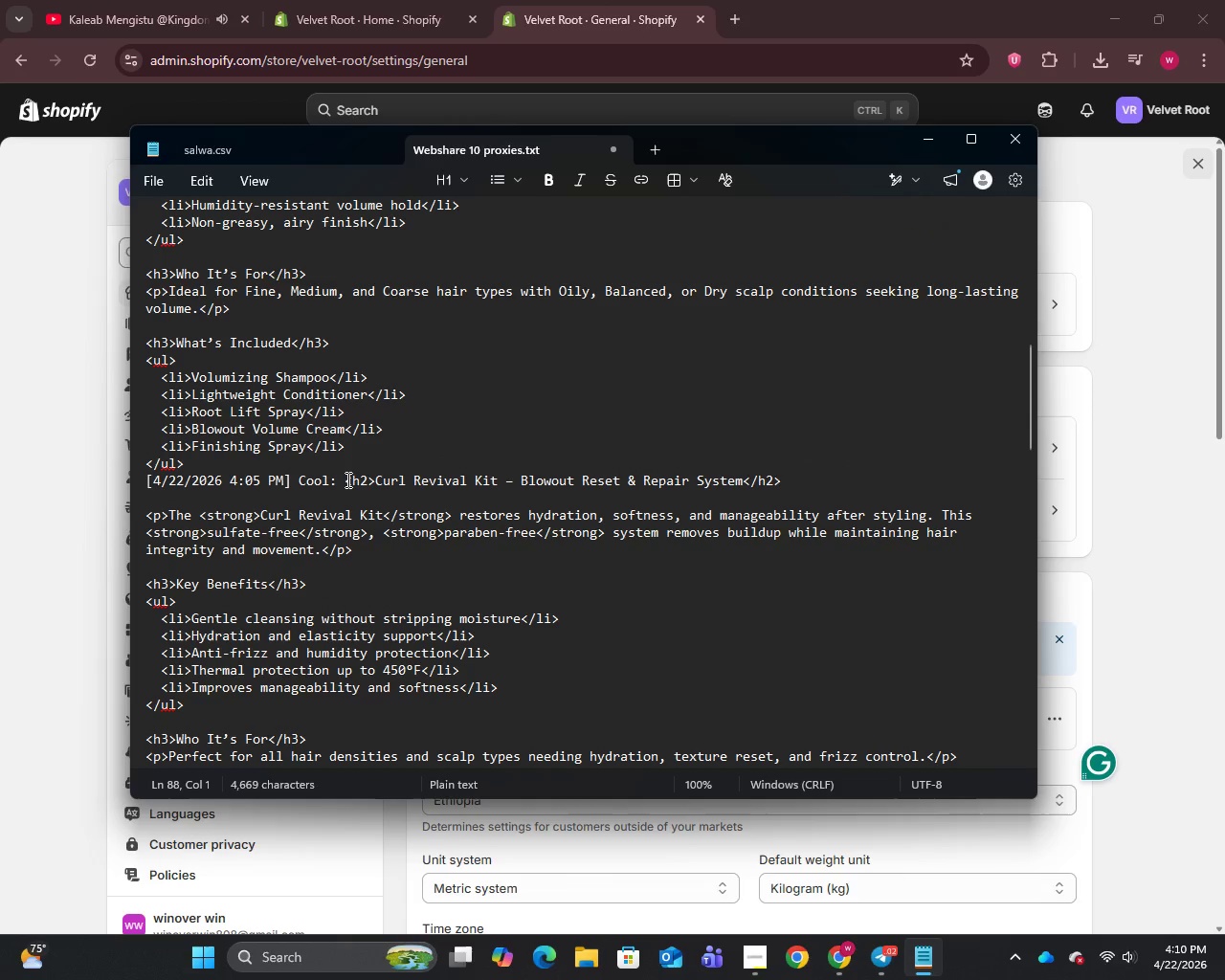 
left_click_drag(start_coordinate=[344, 476], to_coordinate=[170, 472])
 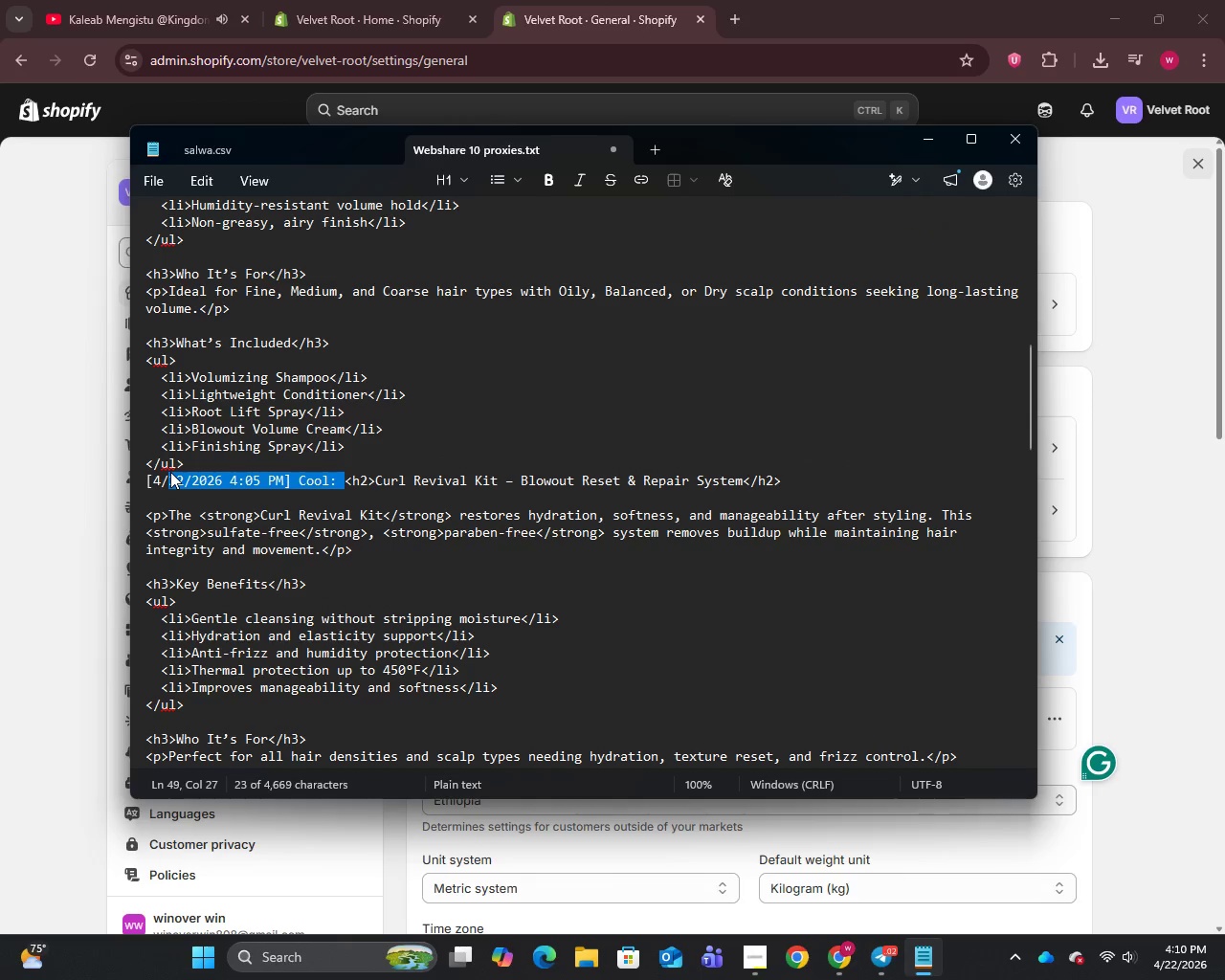 
left_click([170, 472])
 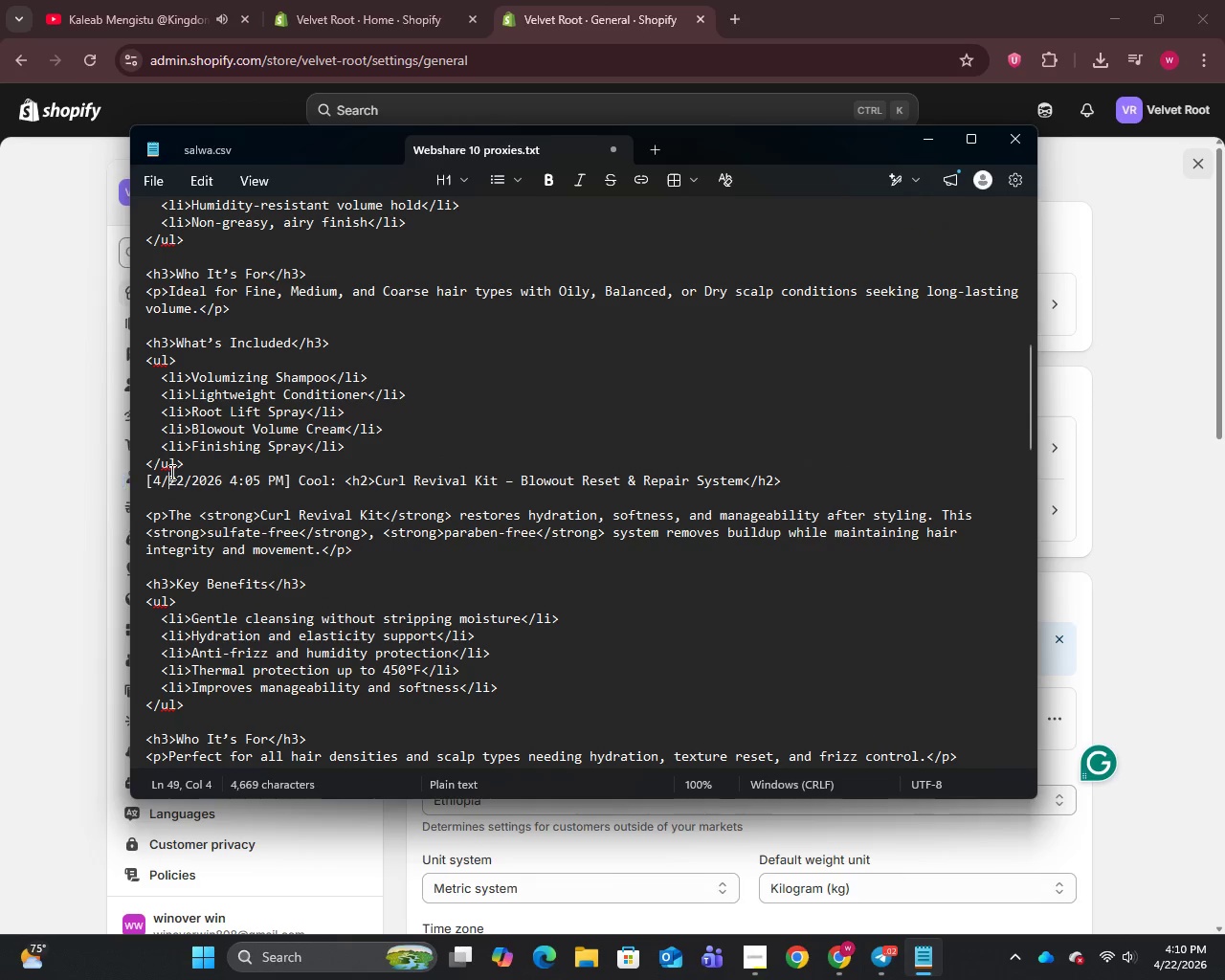 
key(Enter)
 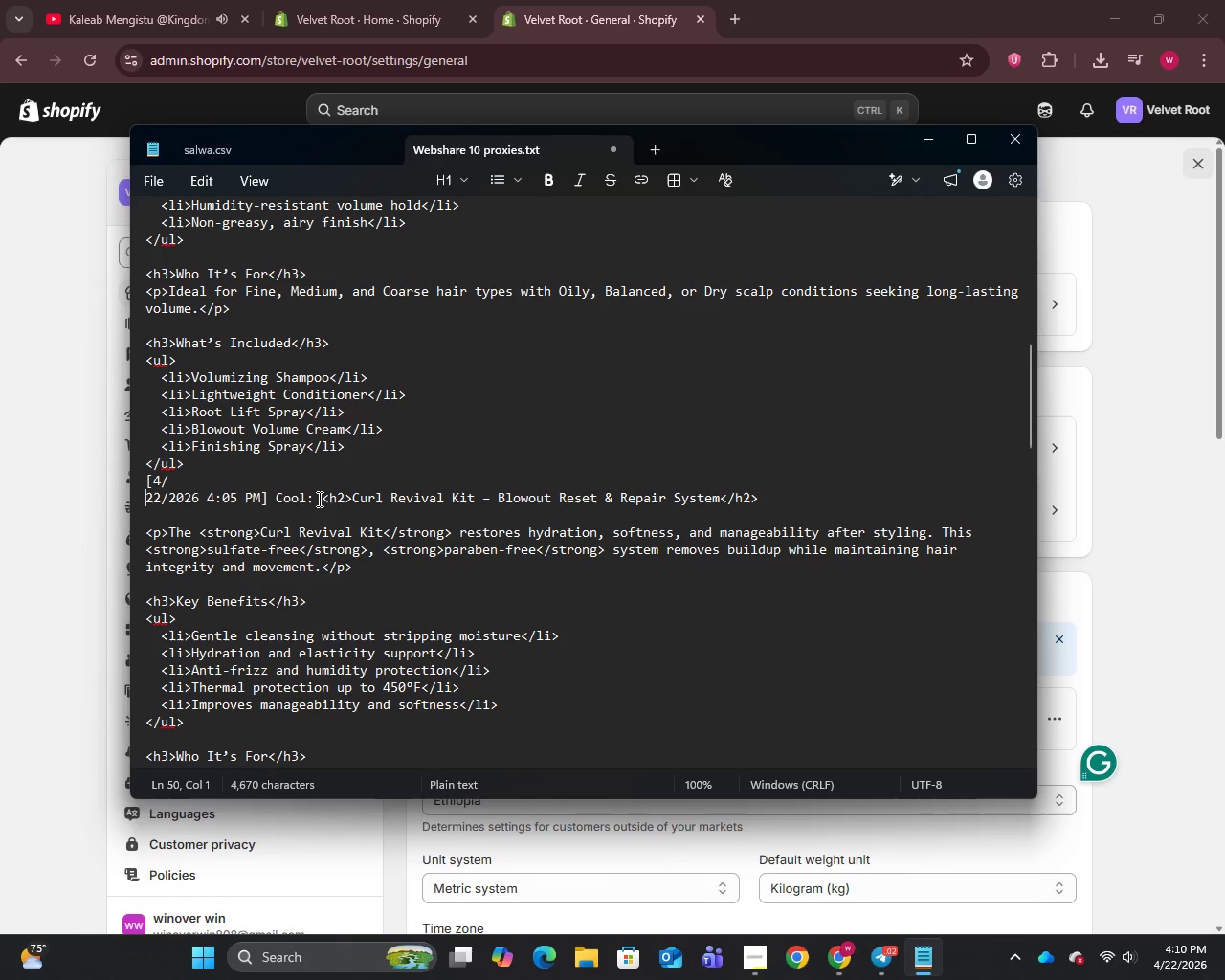 
left_click_drag(start_coordinate=[321, 498], to_coordinate=[138, 482])
 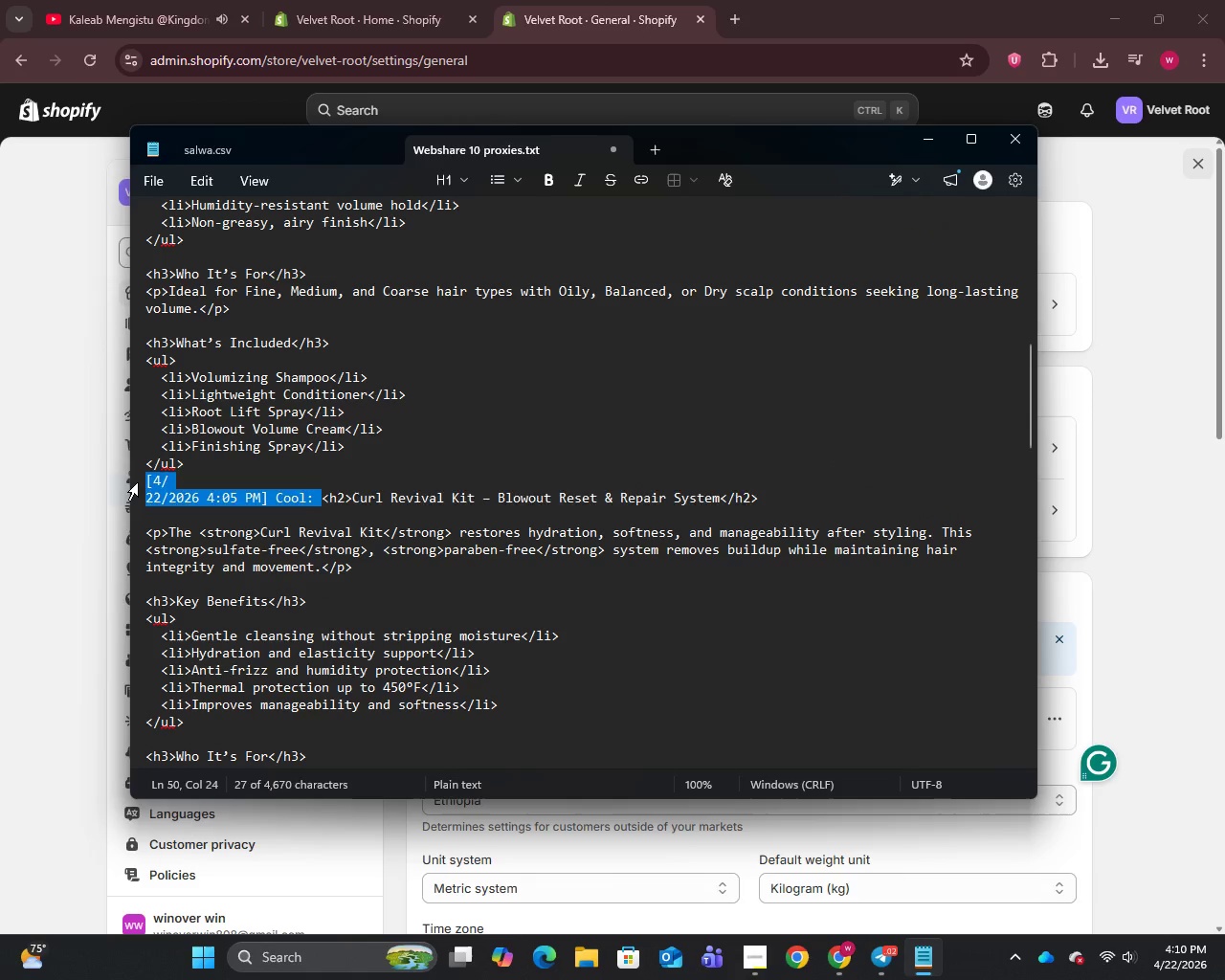 
hold_key(key=Enter, duration=0.81)
 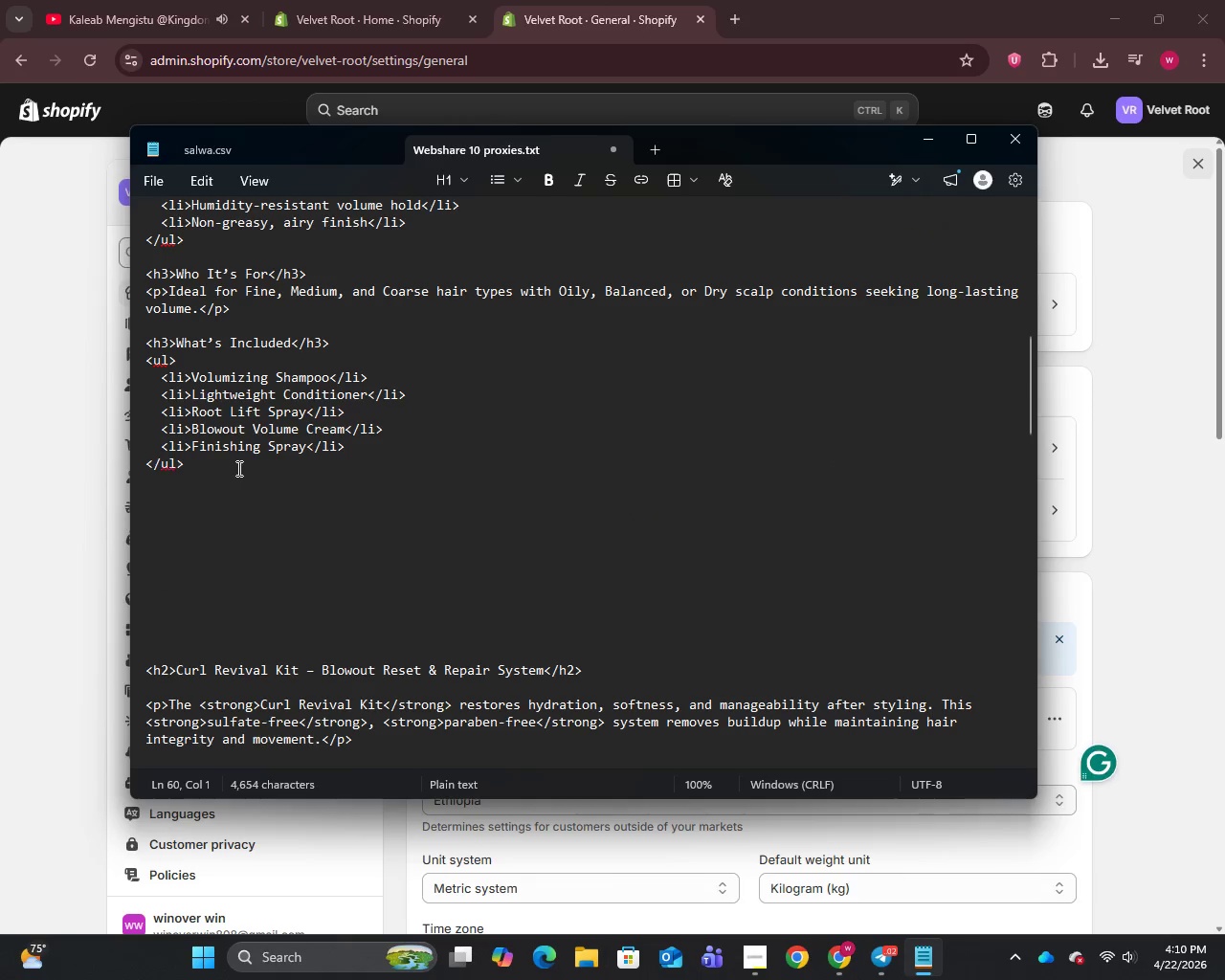 
scroll: coordinate [237, 468], scroll_direction: up, amount: 9.0
 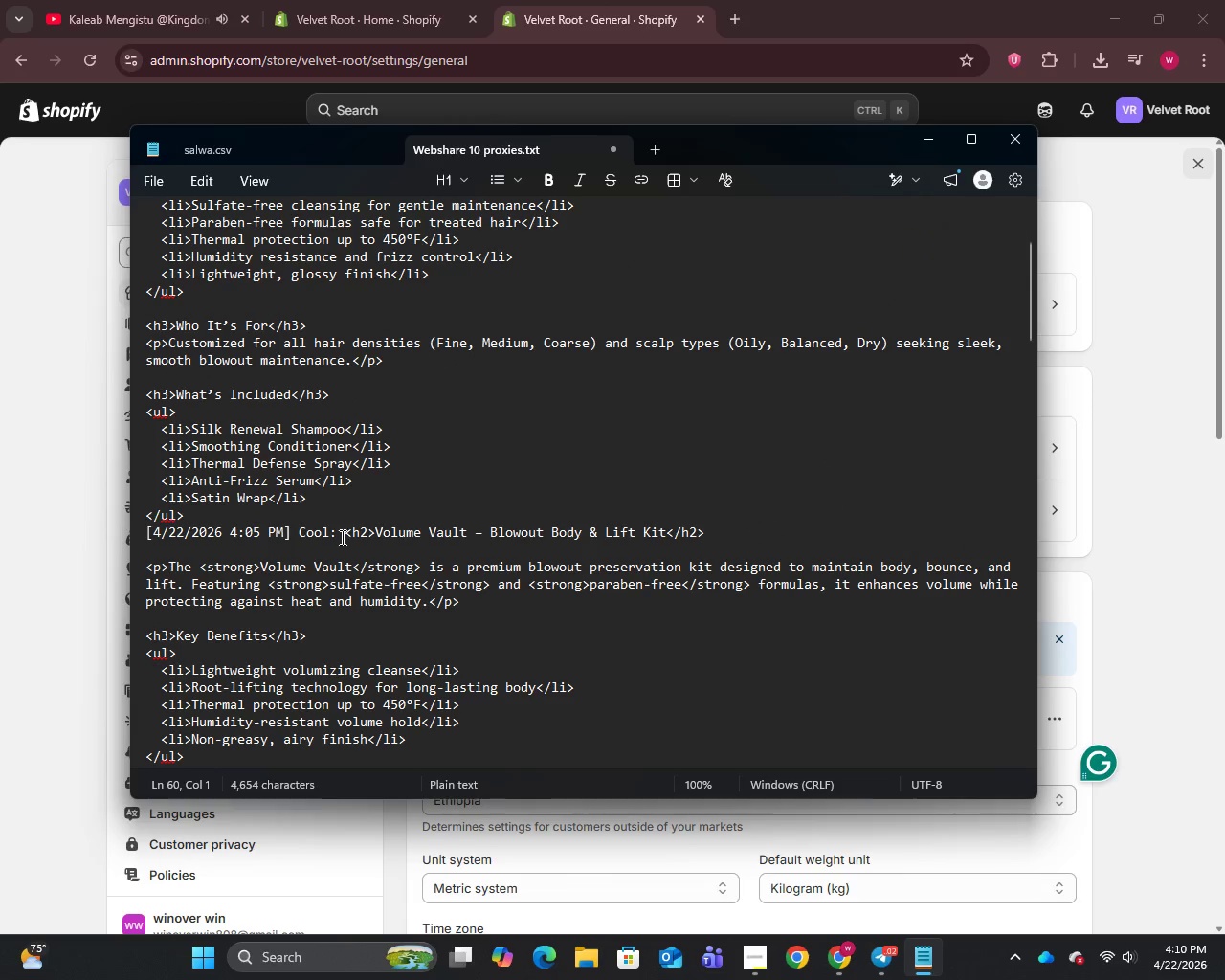 
left_click_drag(start_coordinate=[345, 531], to_coordinate=[141, 537])
 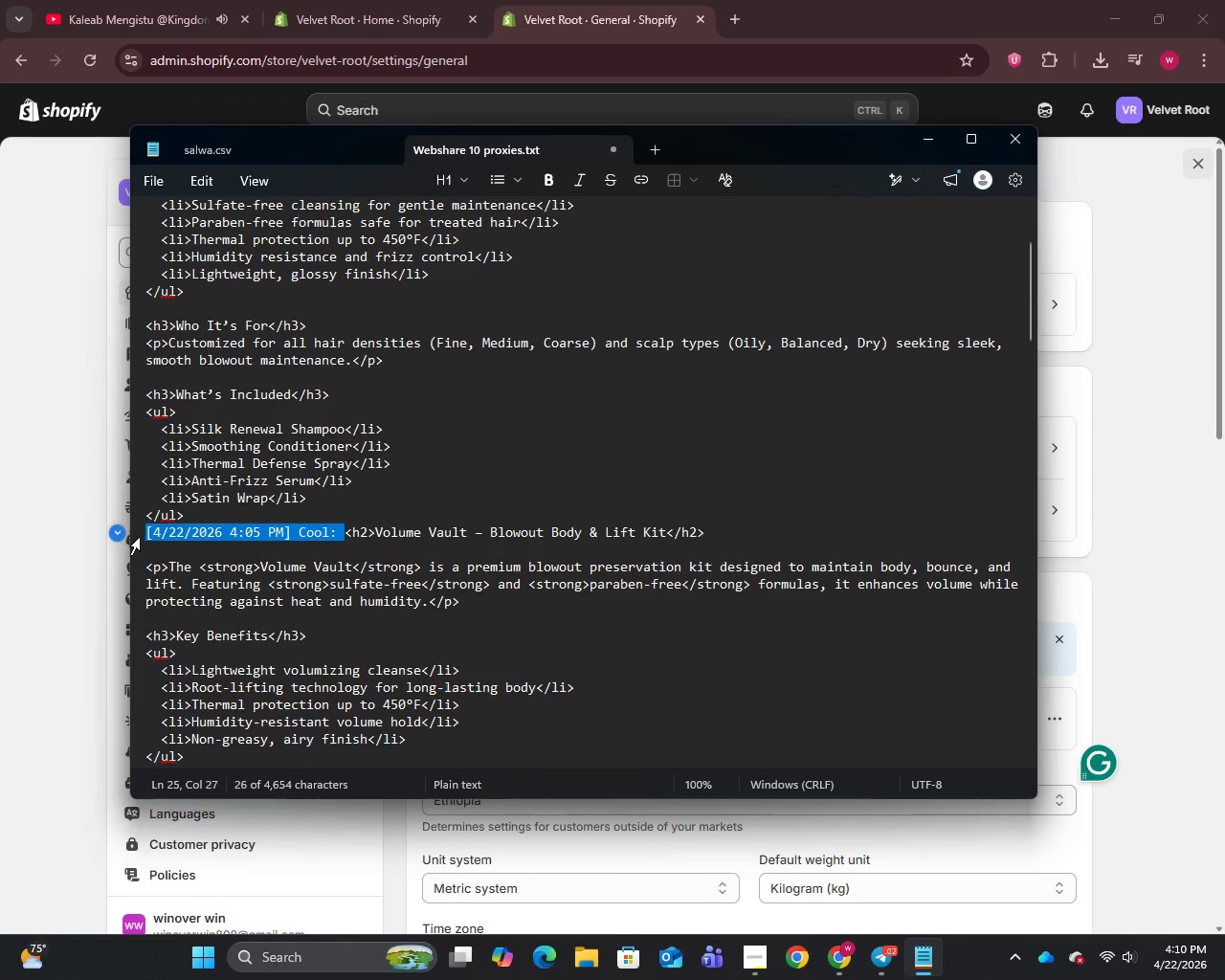 
hold_key(key=Enter, duration=0.92)
 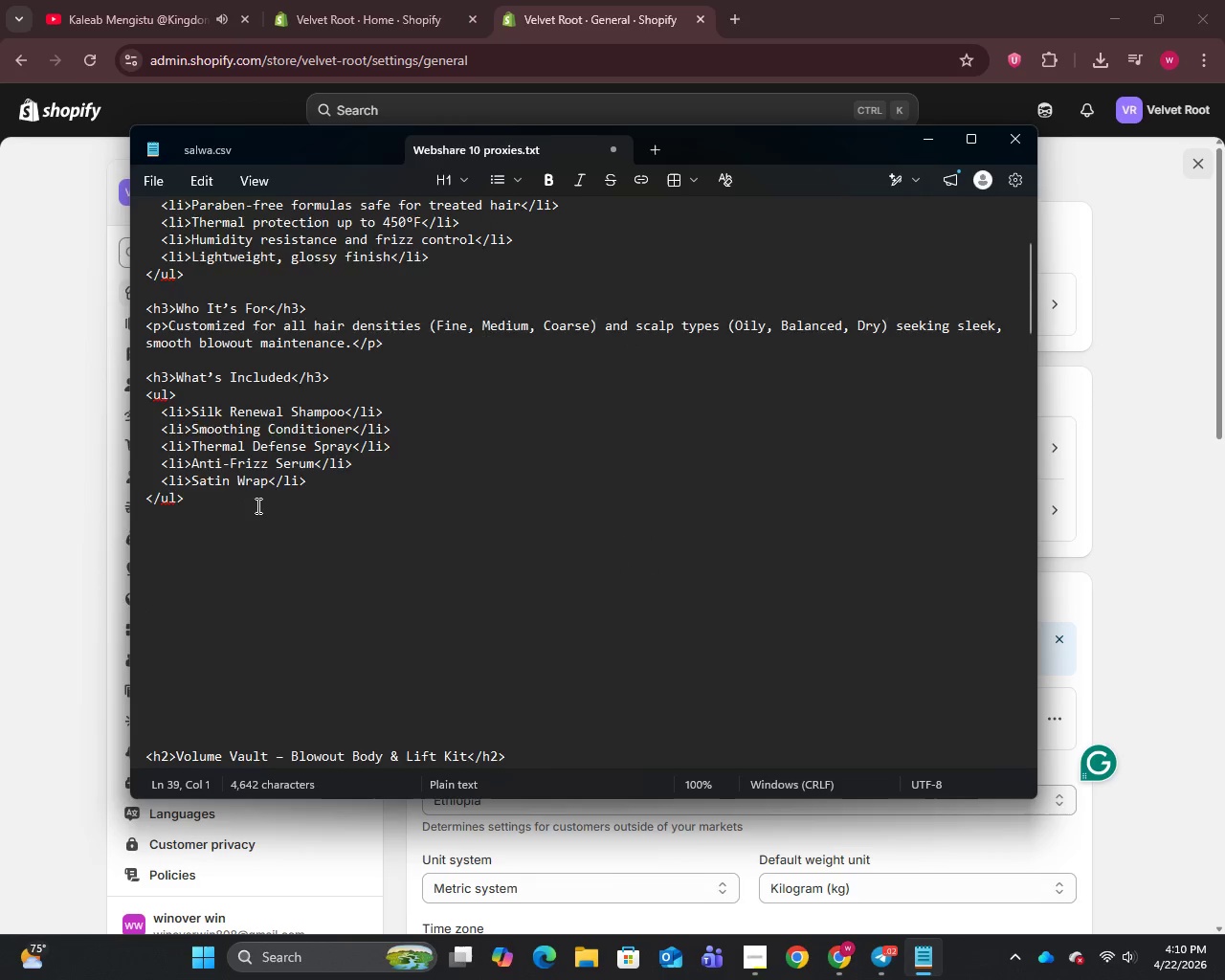 
scroll: coordinate [256, 505], scroll_direction: up, amount: 8.0
 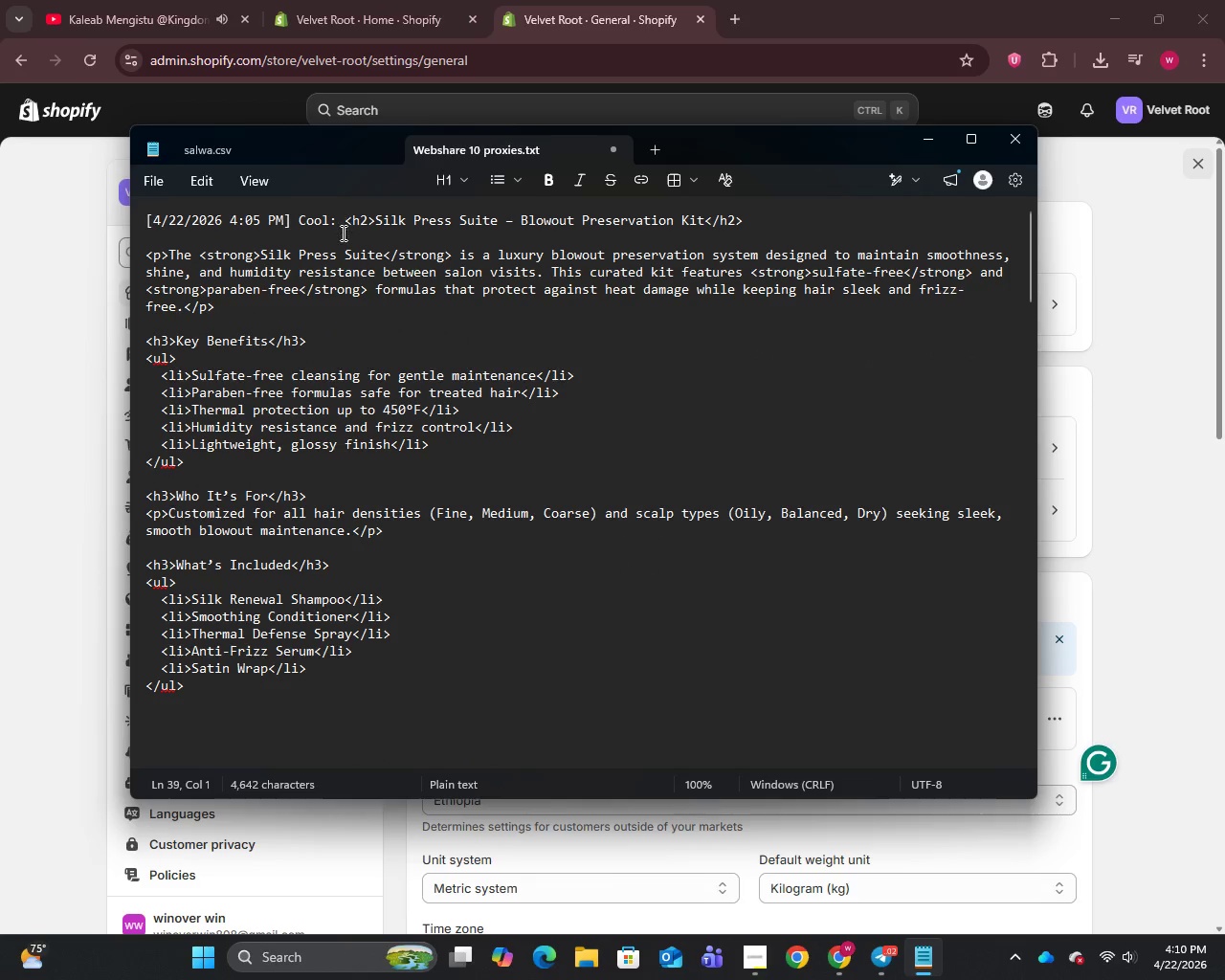 
left_click_drag(start_coordinate=[343, 220], to_coordinate=[140, 221])
 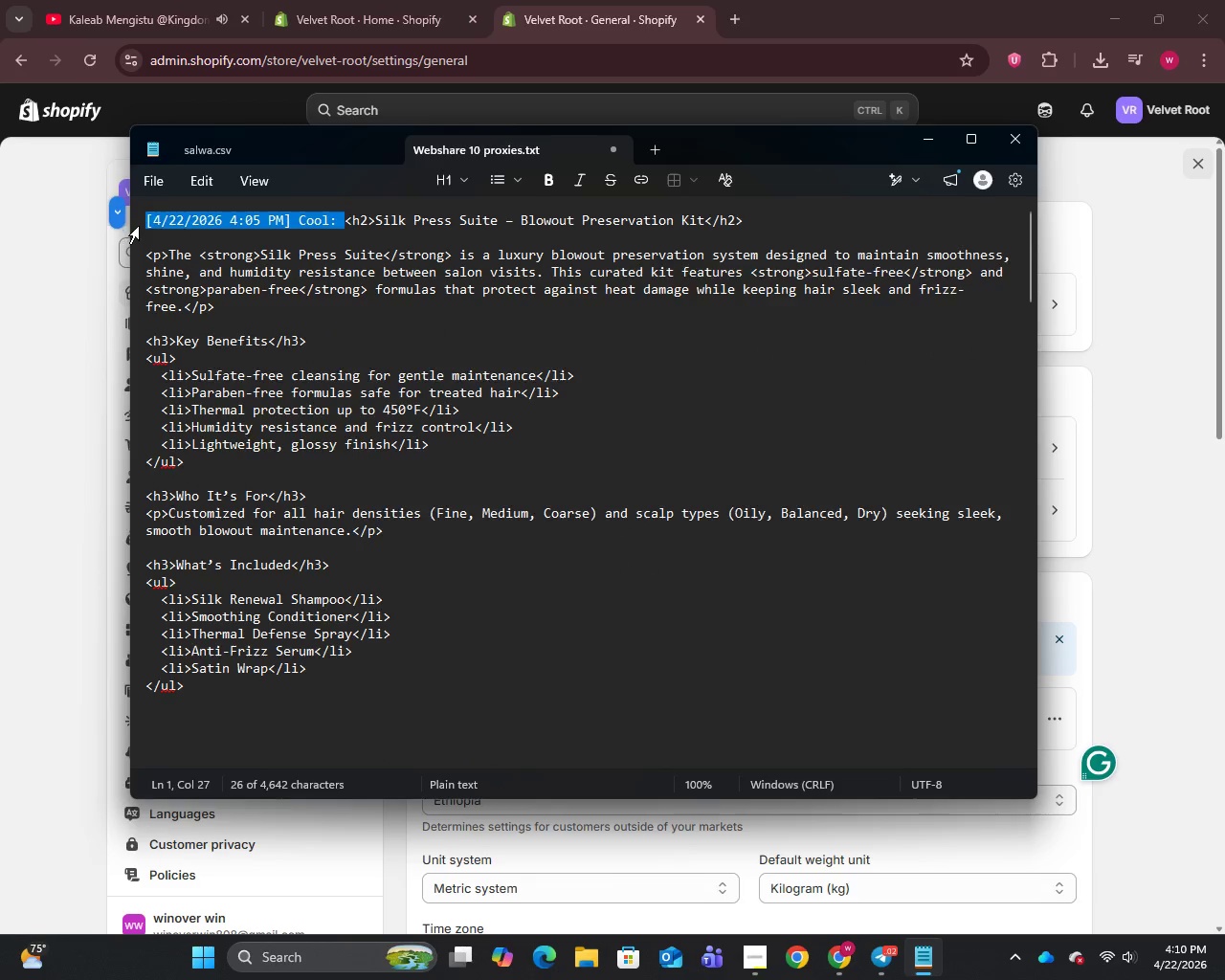 
hold_key(key=Enter, duration=0.47)
 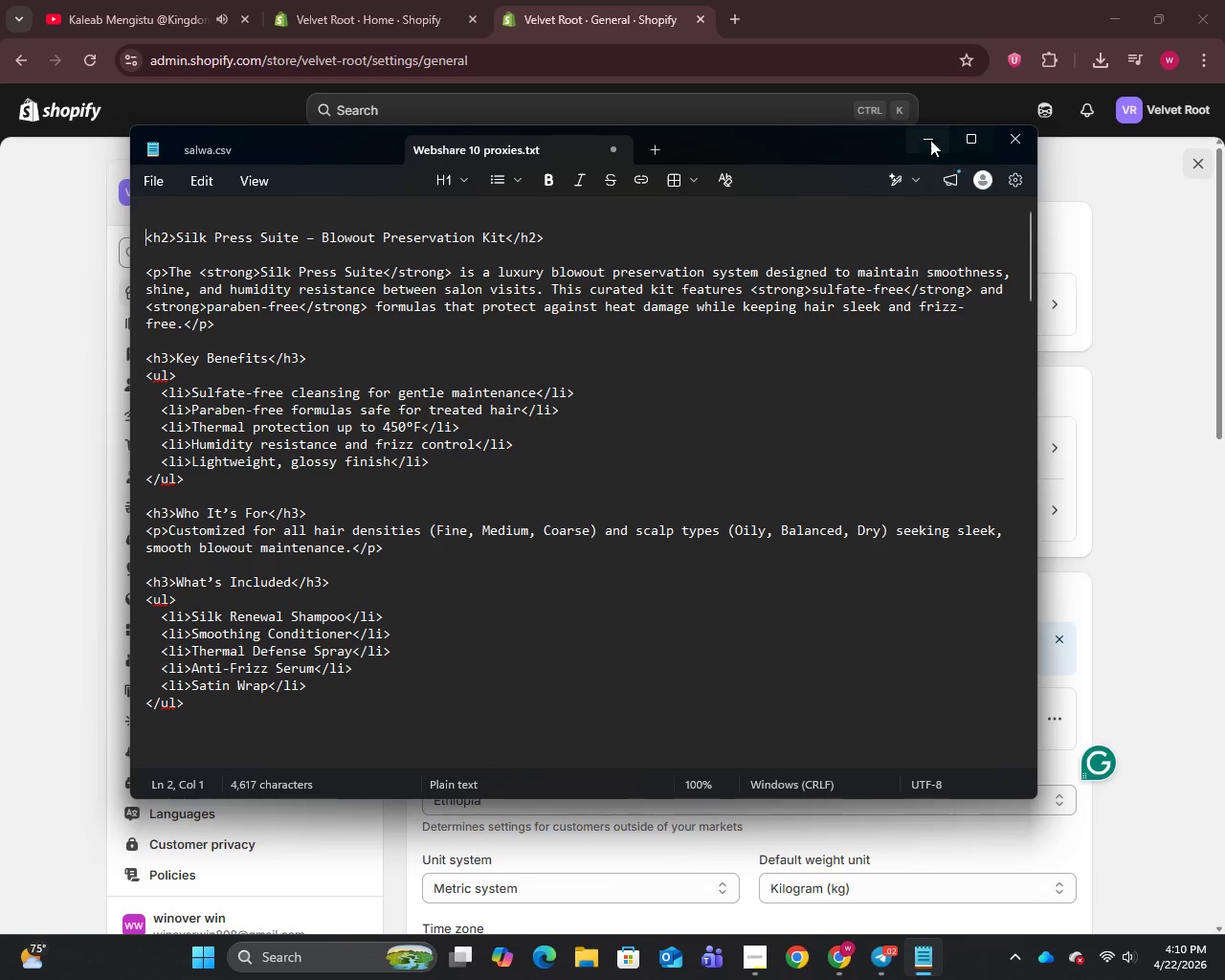 
left_click([924, 140])
 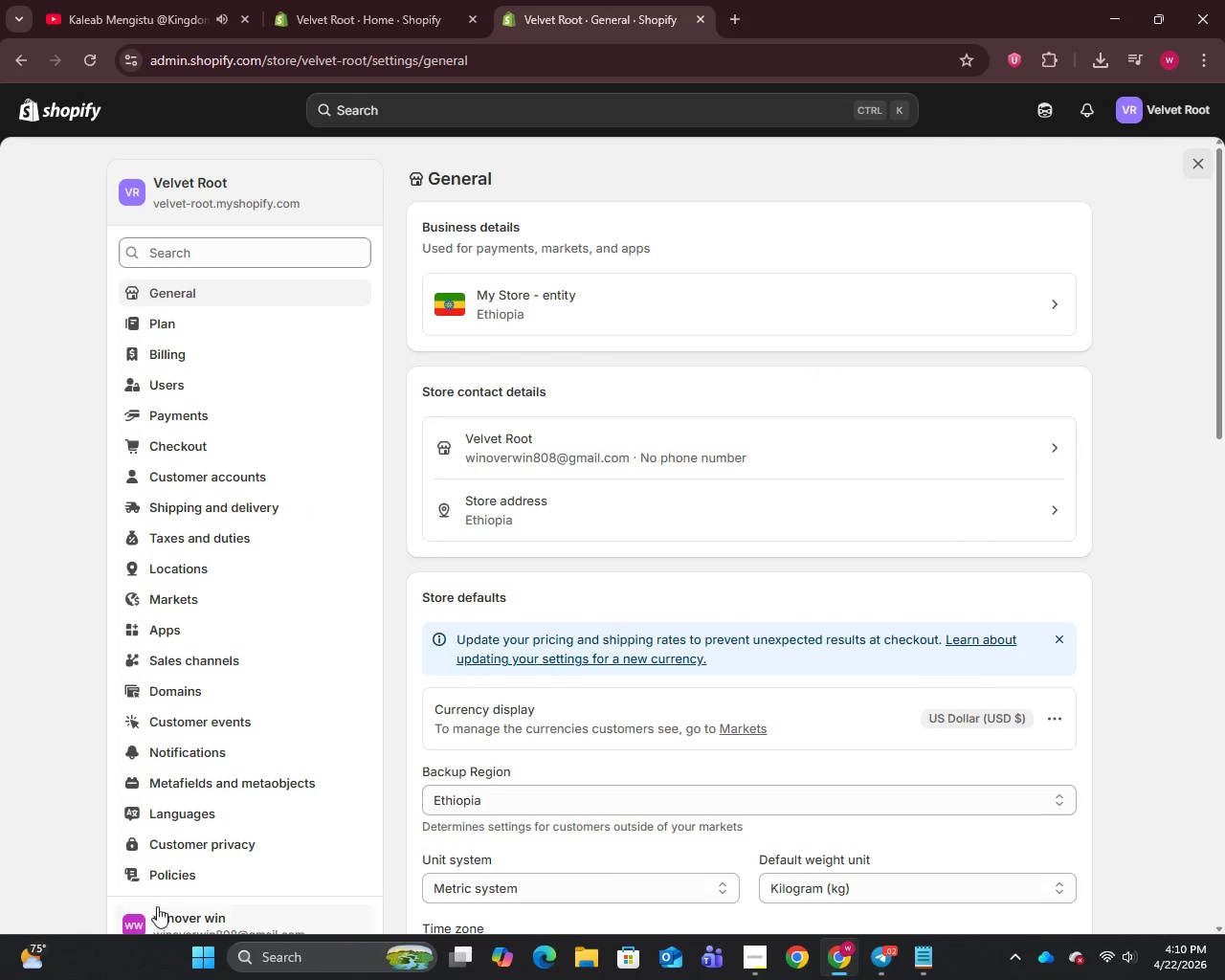 
scroll: coordinate [212, 544], scroll_direction: up, amount: 2.0
 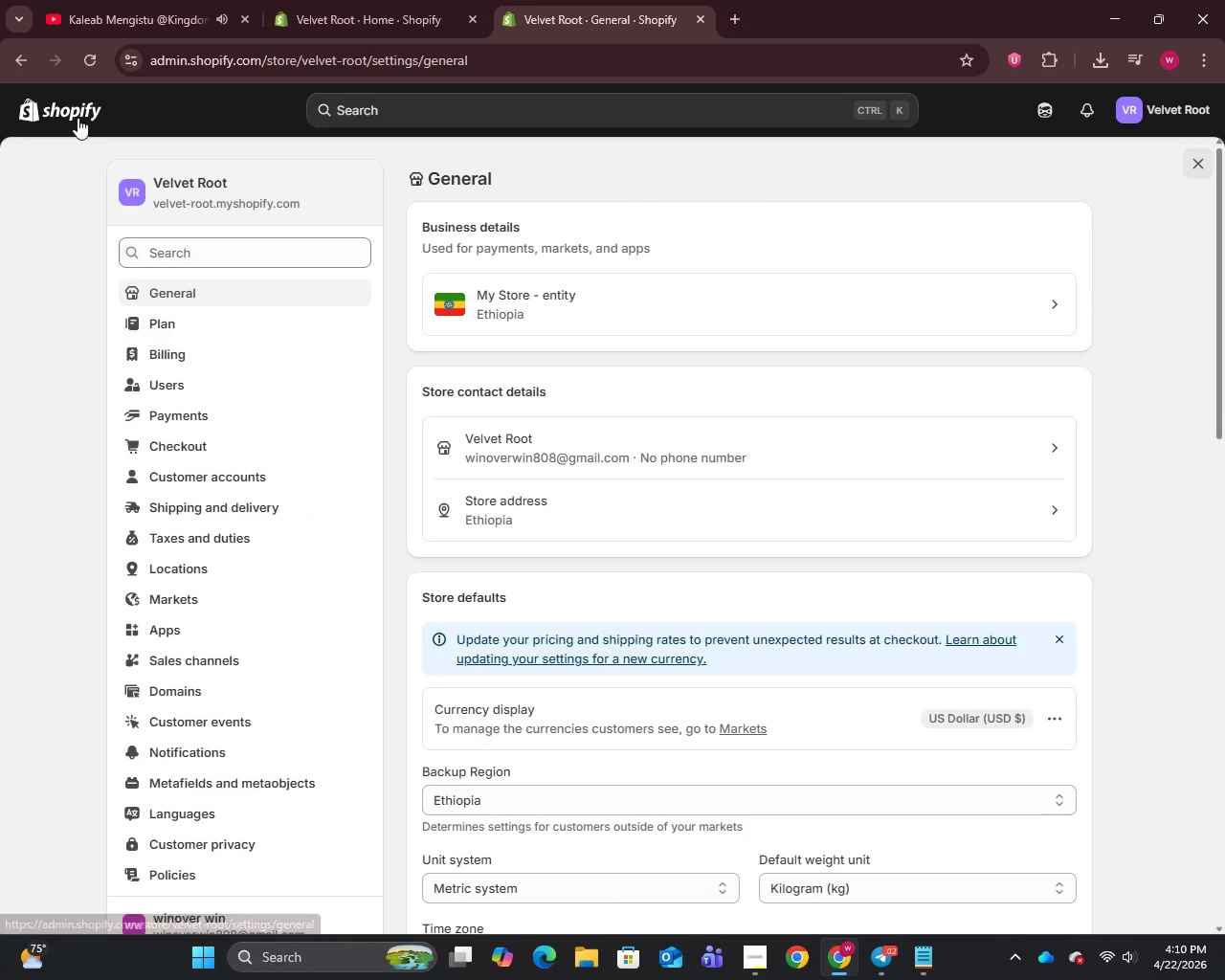 
left_click([70, 107])
 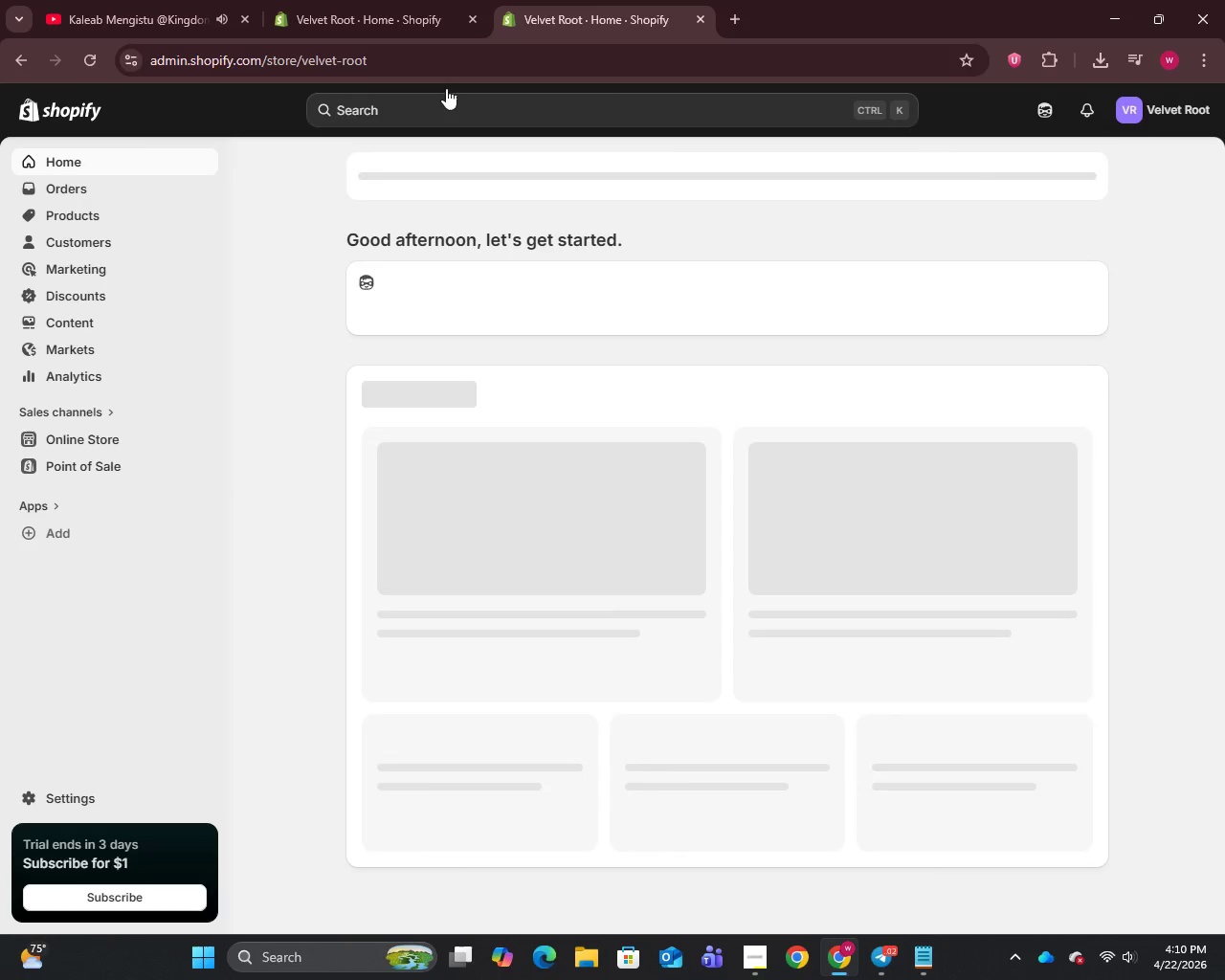 
left_click([525, 48])
 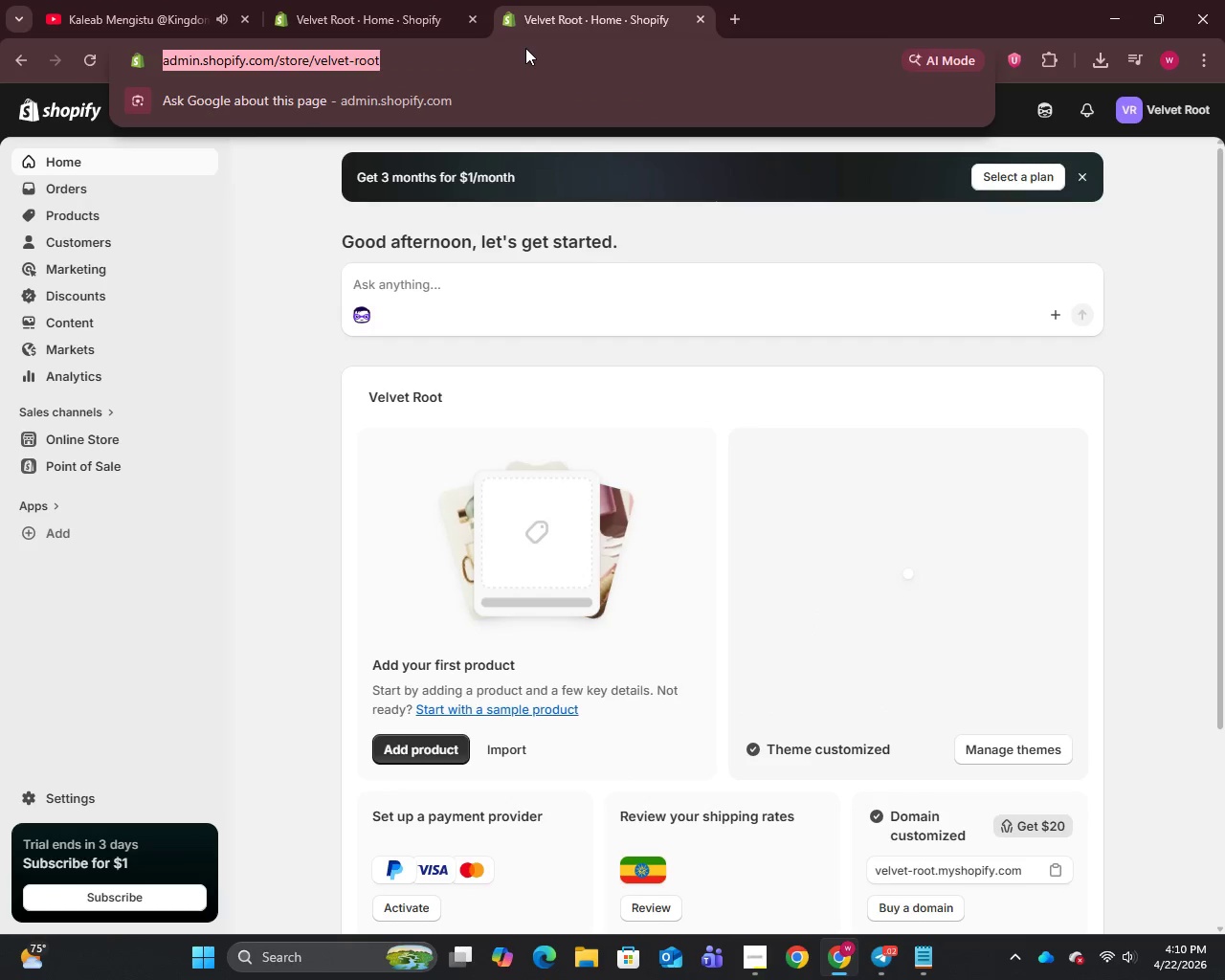 
key(Control+C)
 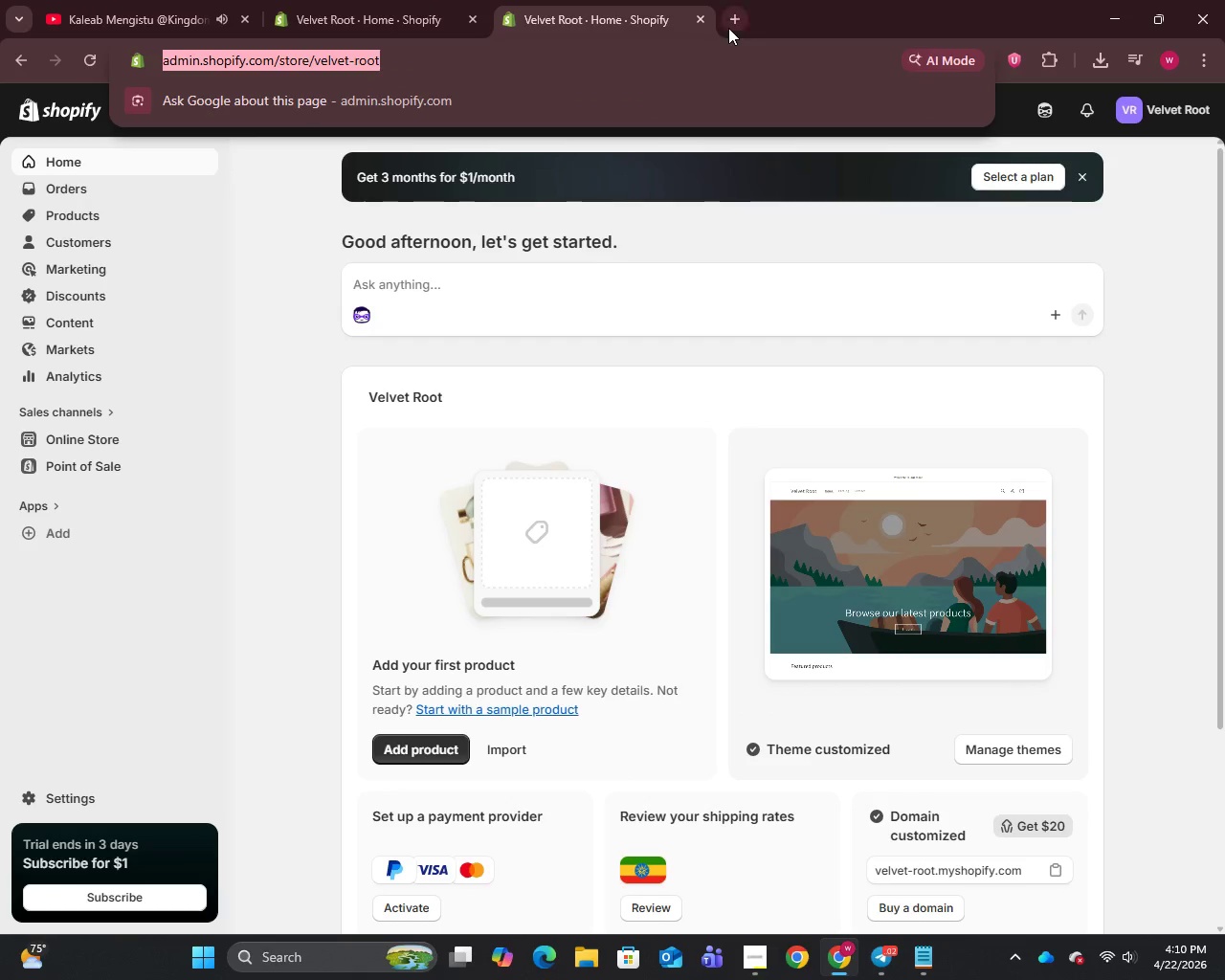 
left_click([733, 19])
 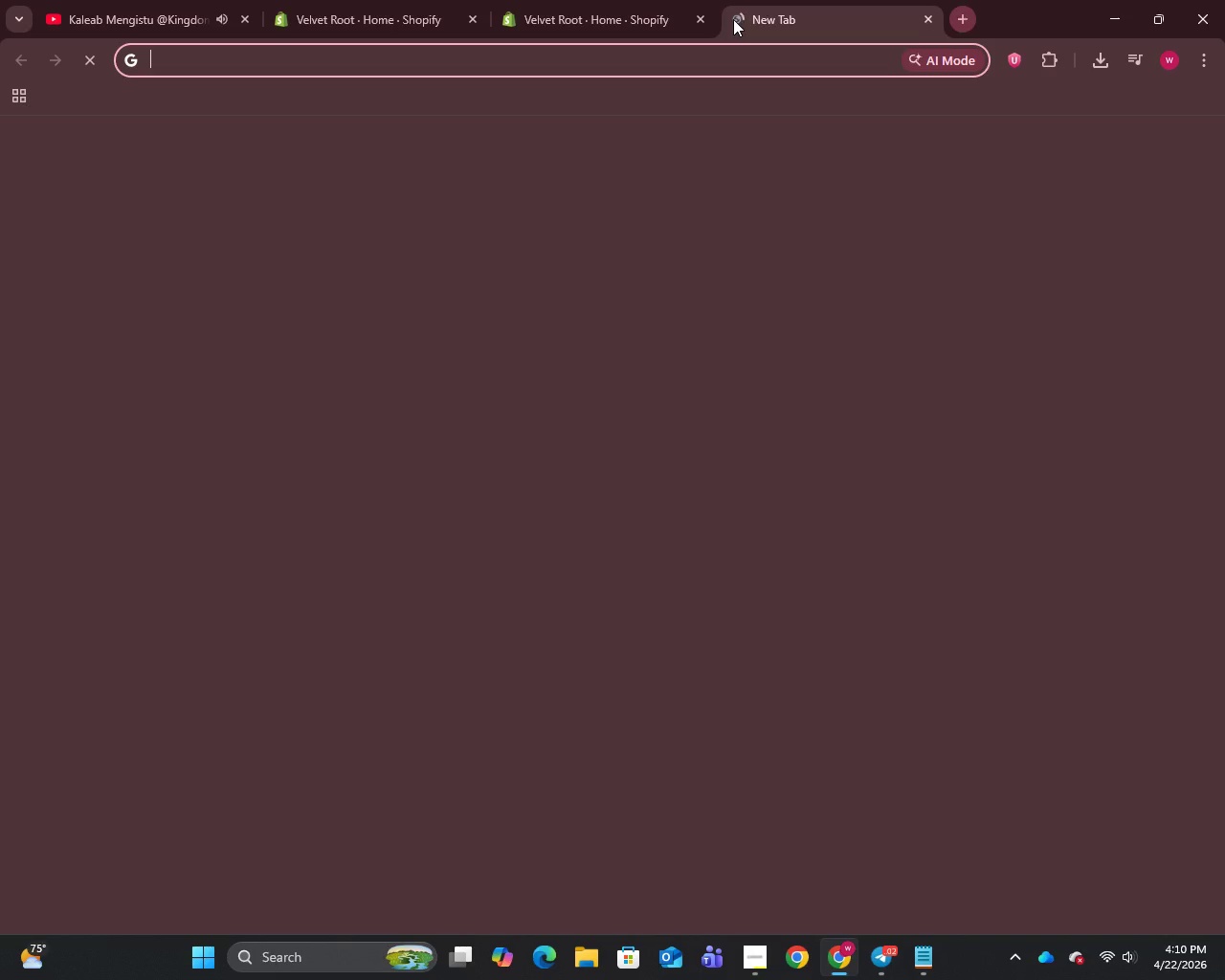 
key(Control+V)
 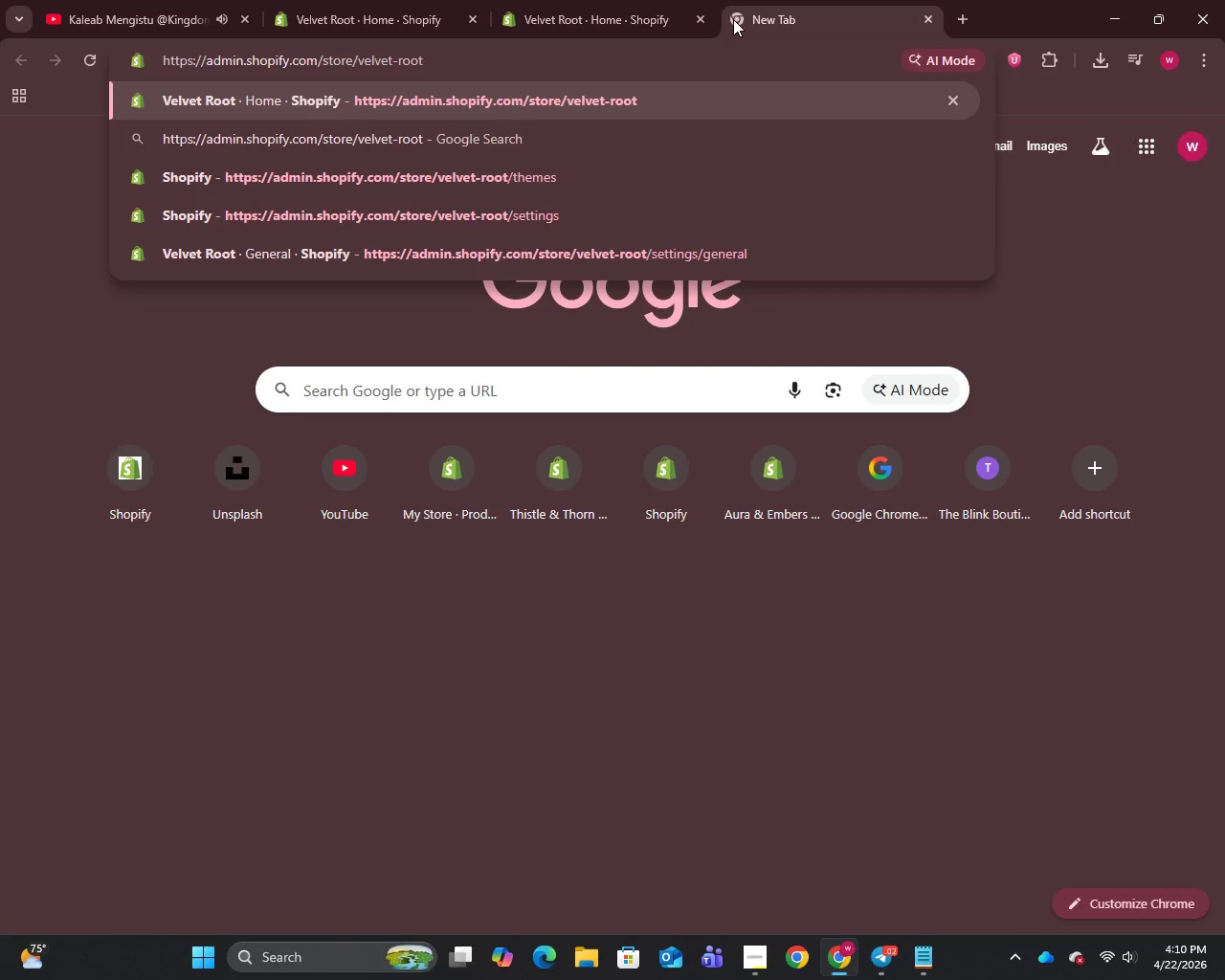 
key(Enter)
 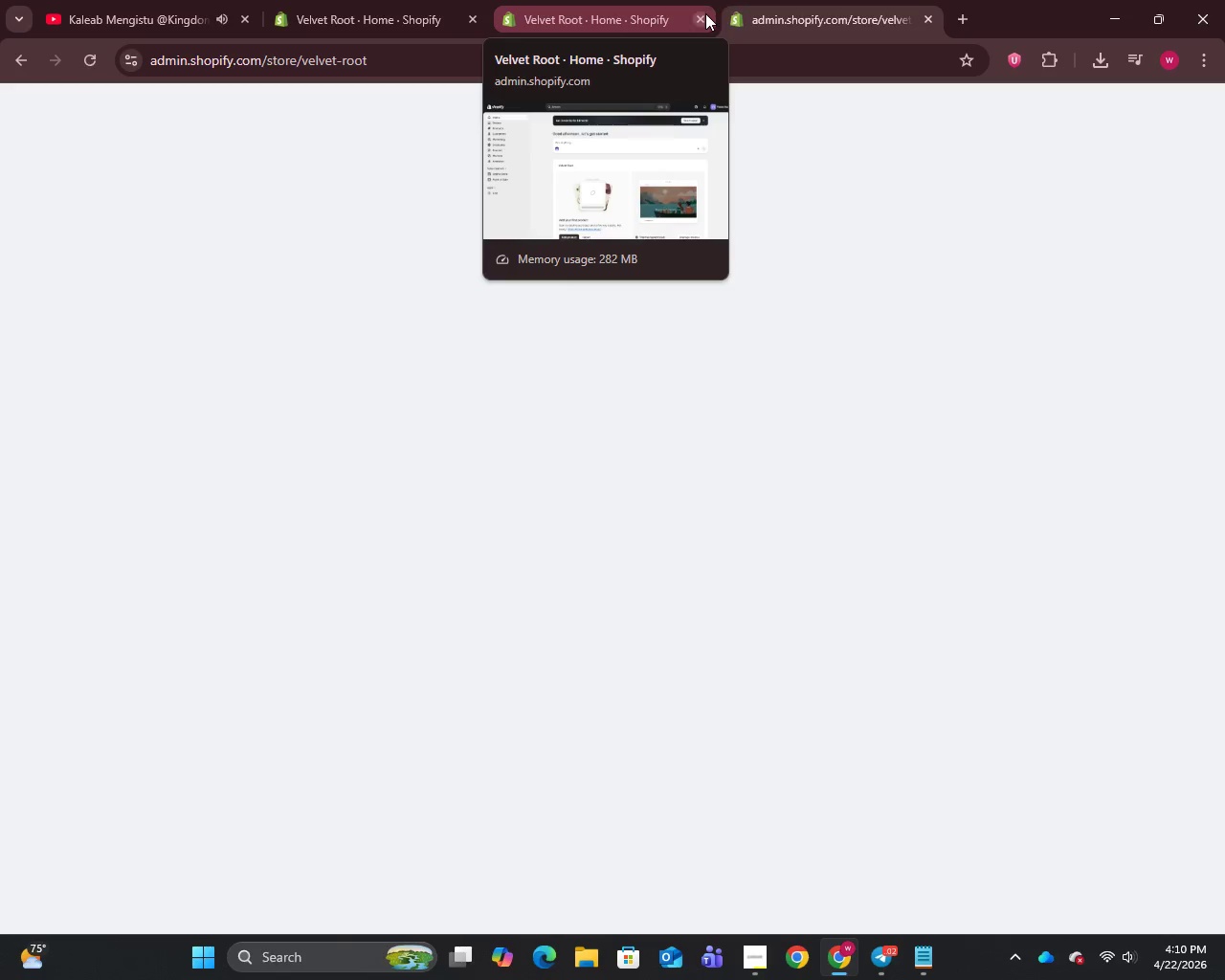 
left_click([702, 18])
 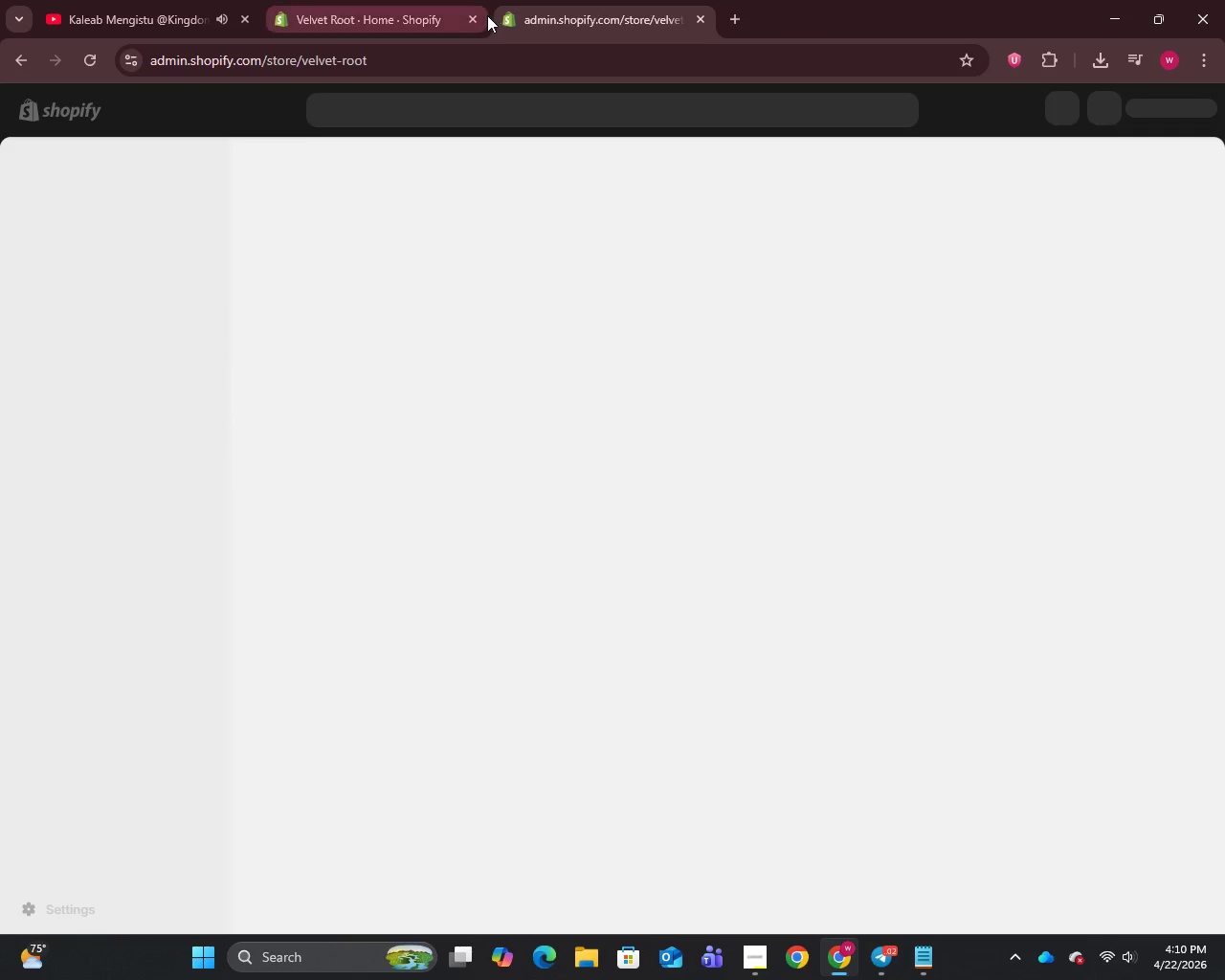 
left_click([475, 16])
 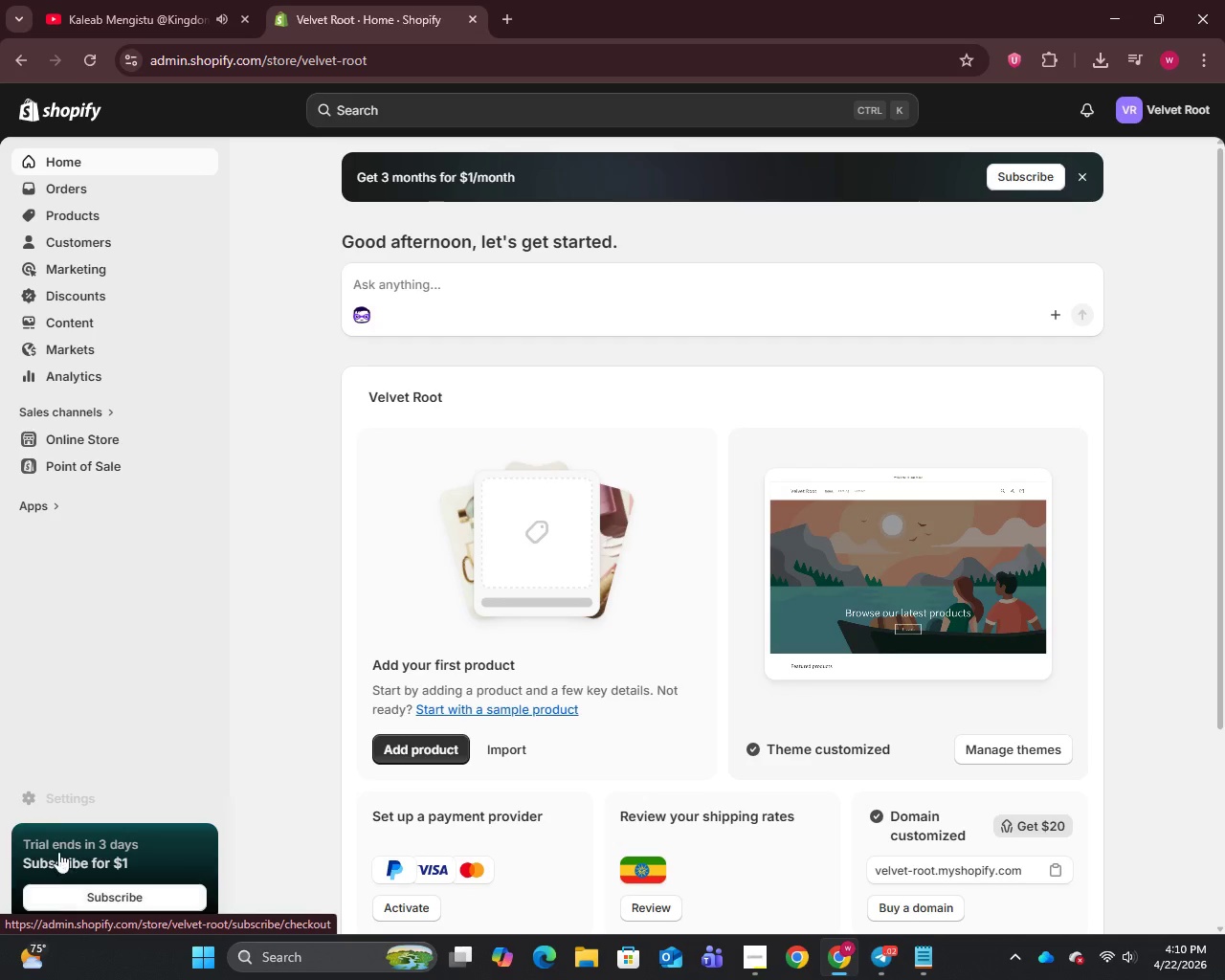 
left_click([28, 793])
 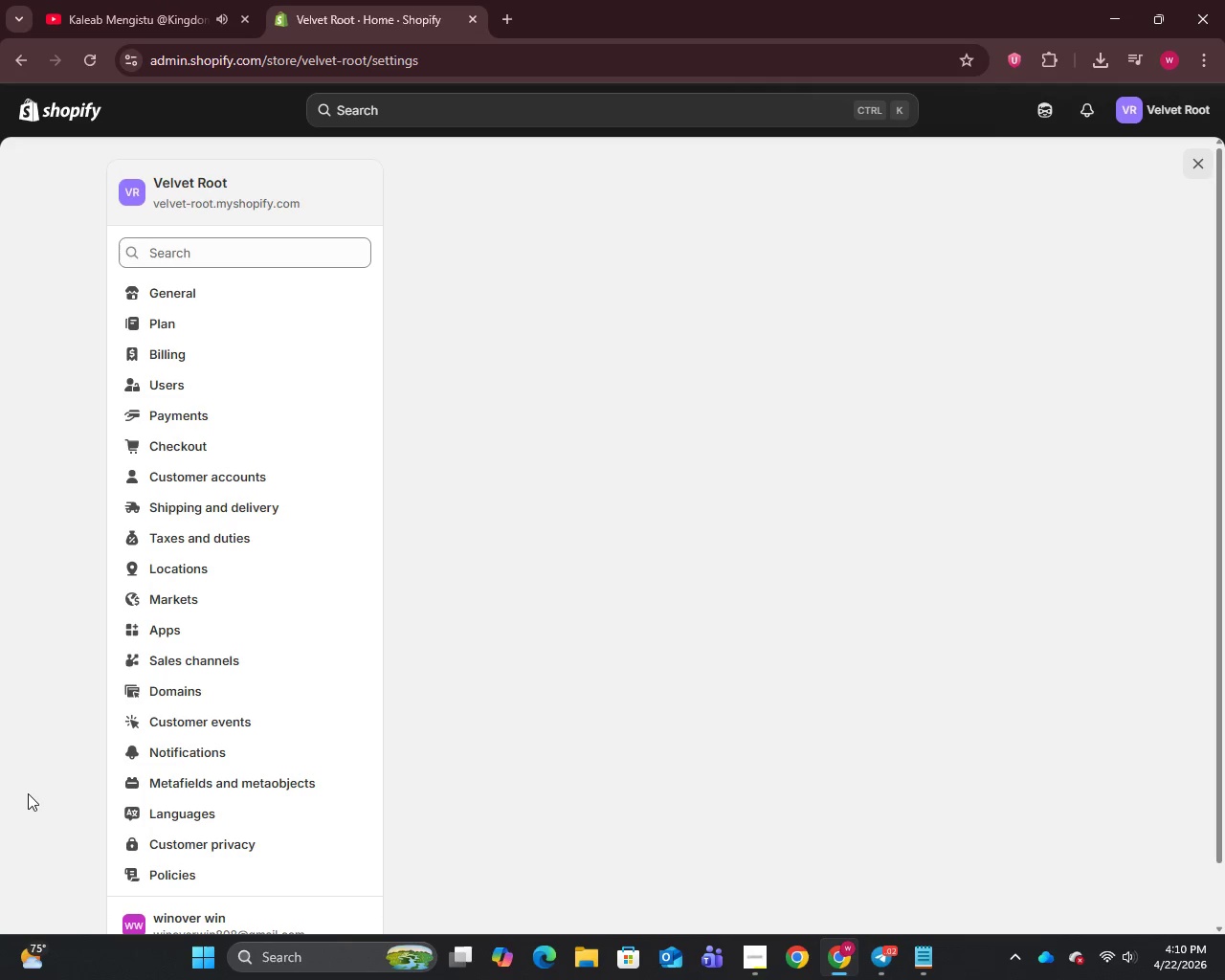 
wait(5.45)
 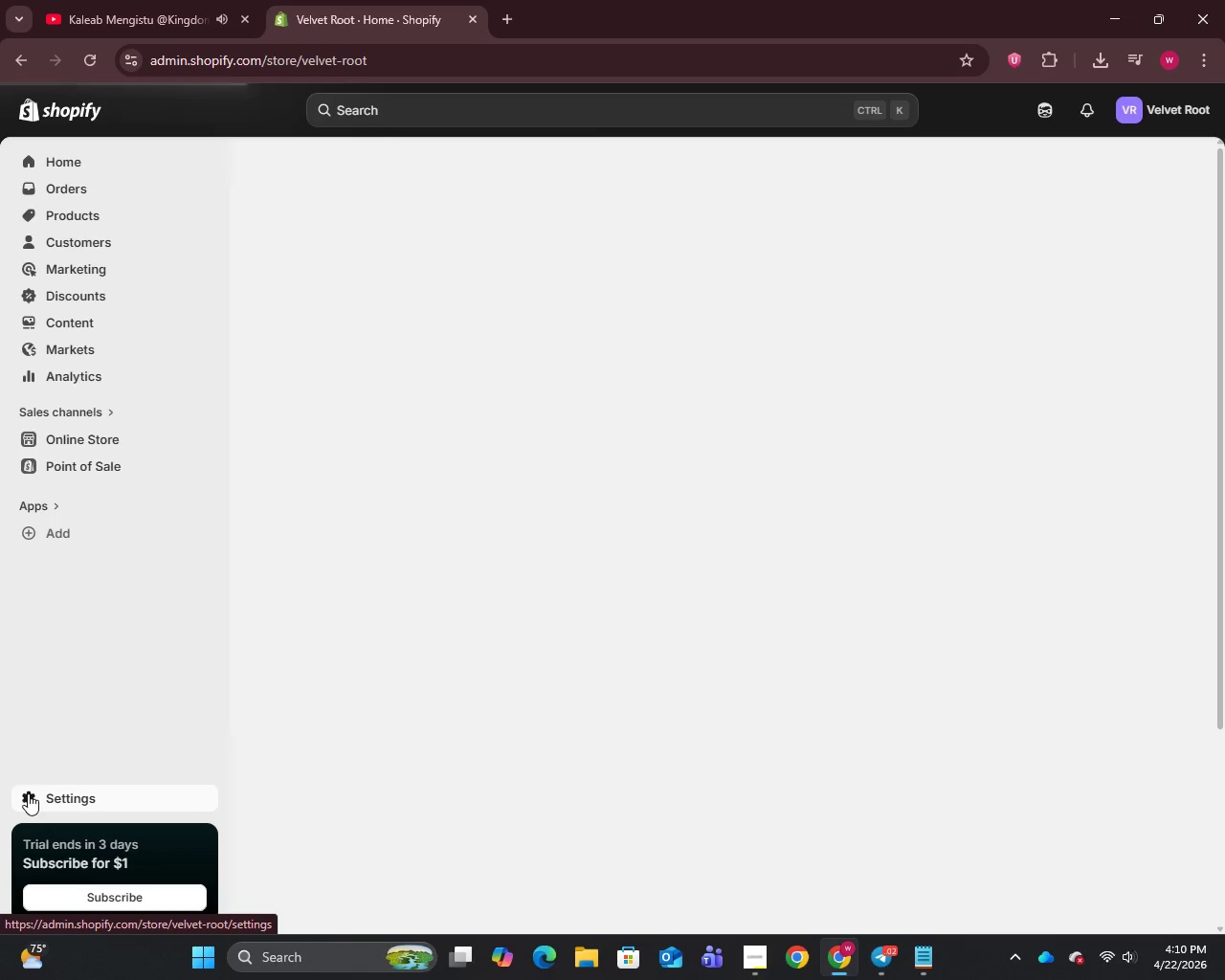 
left_click([220, 511])
 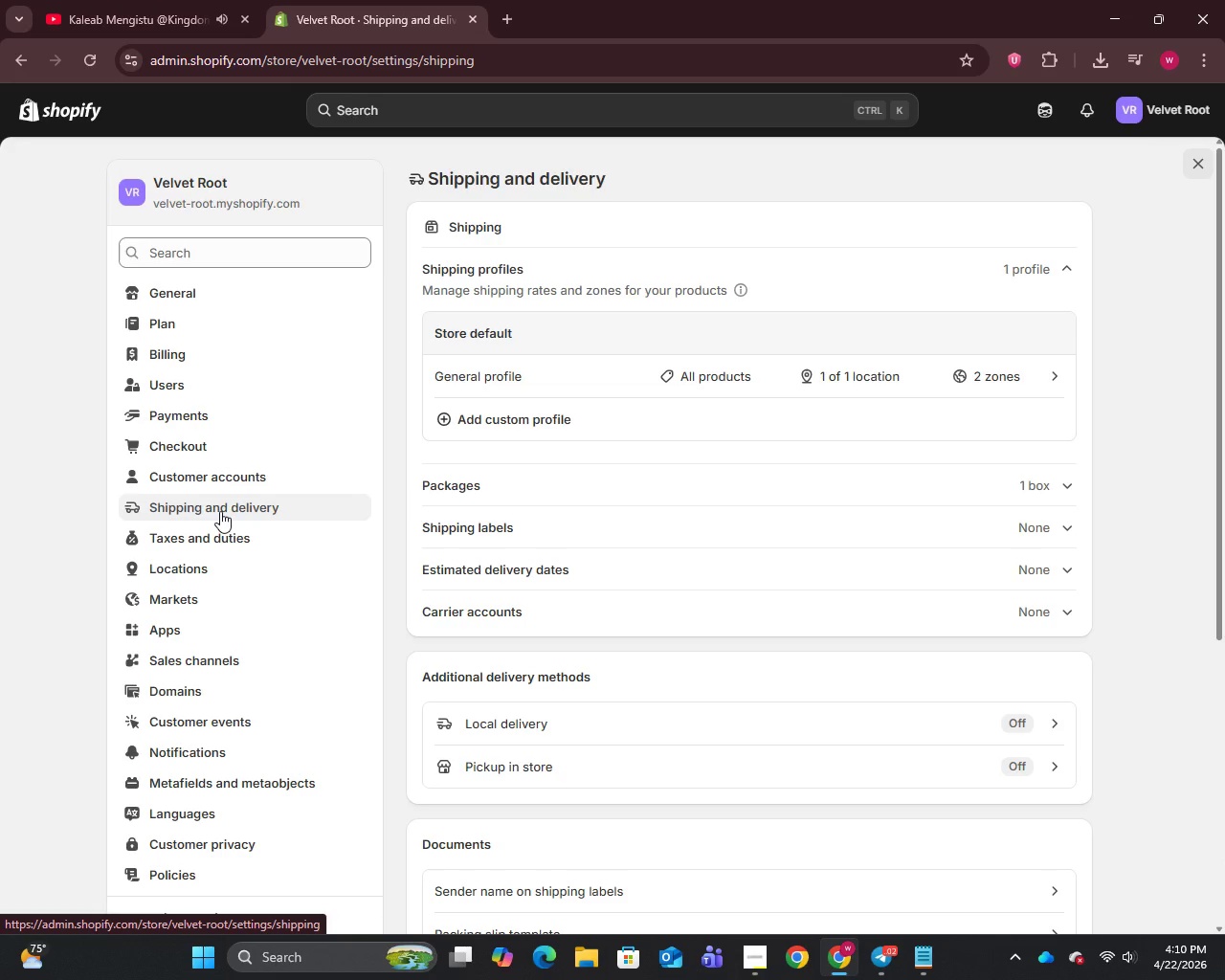 
scroll: coordinate [686, 642], scroll_direction: down, amount: 13.0
 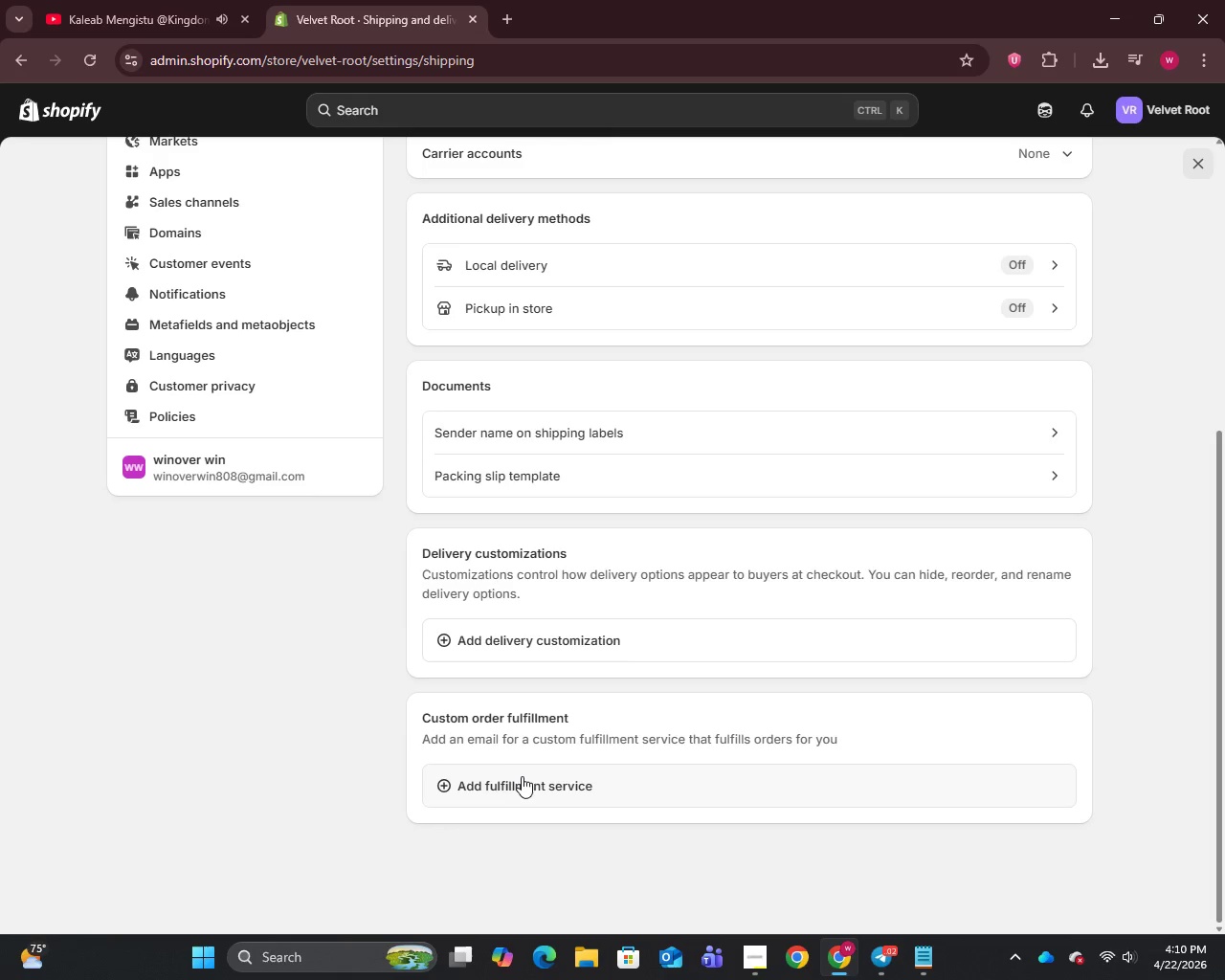 
left_click([520, 779])
 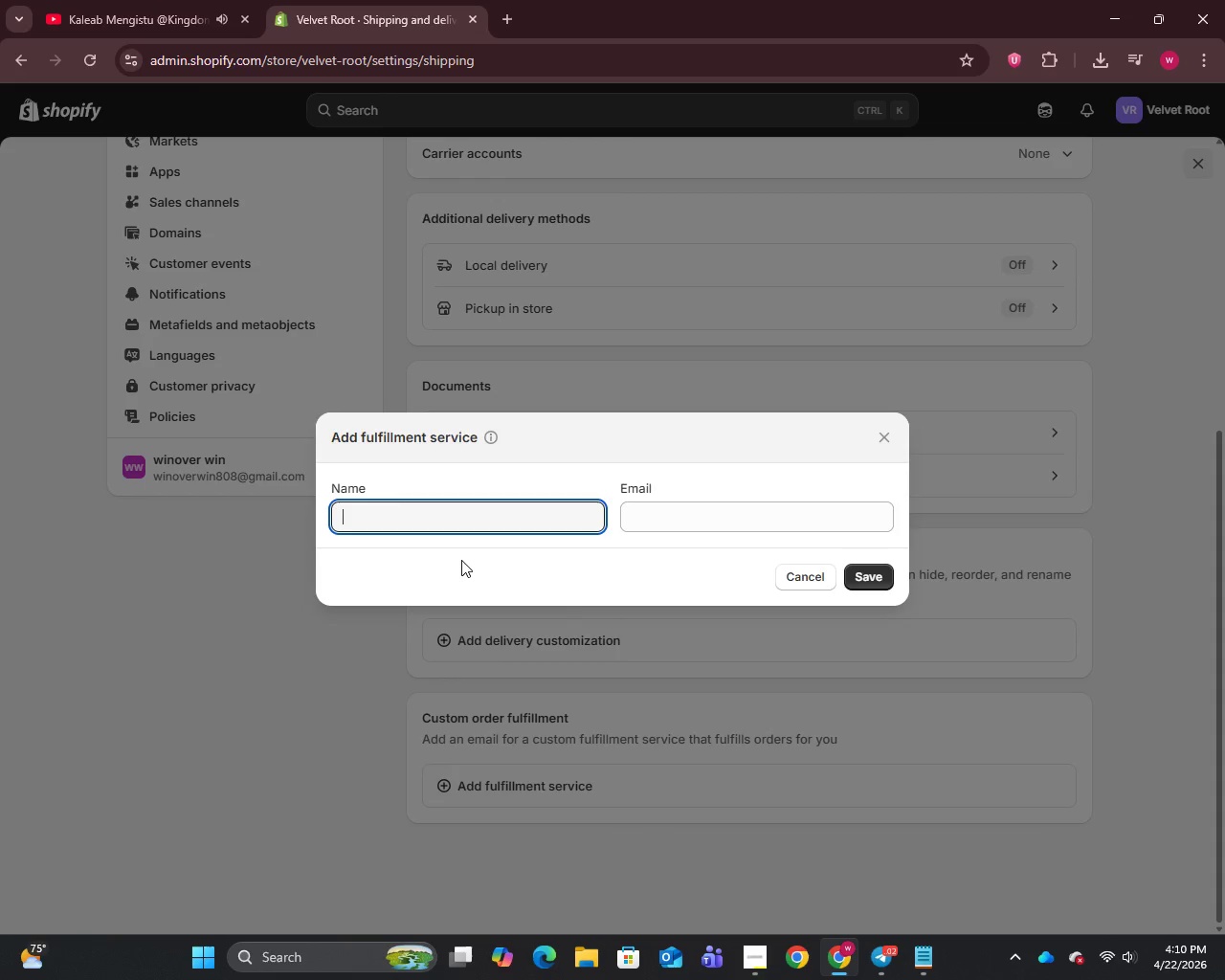 
type(Velvet Root Warehouse)
 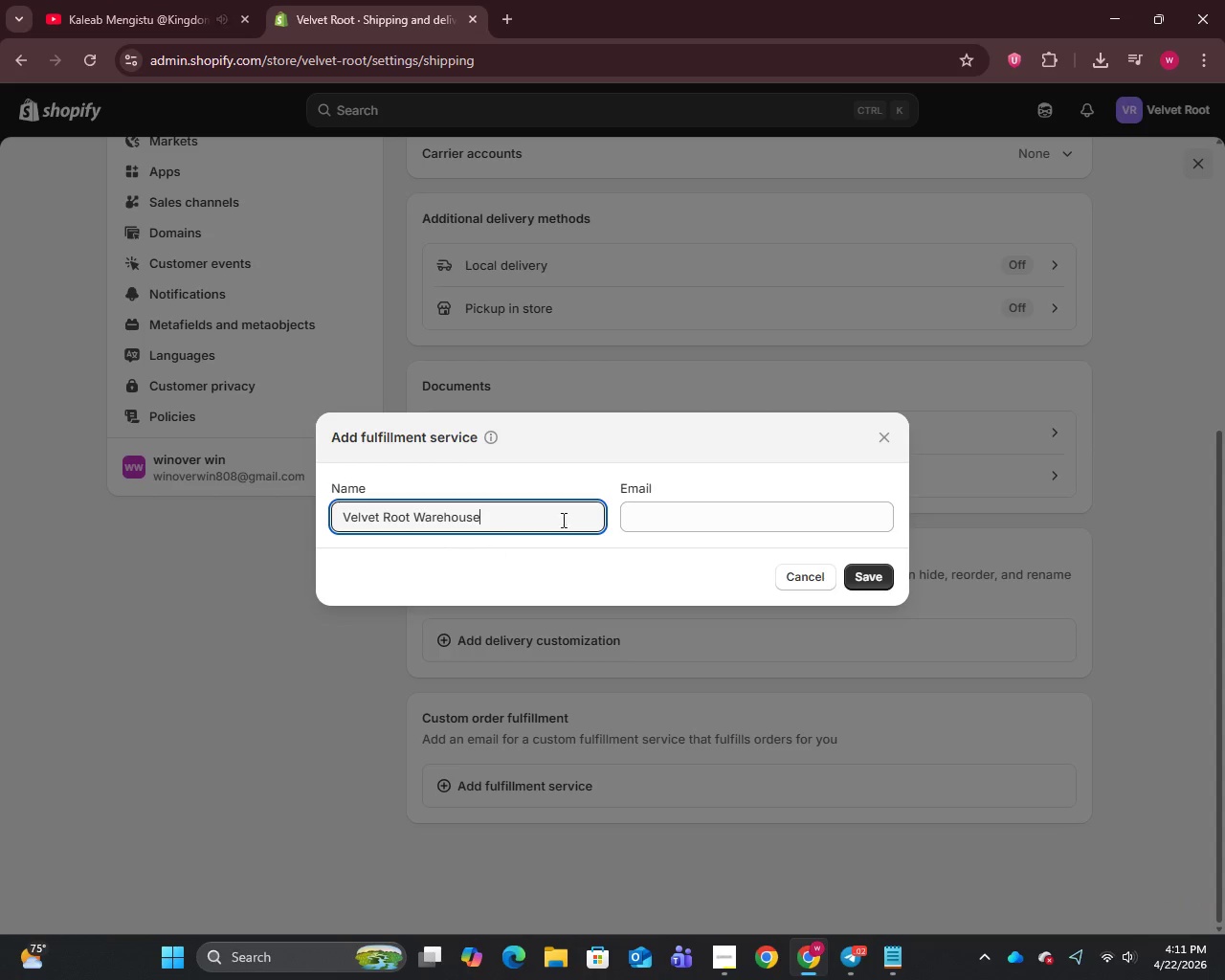 
left_click([661, 508])
 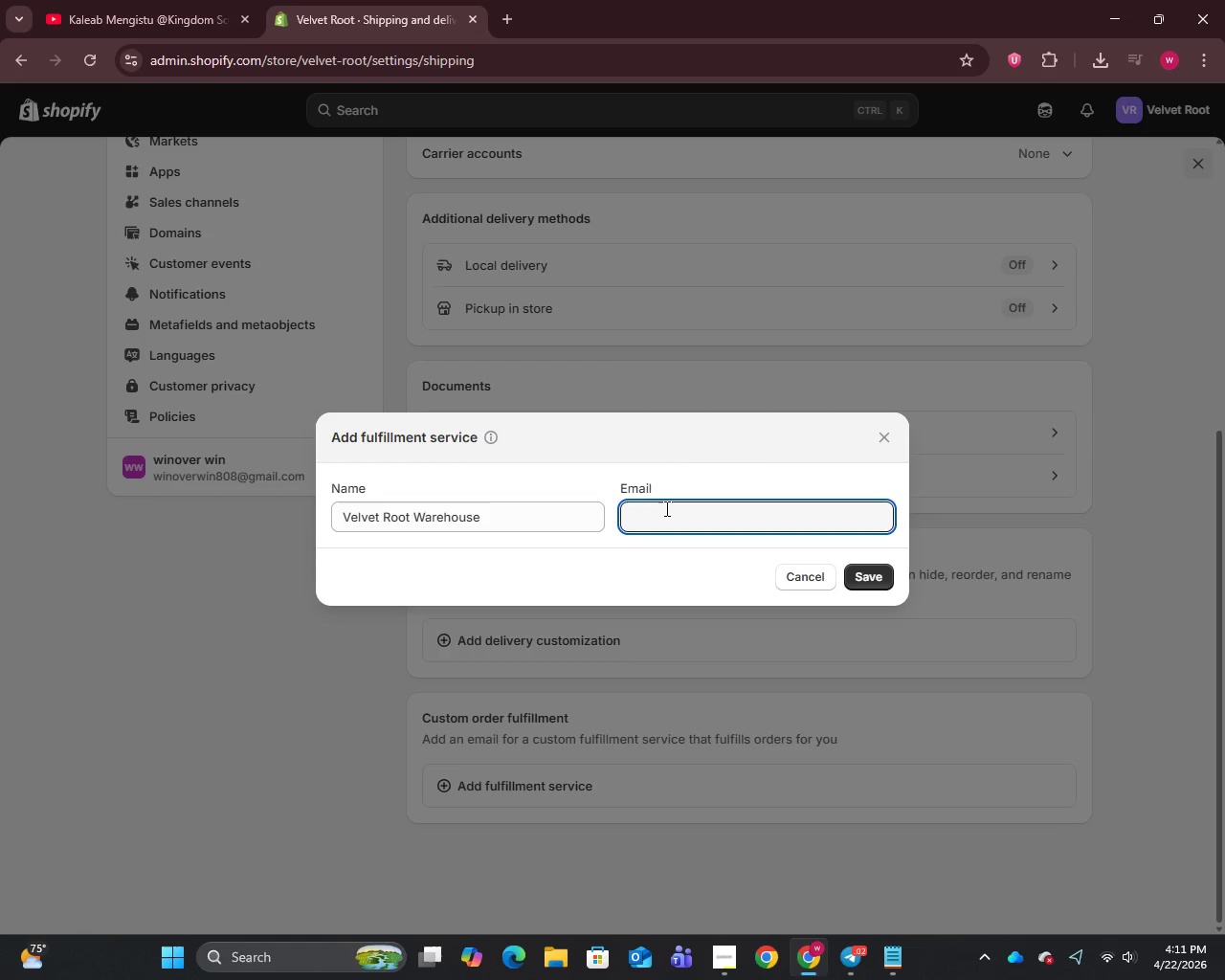 
type(warehouse)
 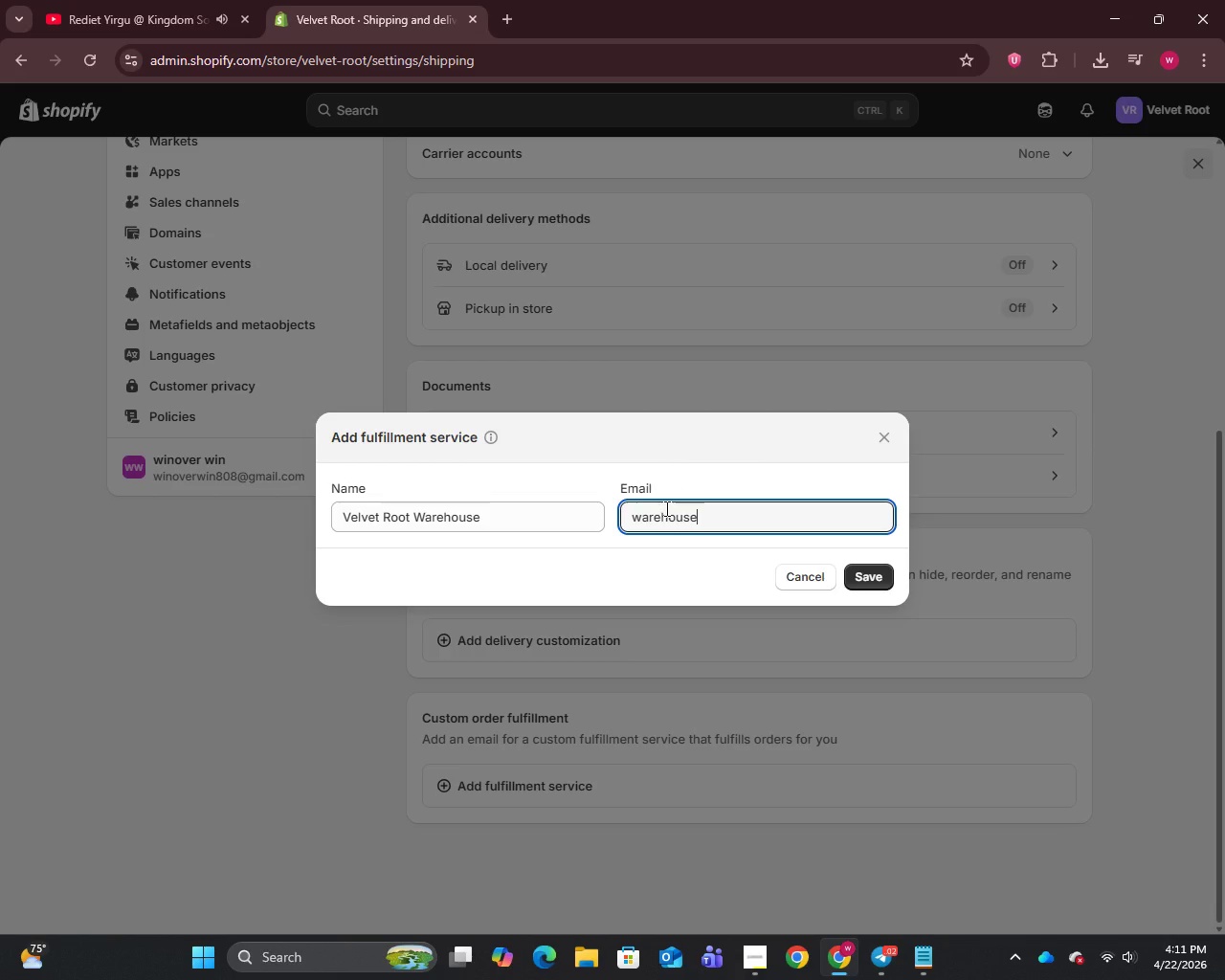 
type(@velvet)
 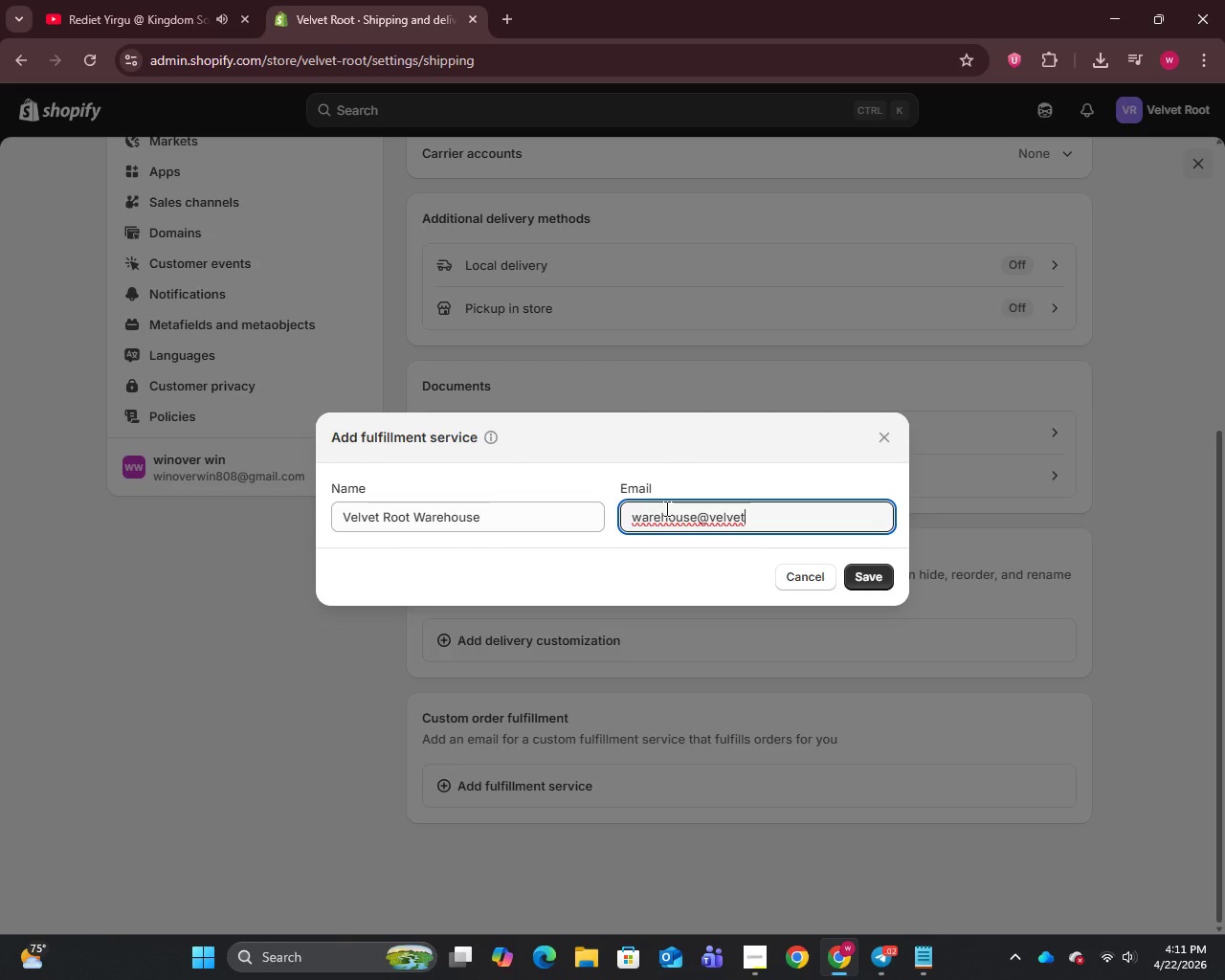 
type(root,)
key(Backspace)
type(.com)
 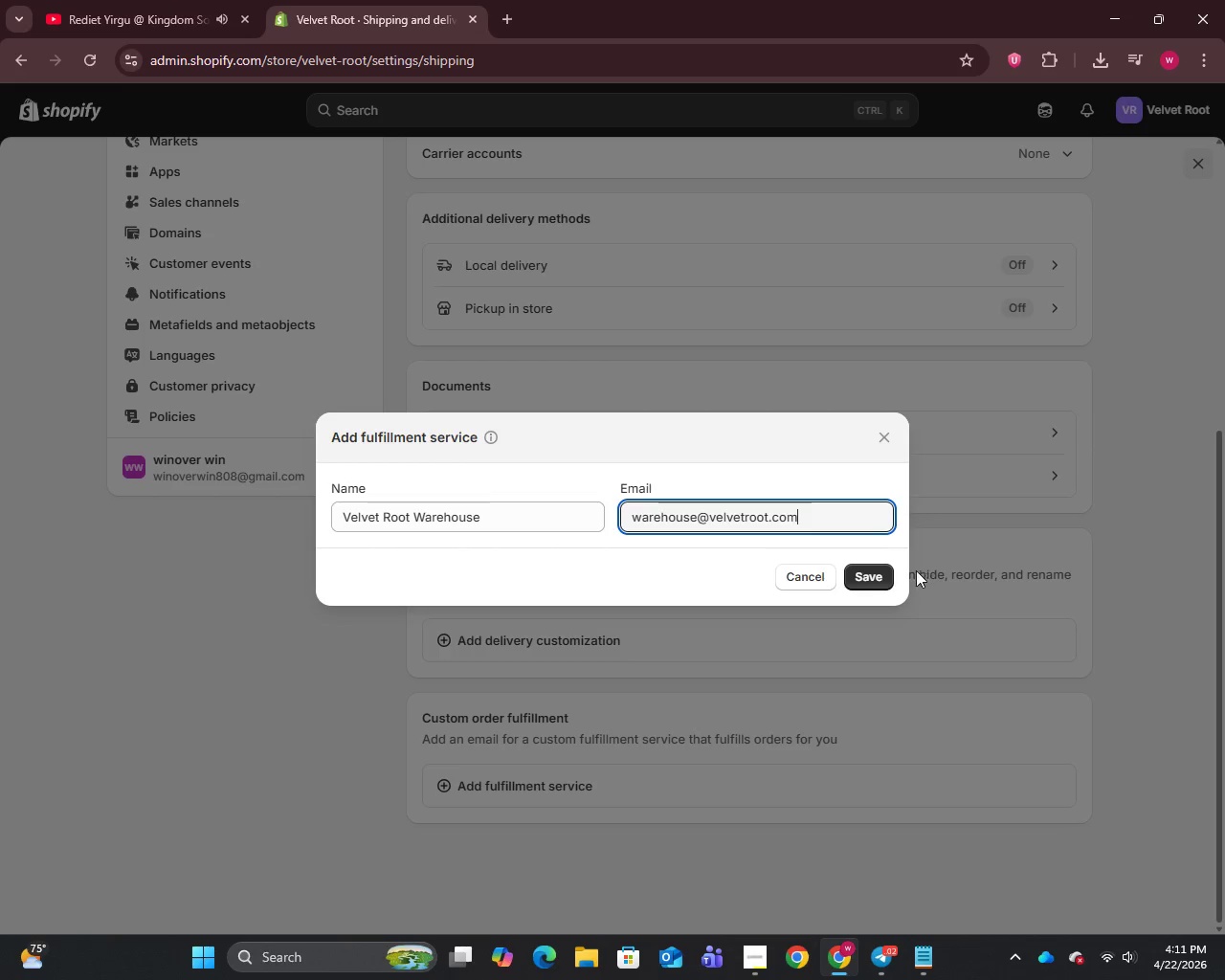 
left_click([881, 571])
 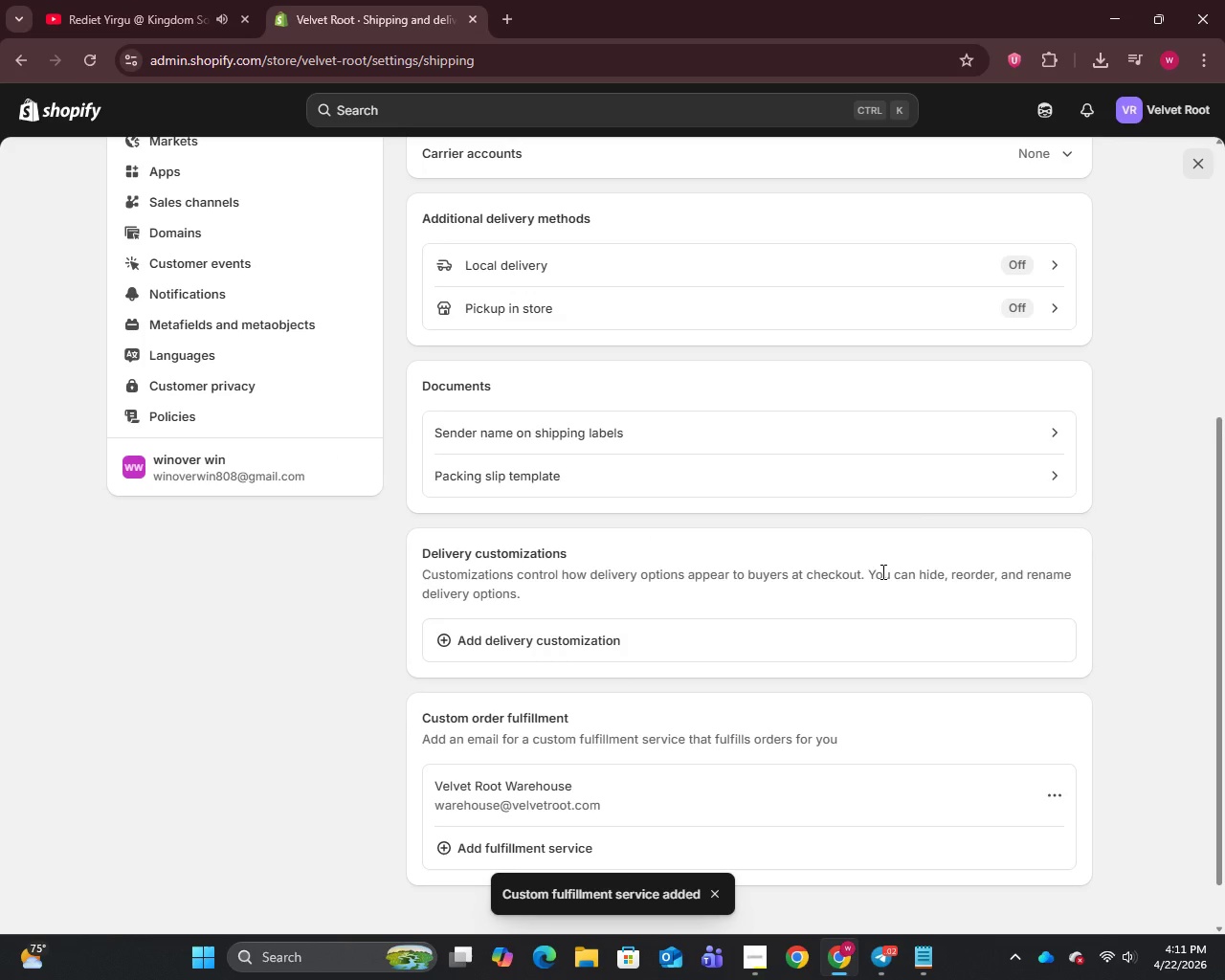 
wait(8.27)
 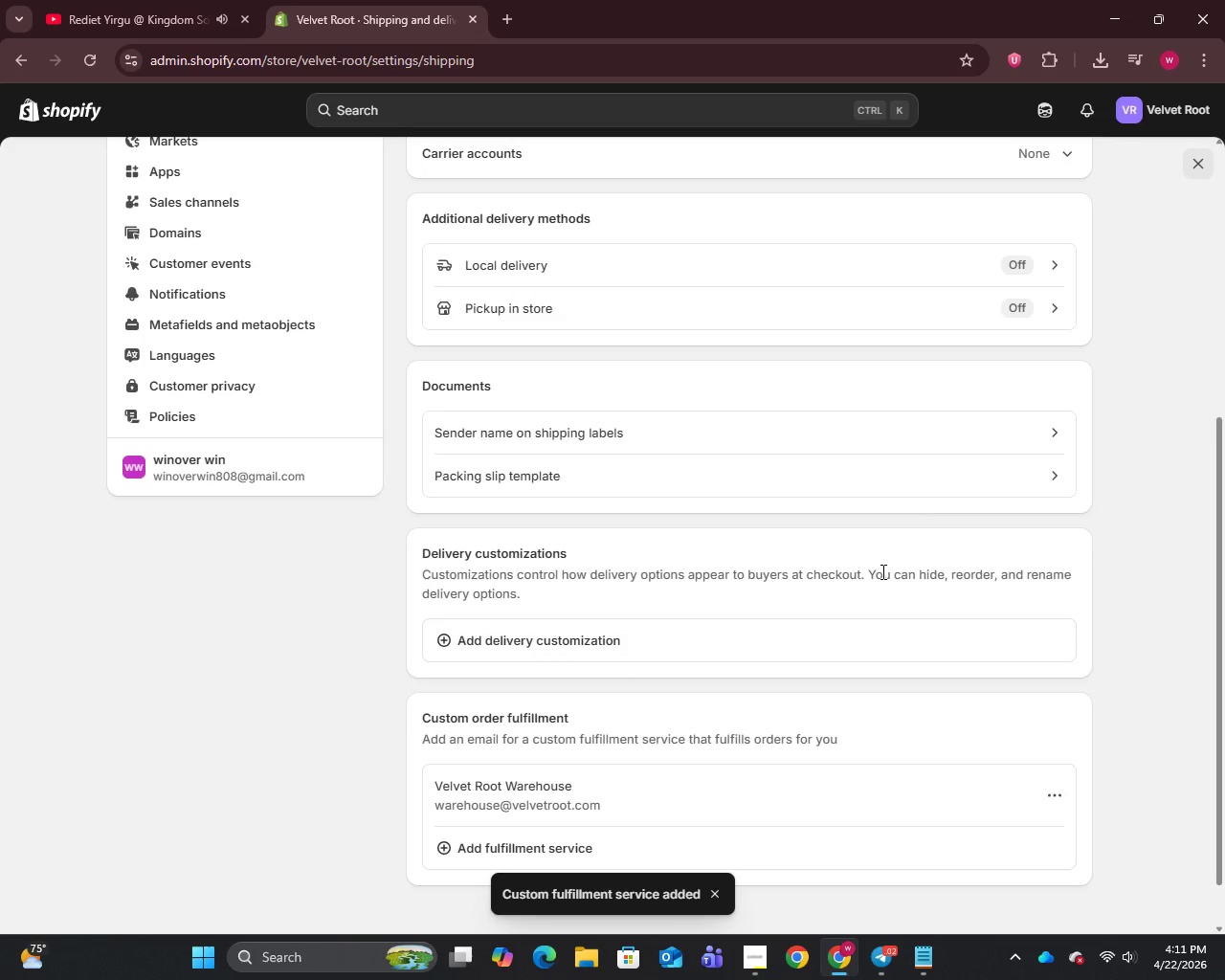 
scroll: coordinate [660, 630], scroll_direction: down, amount: 9.0
 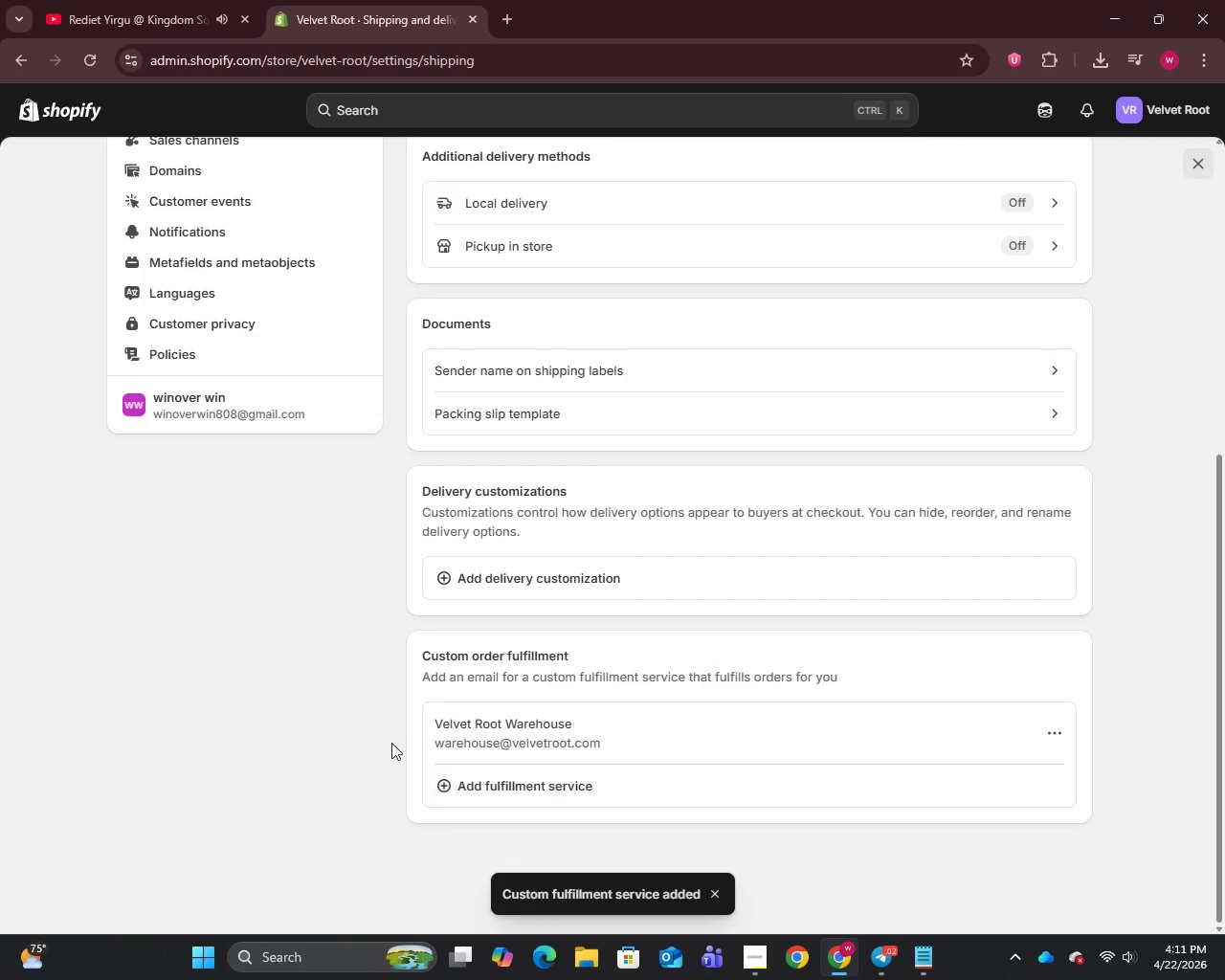 
scroll: coordinate [366, 413], scroll_direction: up, amount: 14.0
 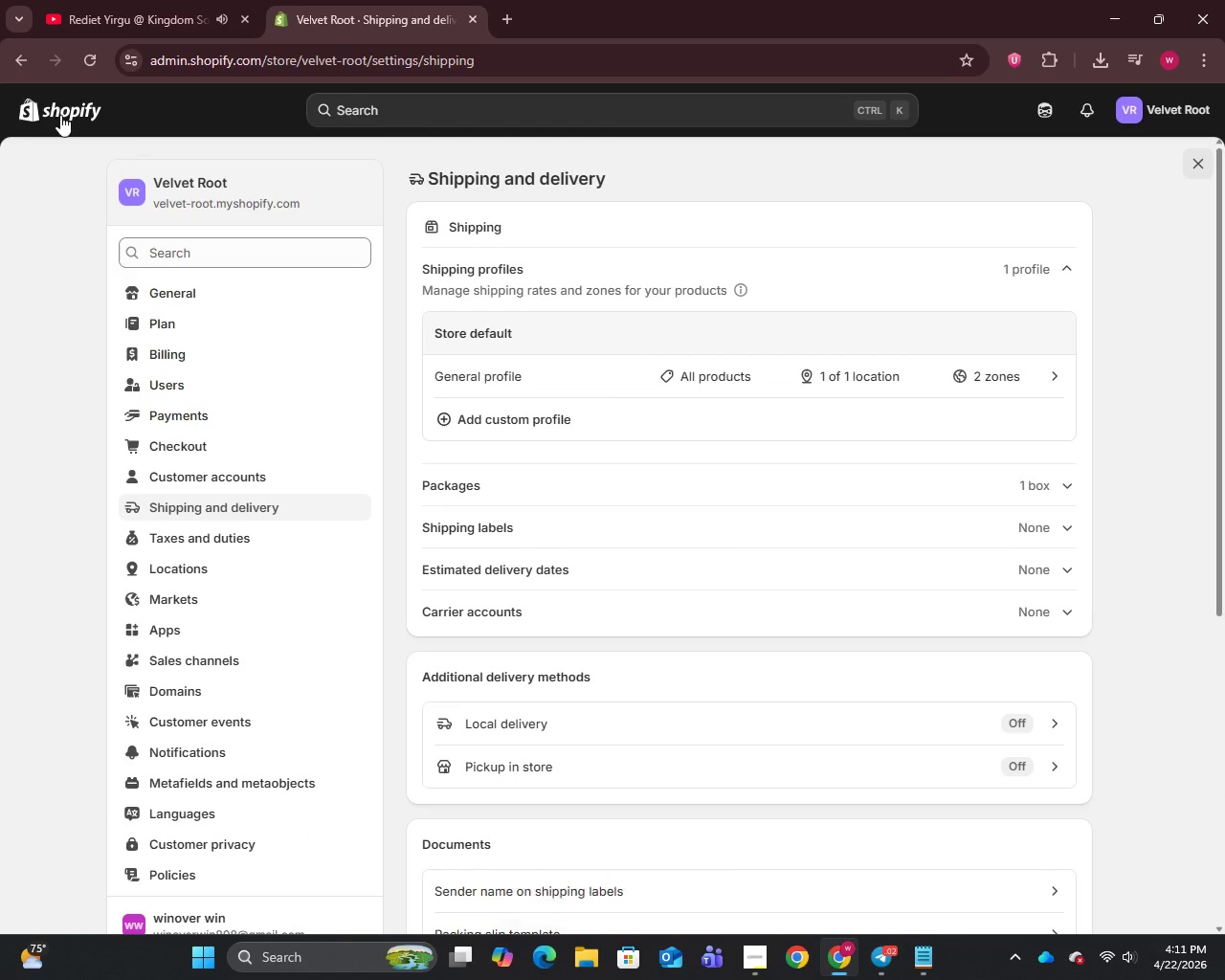 
left_click([60, 115])
 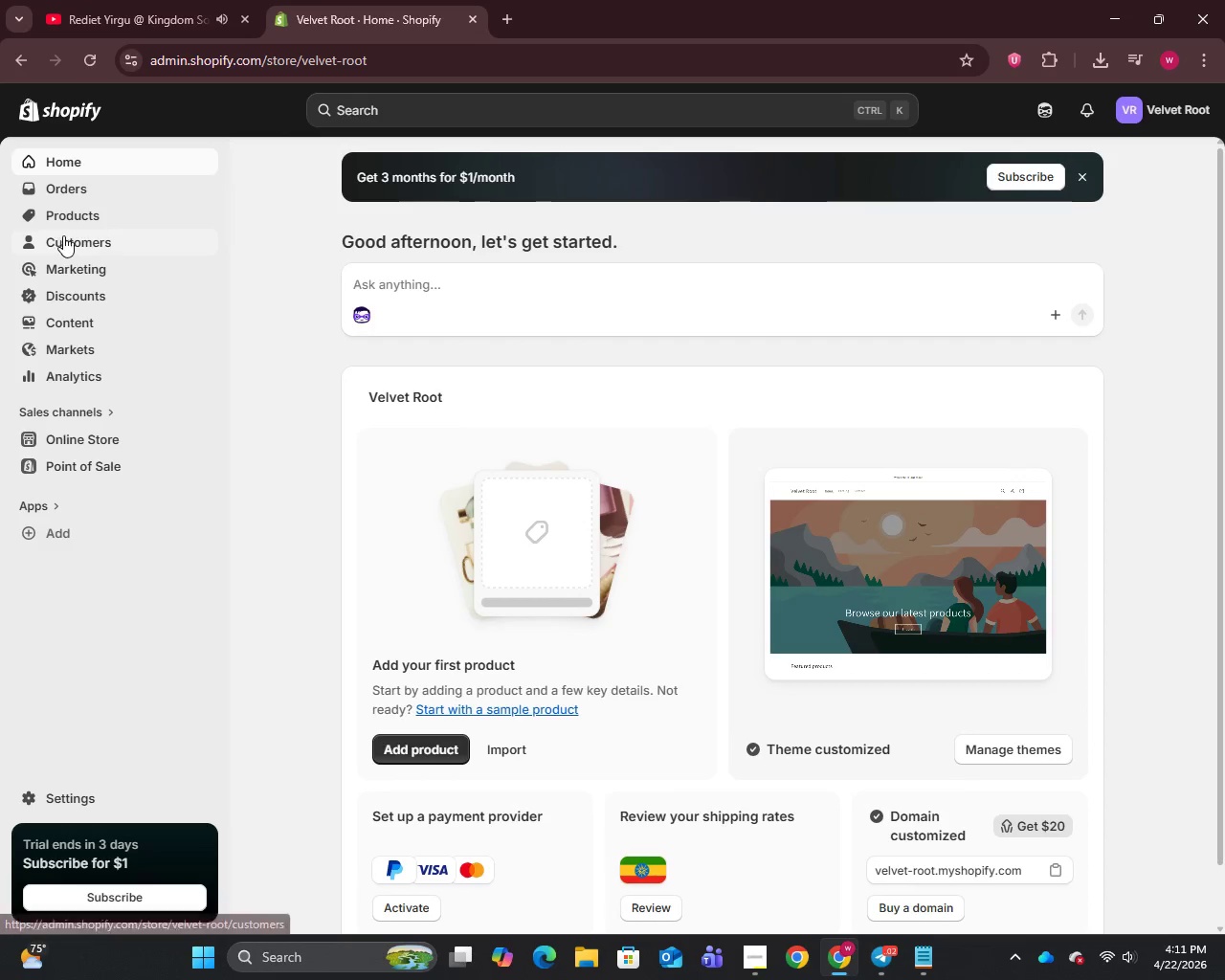 
left_click([73, 218])
 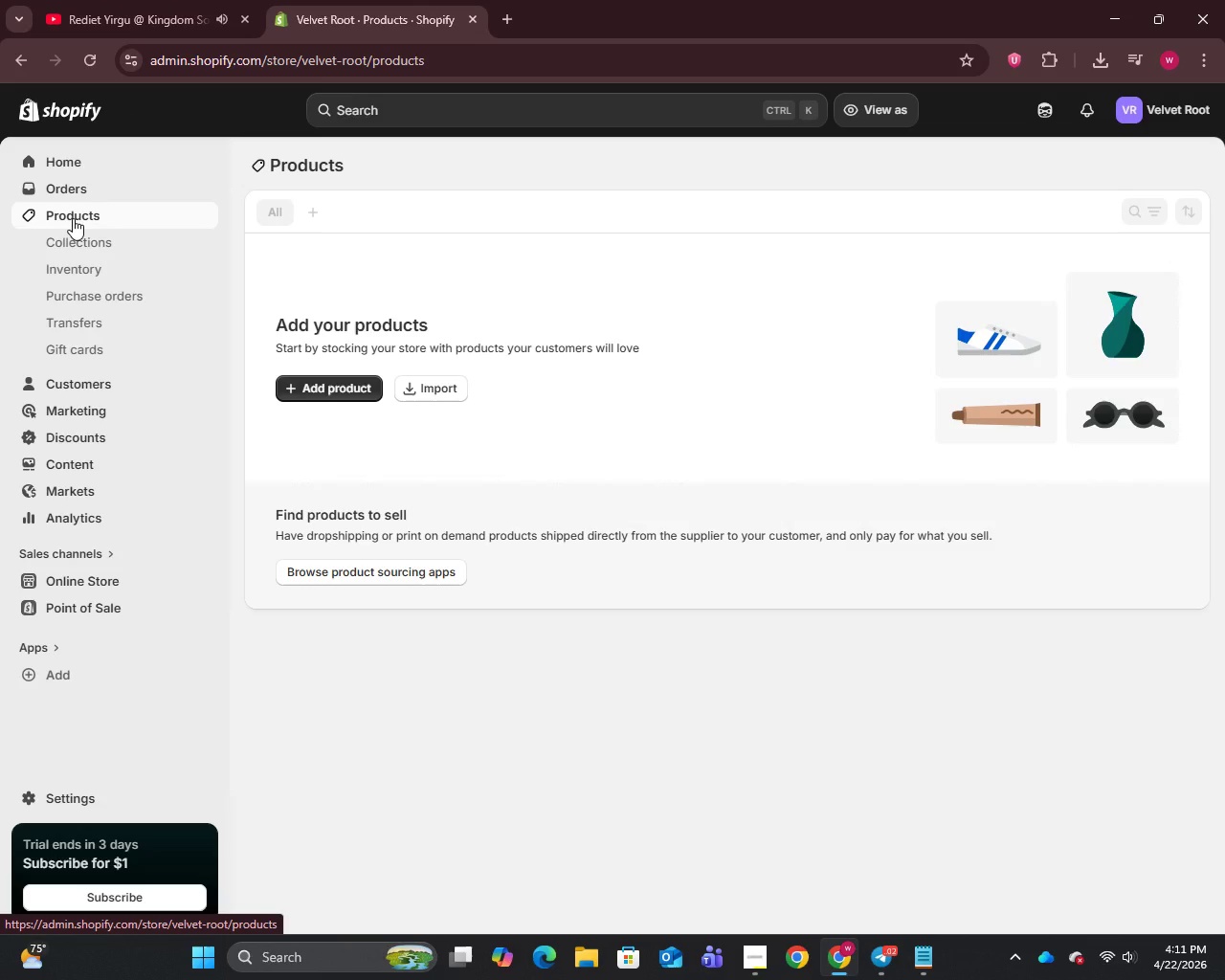 
wait(14.33)
 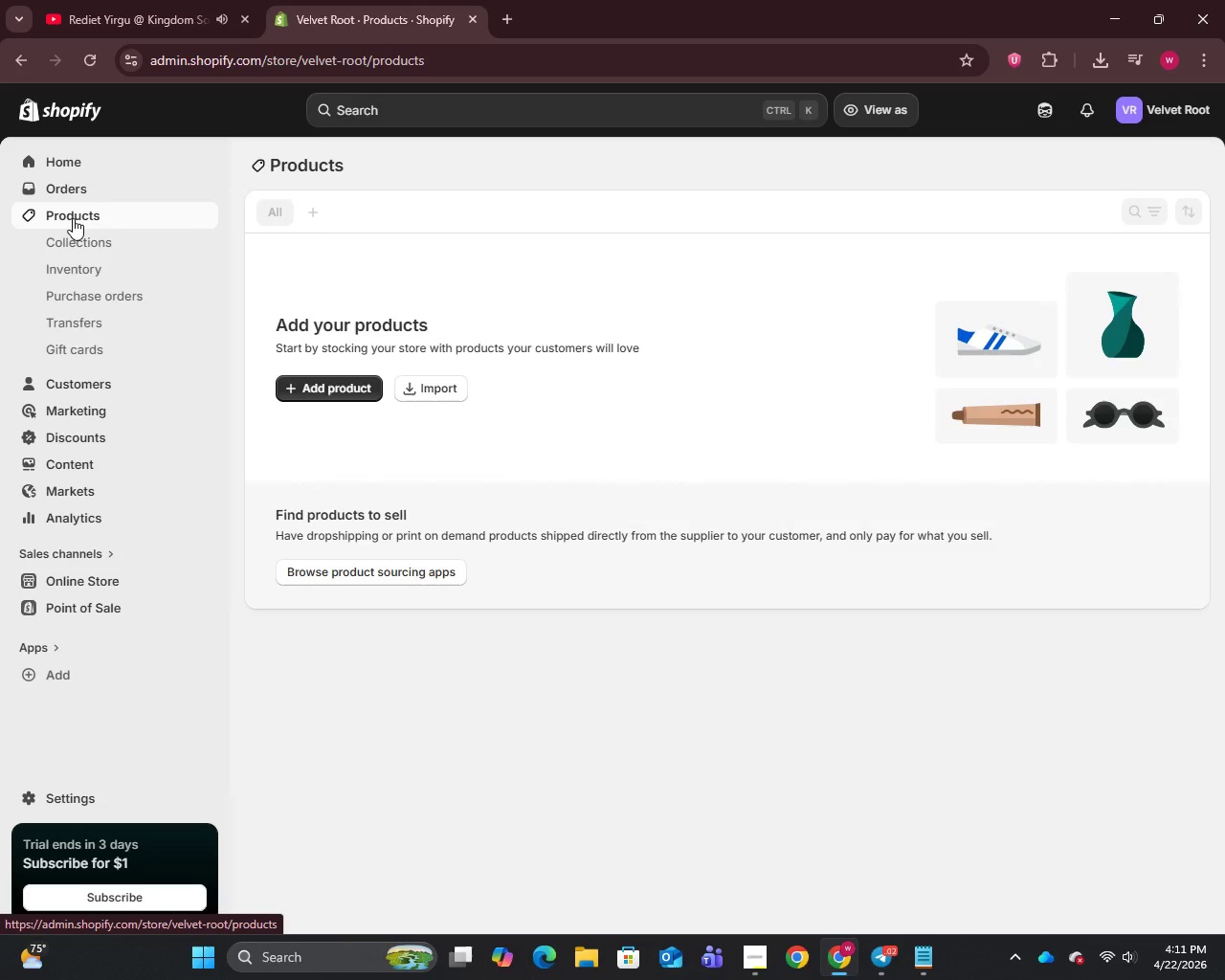 
left_click([329, 390])
 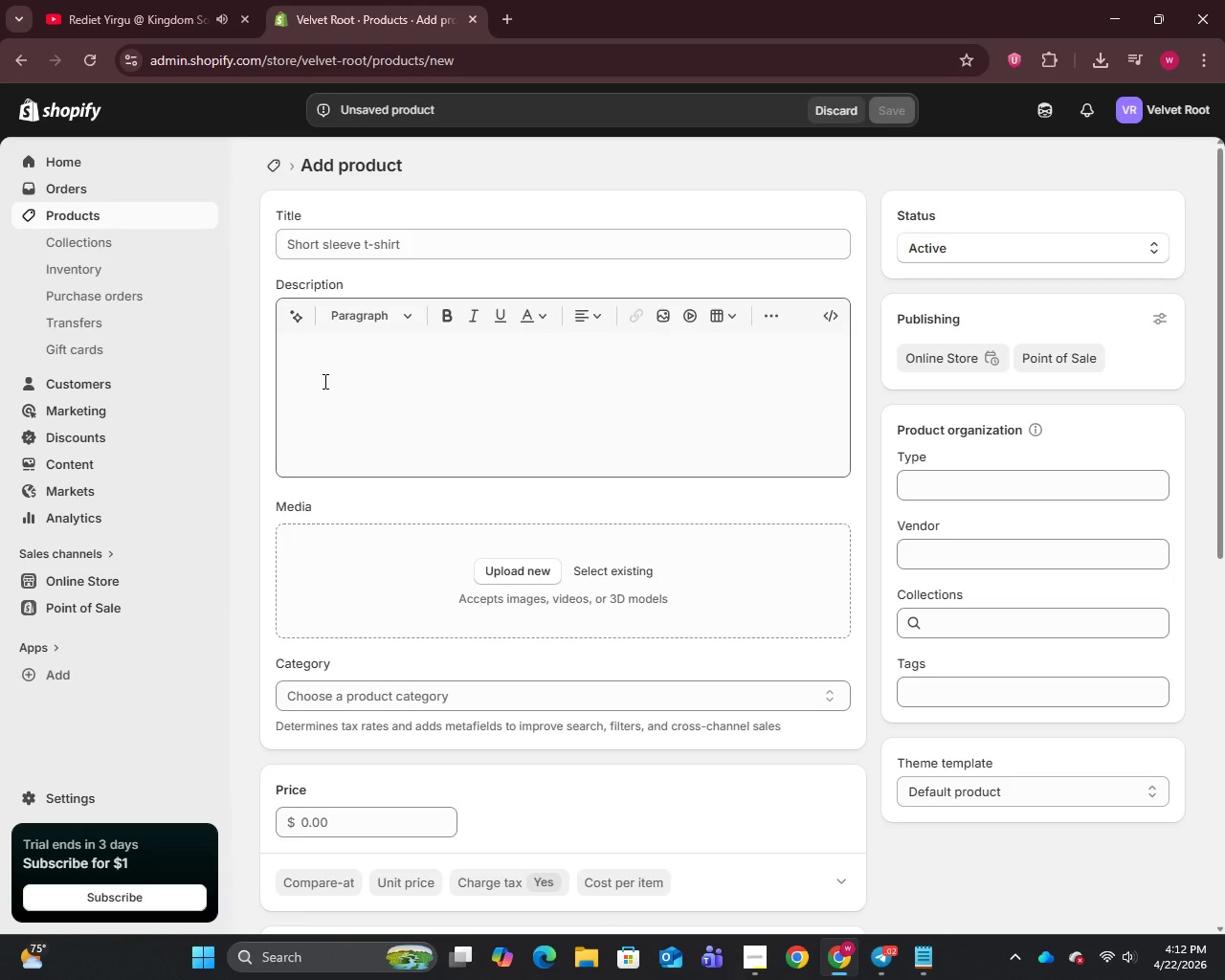 
wait(6.75)
 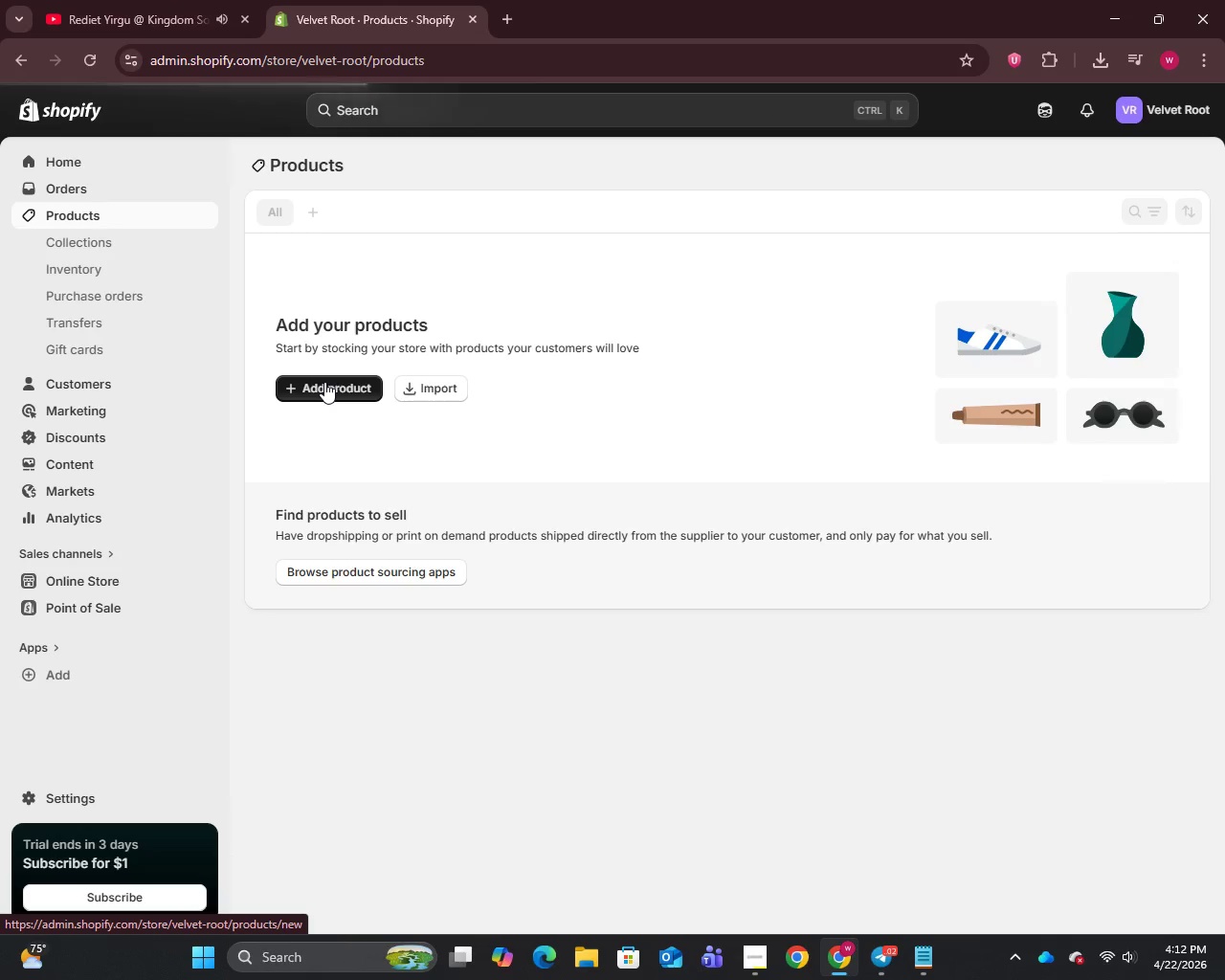 
left_click([372, 235])
 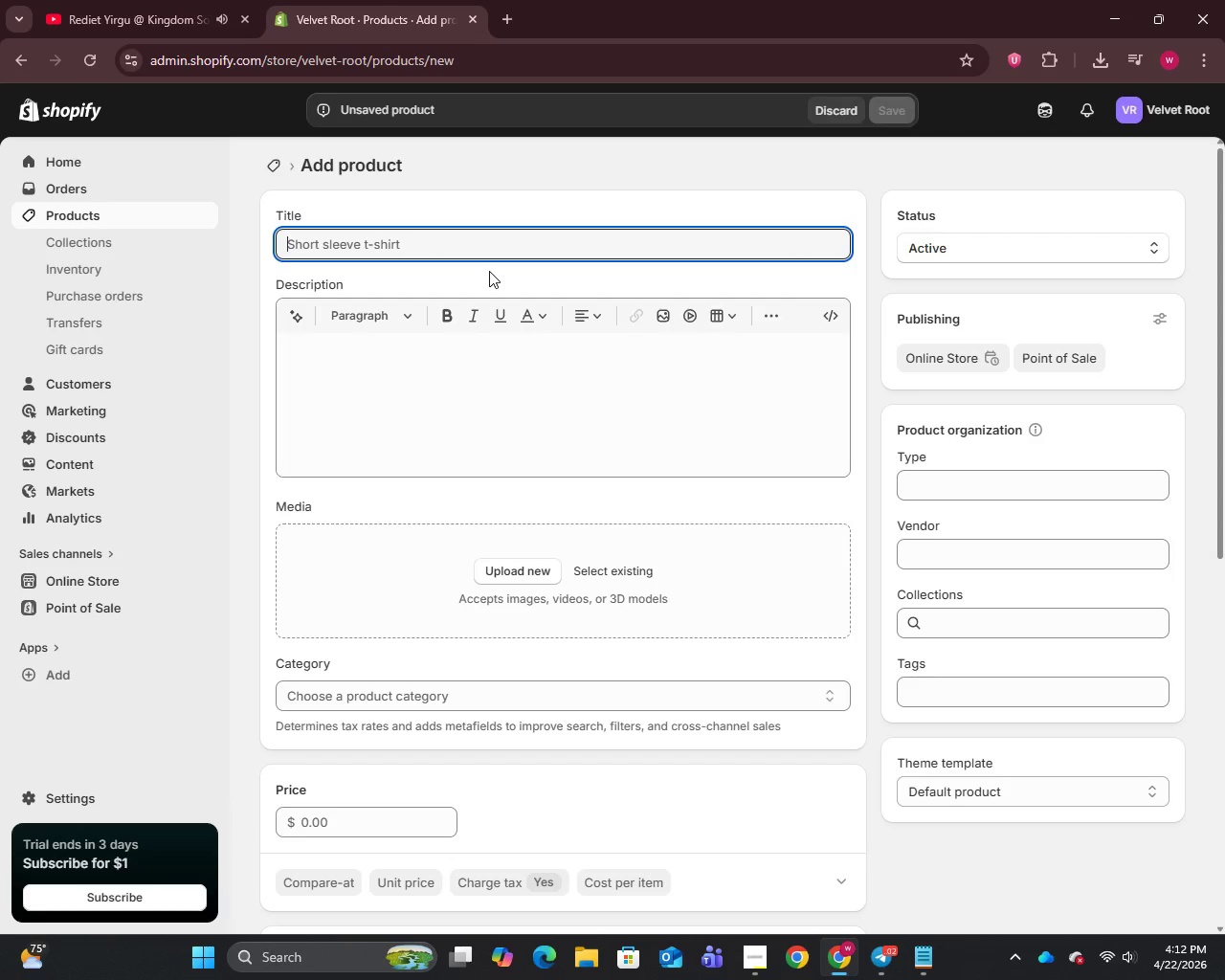 
wait(27.34)
 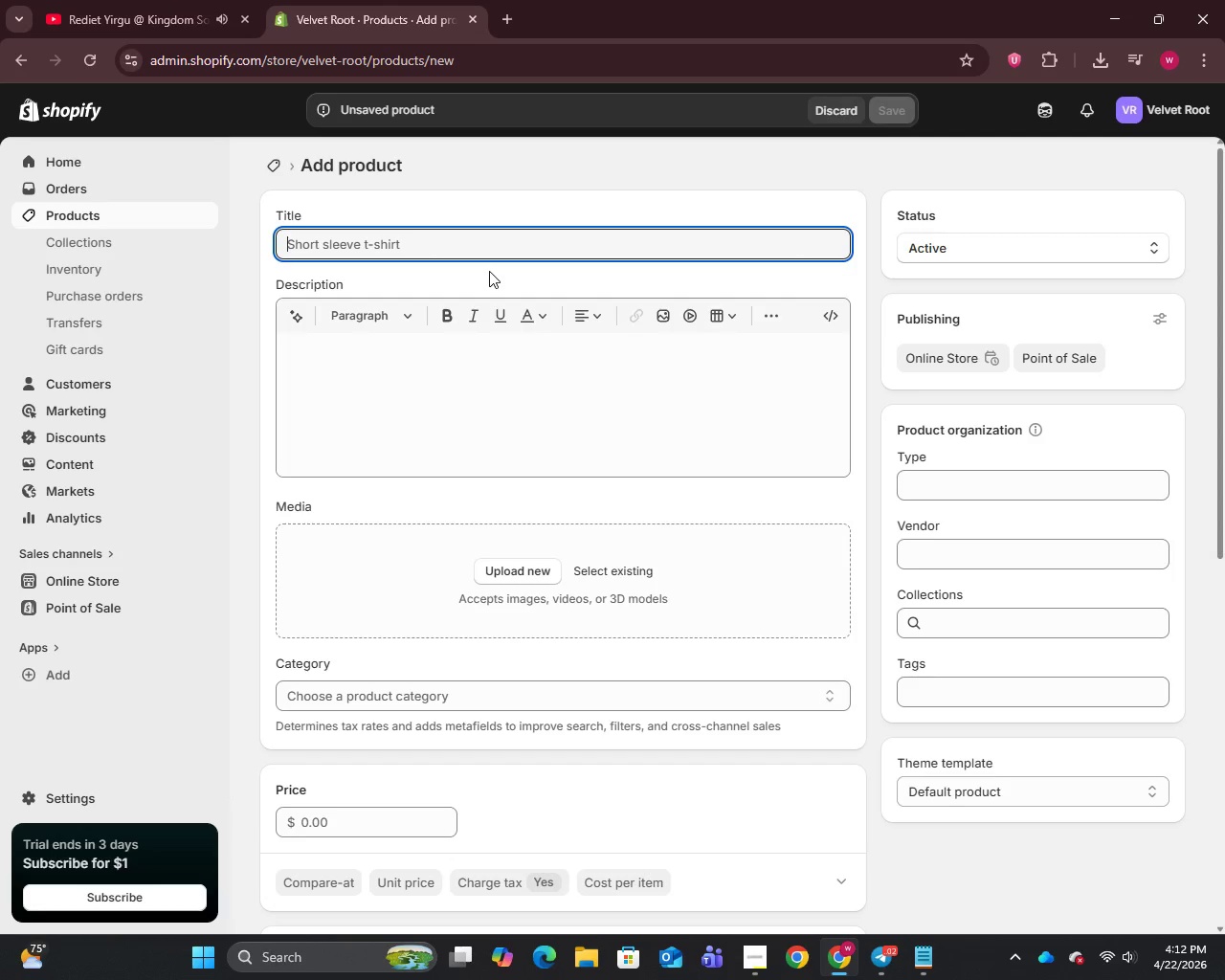 
type(Silk)
 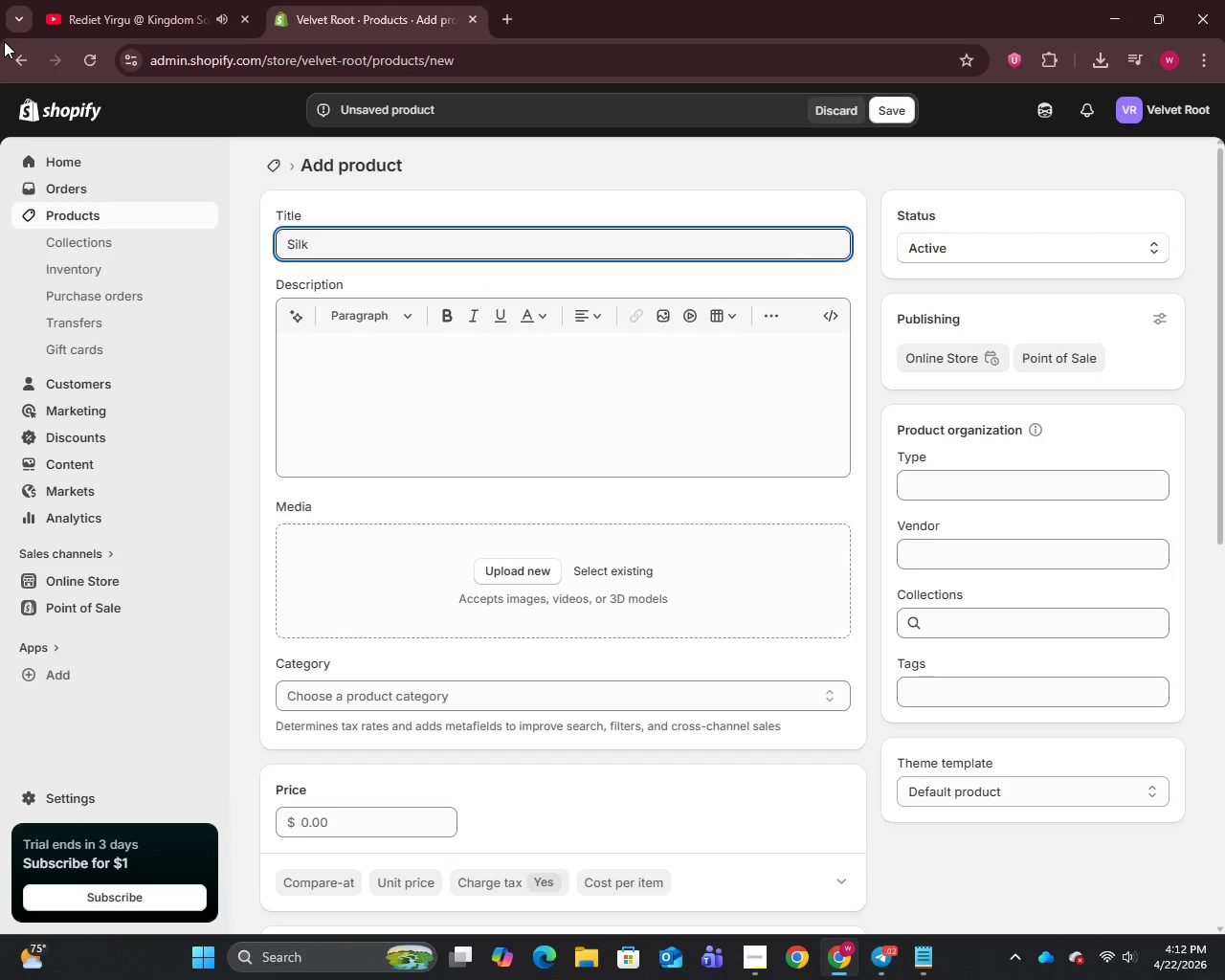 
type( Press Suit - Blowout Preservation Kit)
 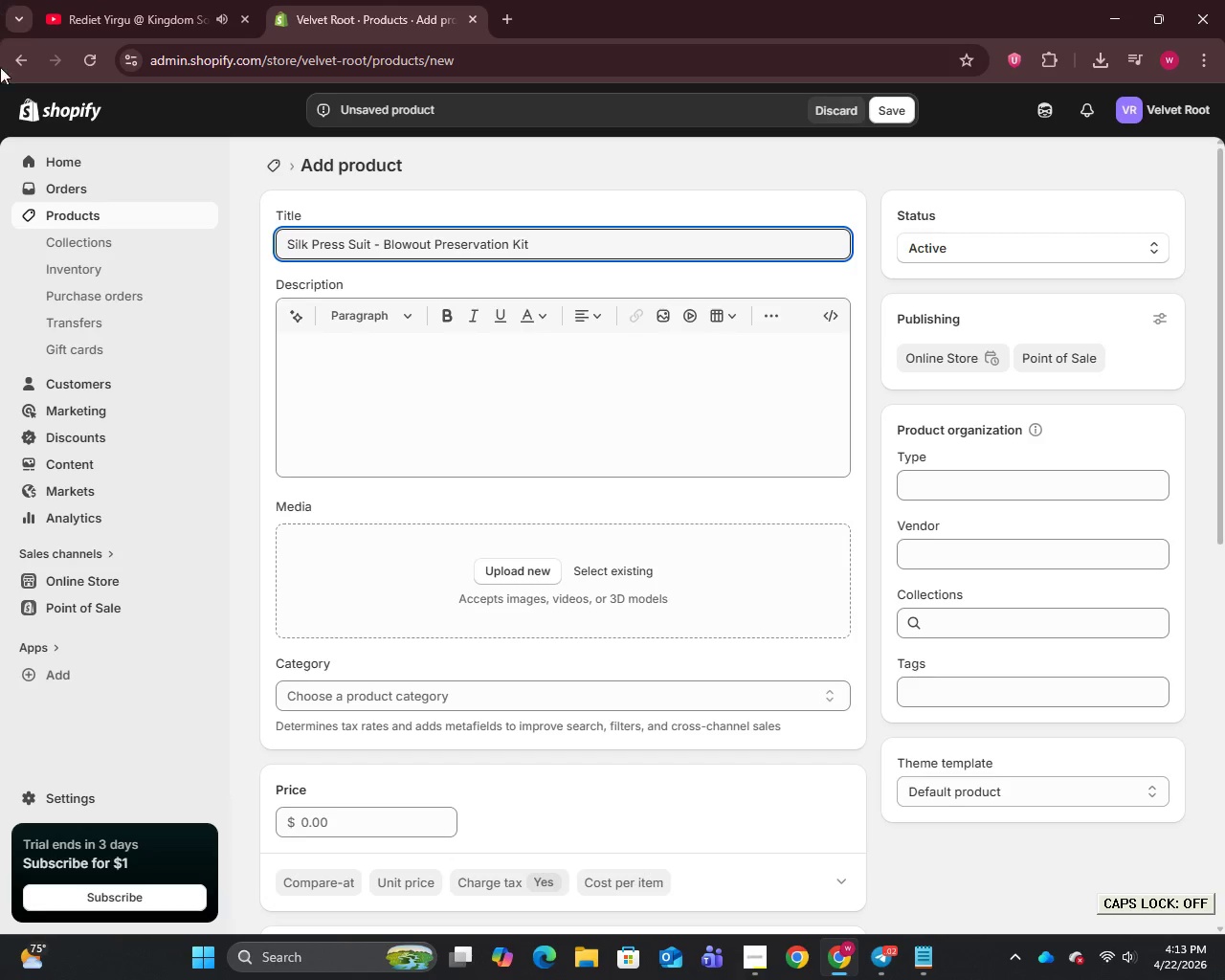 
left_click([318, 370])
 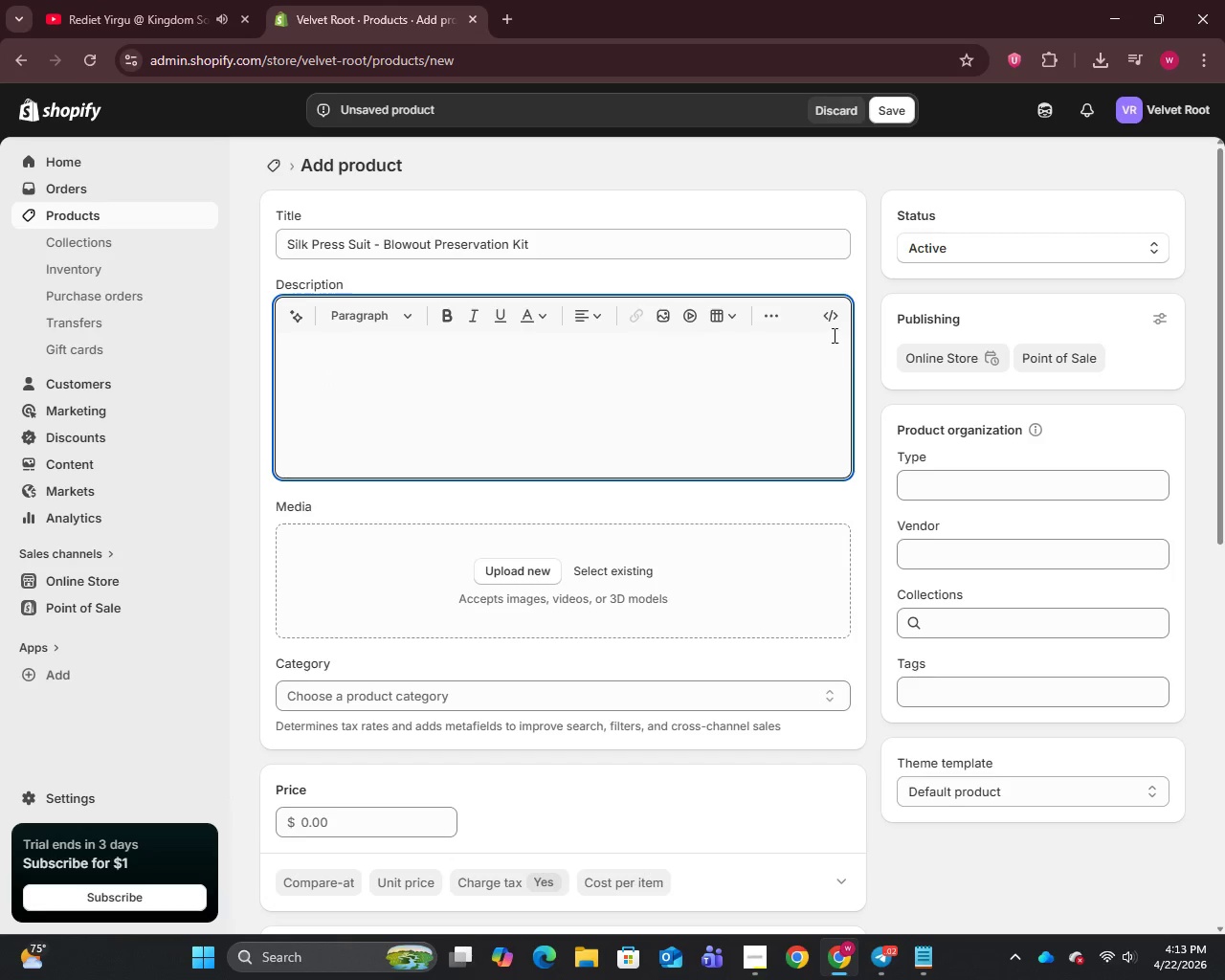 
left_click([835, 322])
 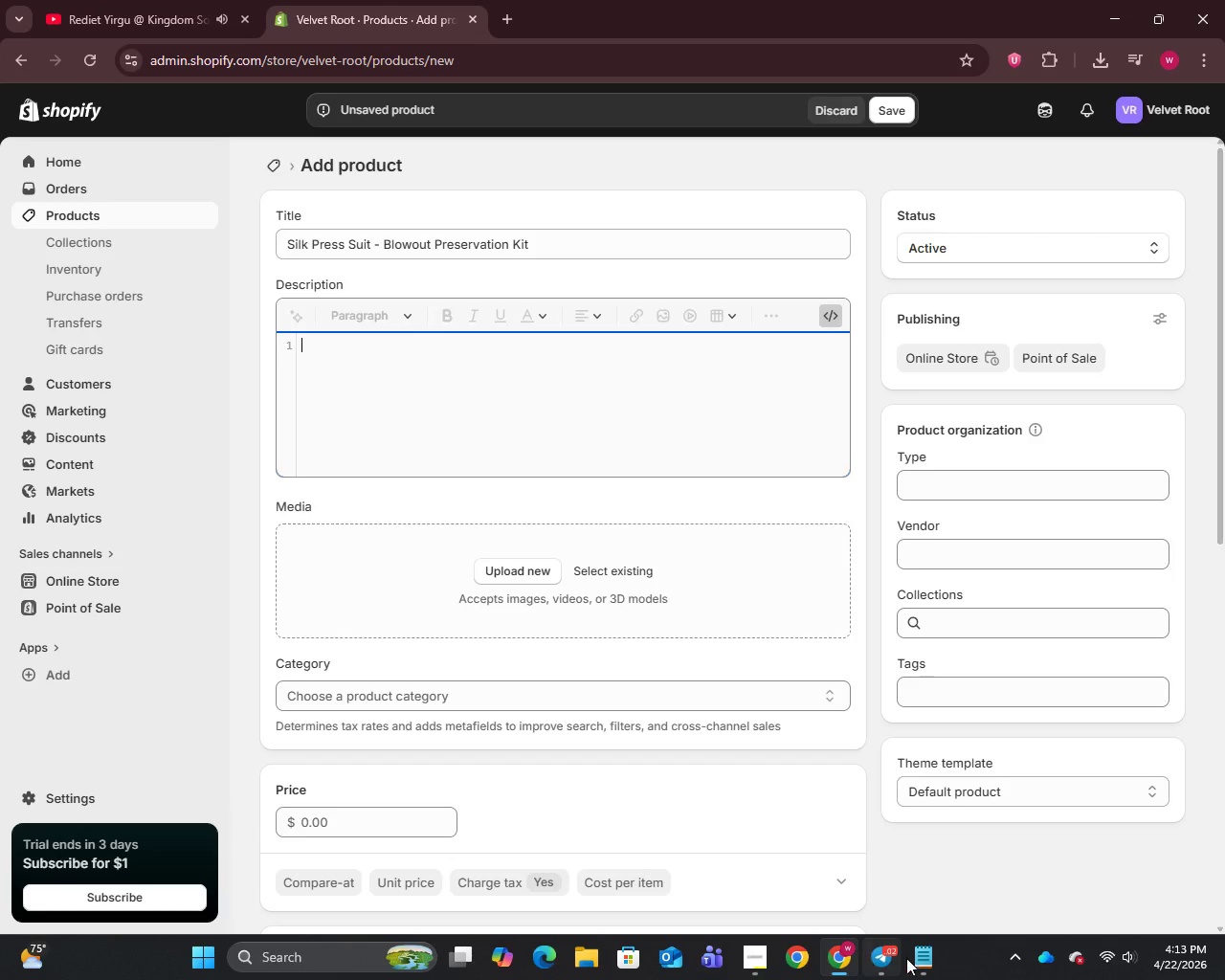 
left_click([919, 963])
 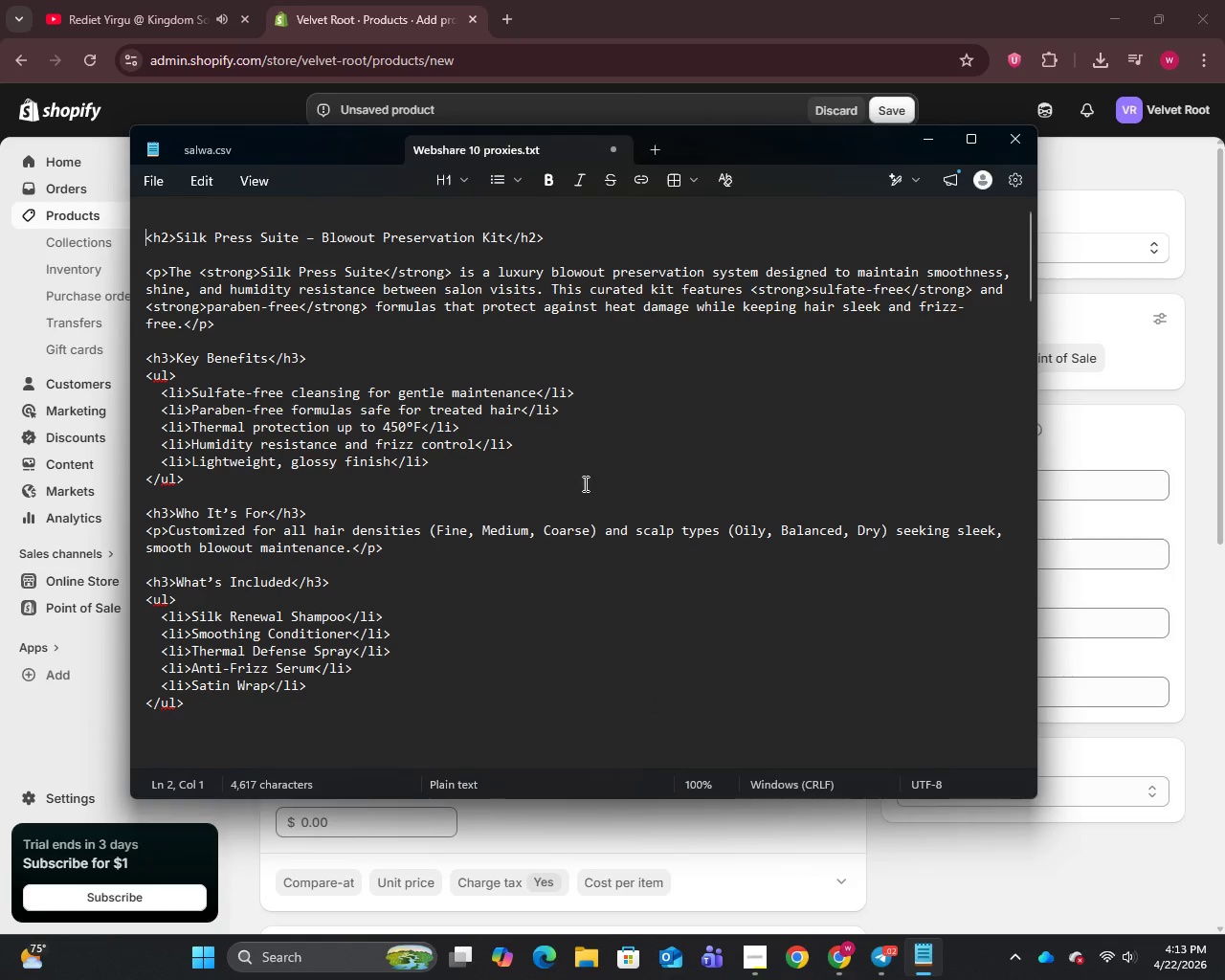 
scroll: coordinate [584, 476], scroll_direction: up, amount: 7.0
 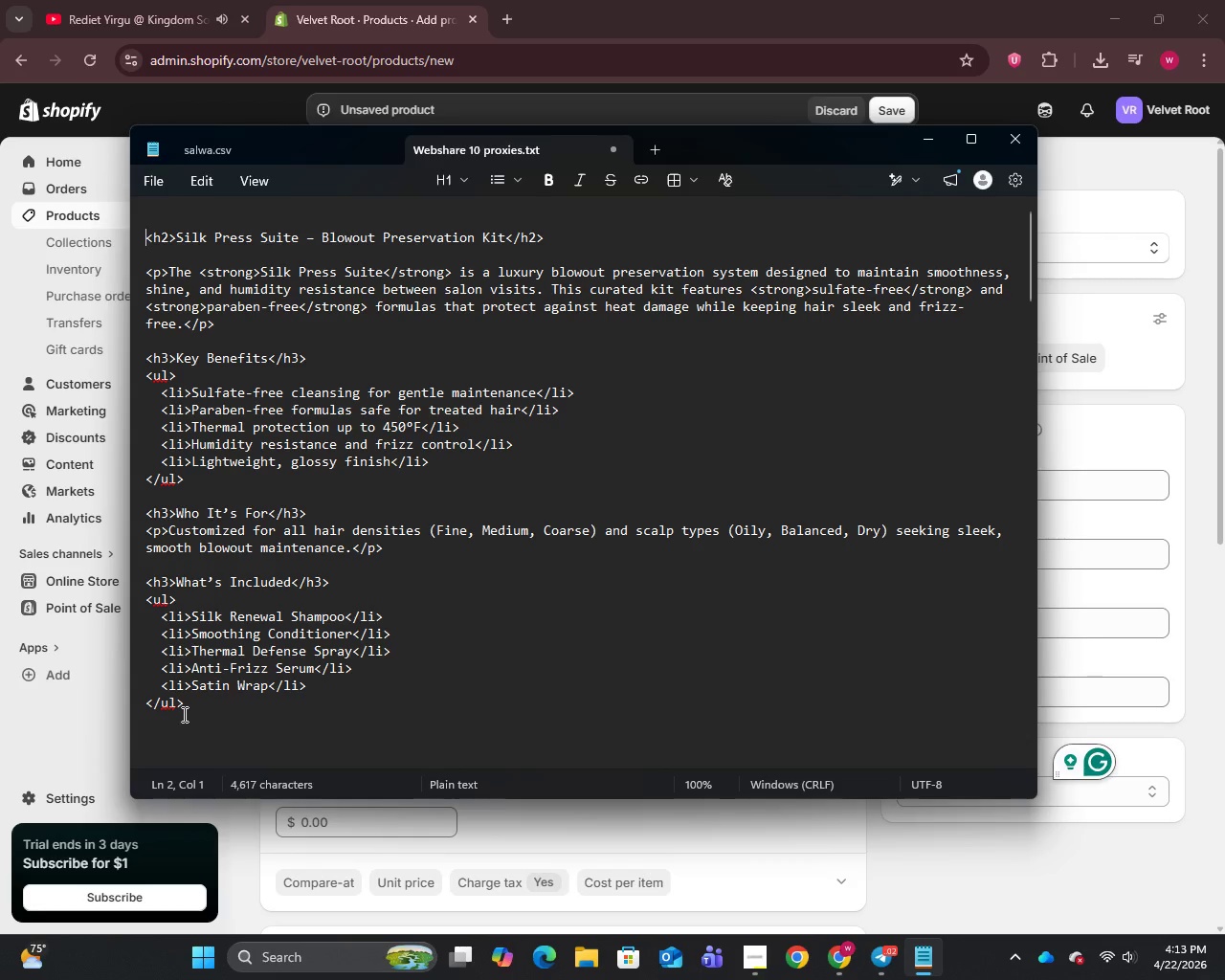 
left_click_drag(start_coordinate=[192, 706], to_coordinate=[139, 241])
 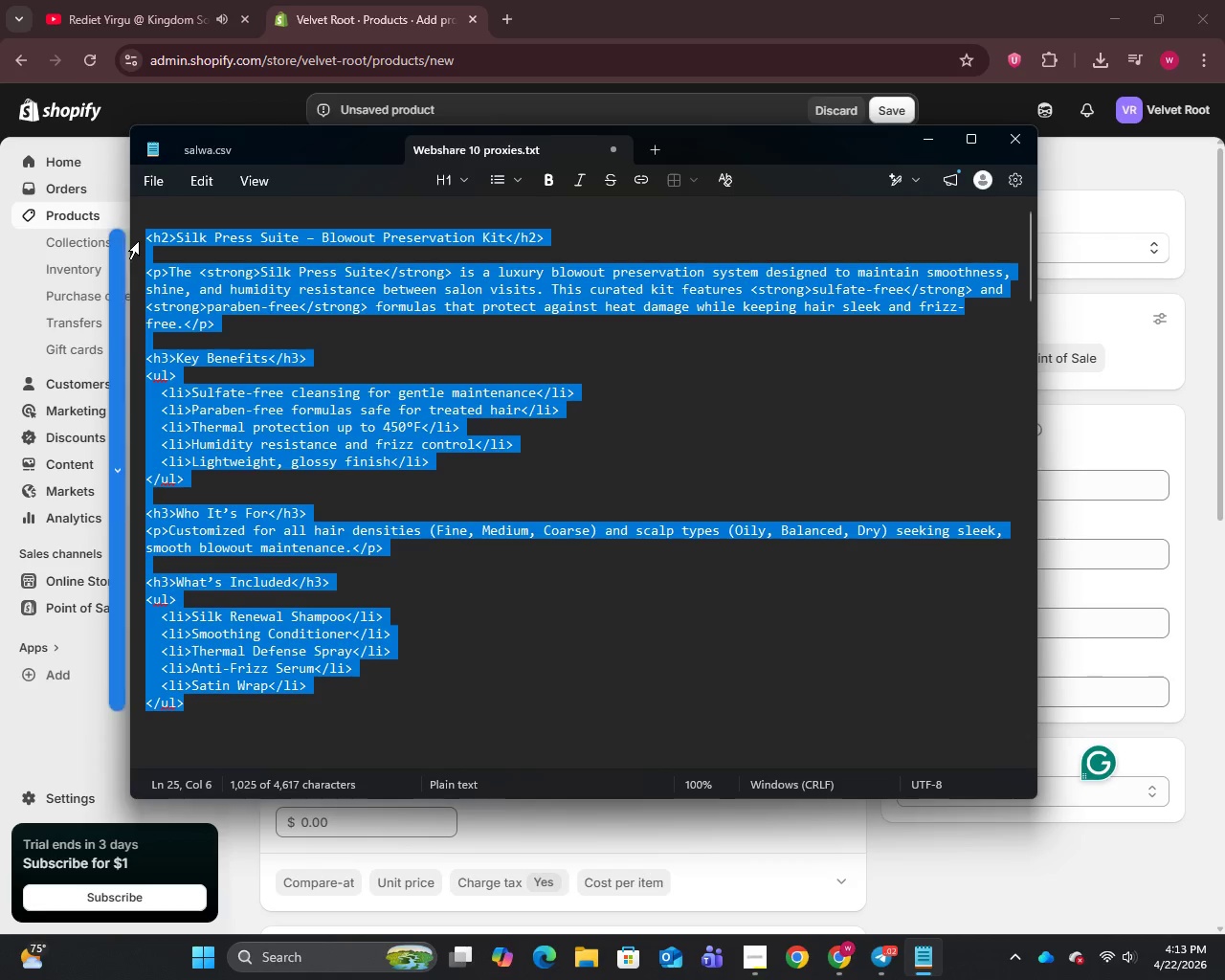 
hold_key(key=ControlLeft, duration=0.78)
 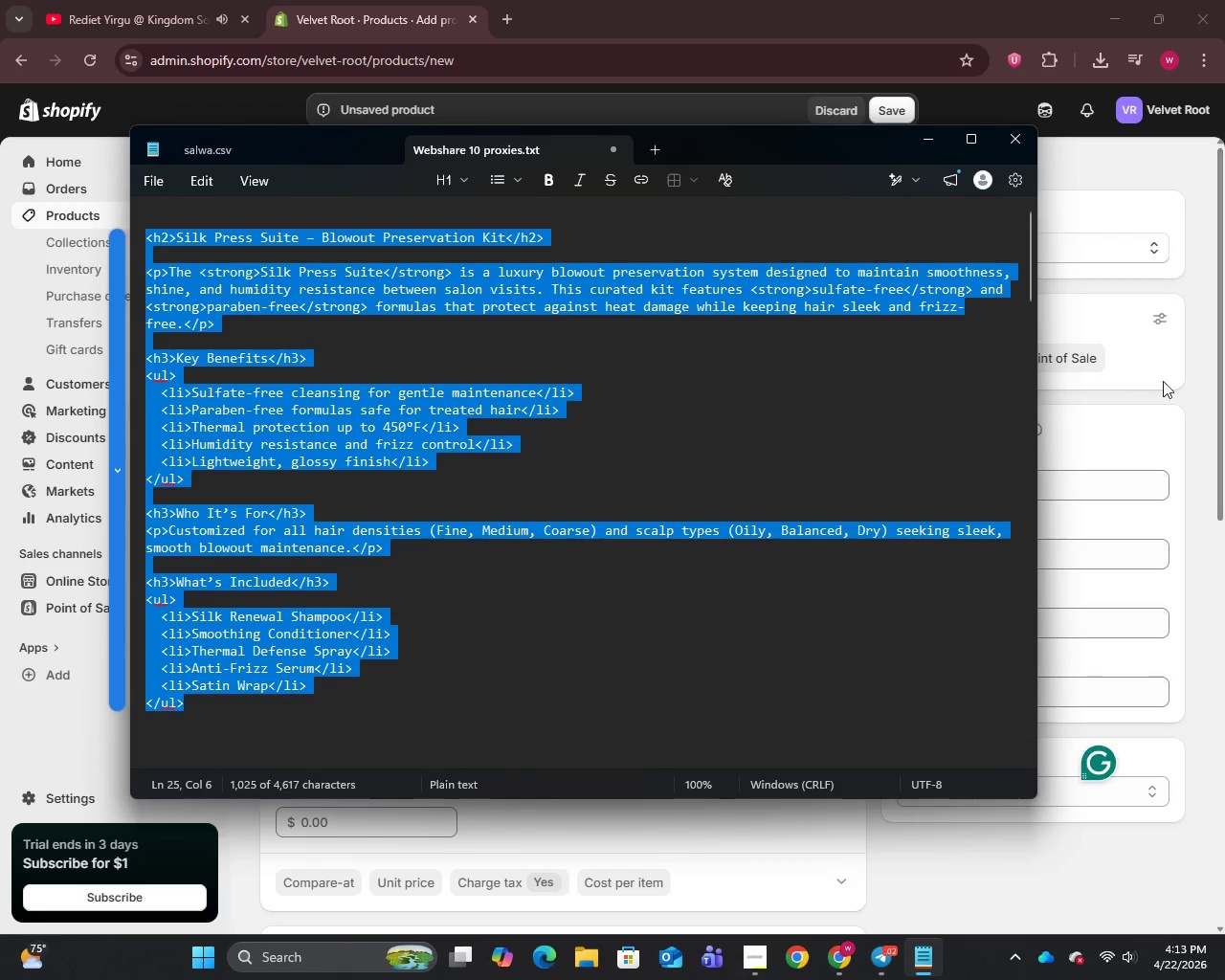 
hold_key(key=C, duration=0.31)
 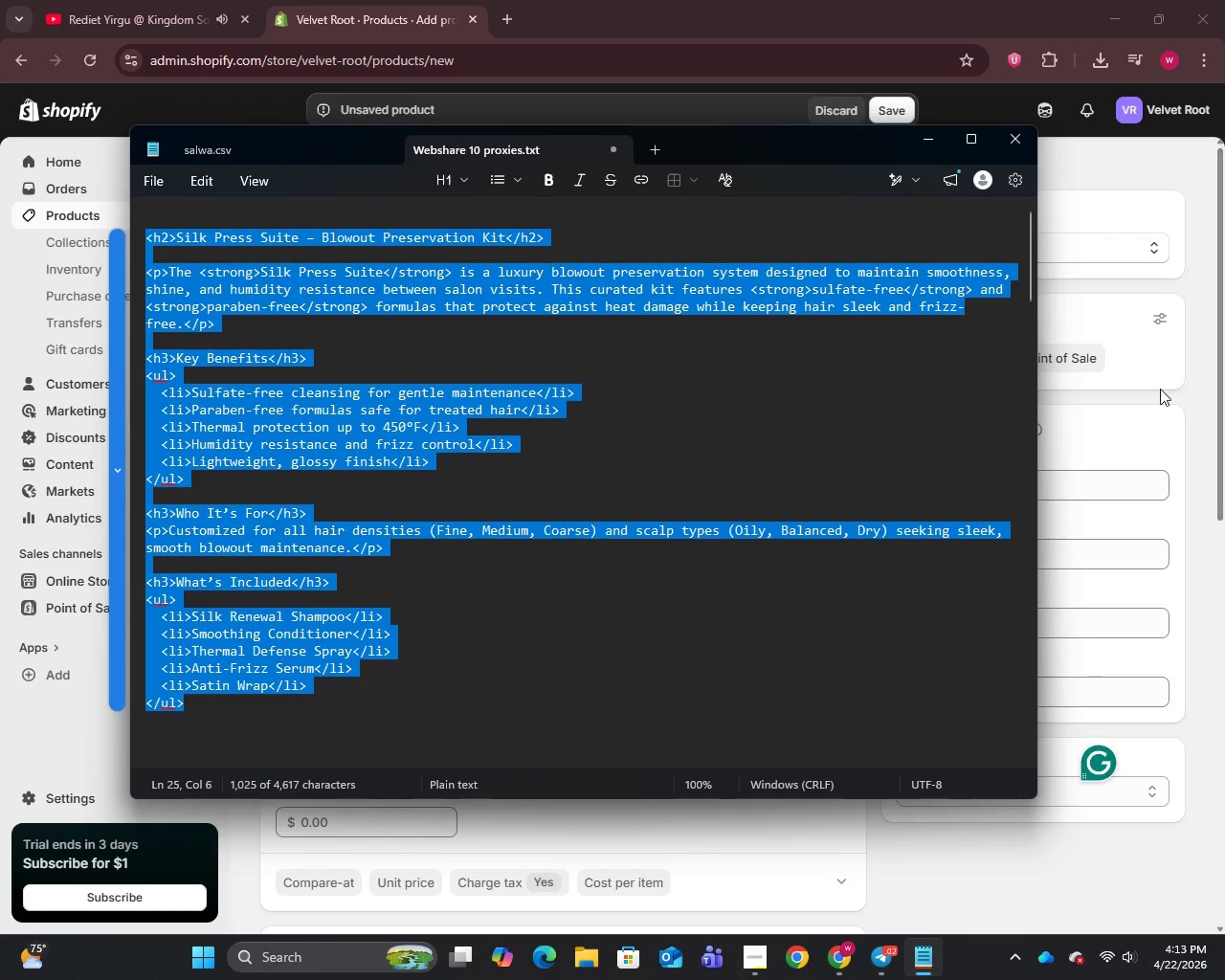 
left_click([1147, 412])
 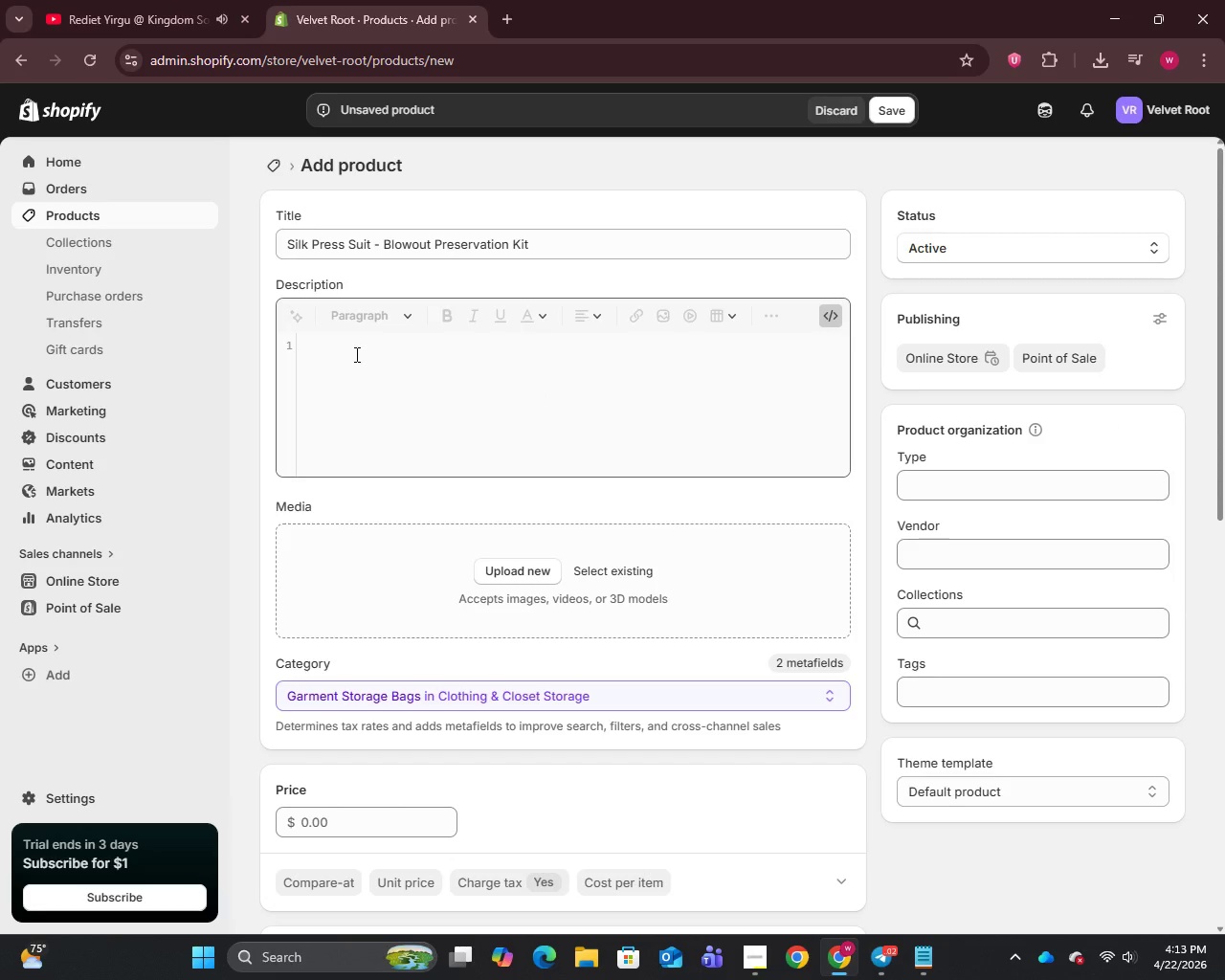 
left_click([356, 345])
 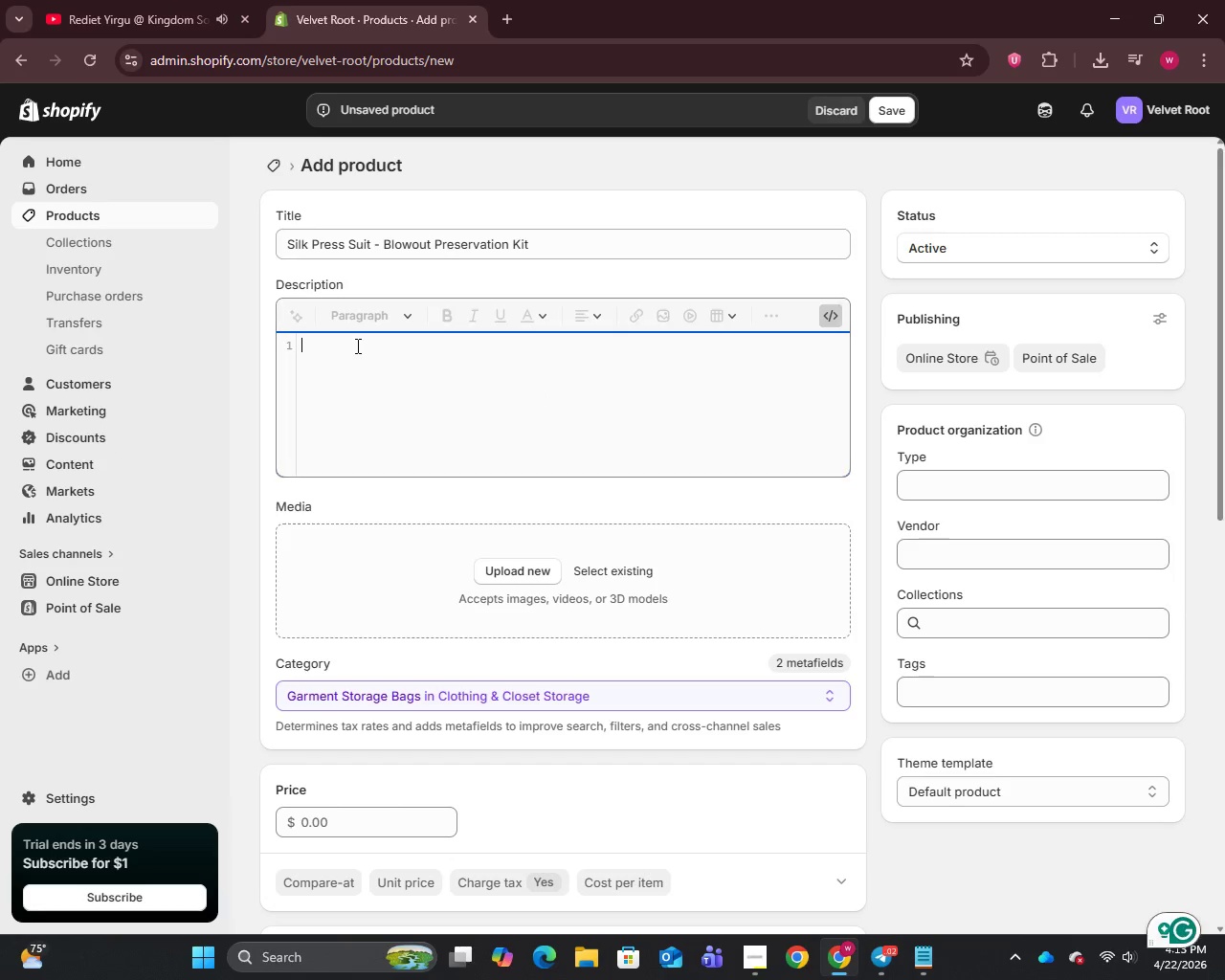 
key(Control+V)
 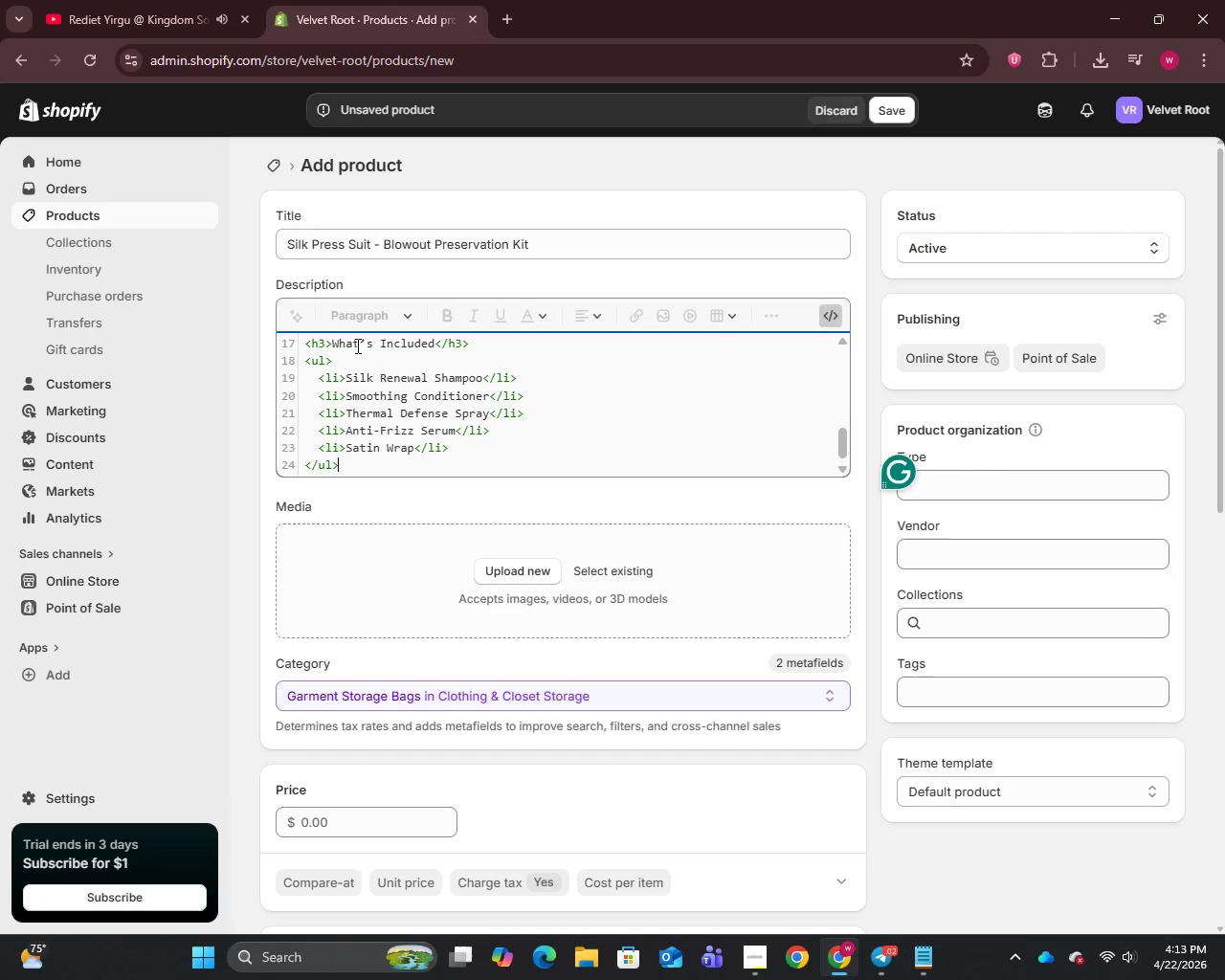 
wait(14.11)
 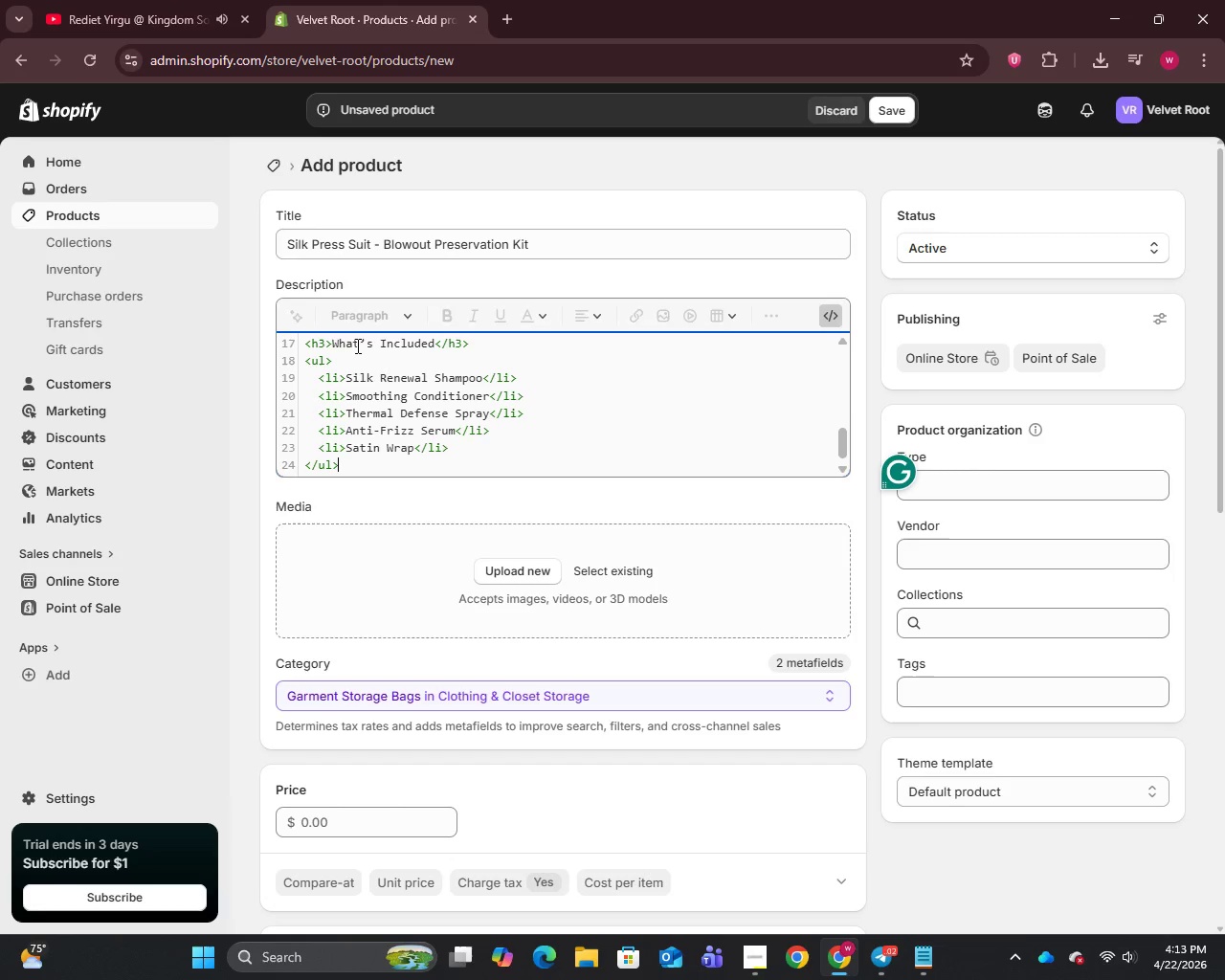 
scroll: coordinate [523, 666], scroll_direction: down, amount: 11.0
 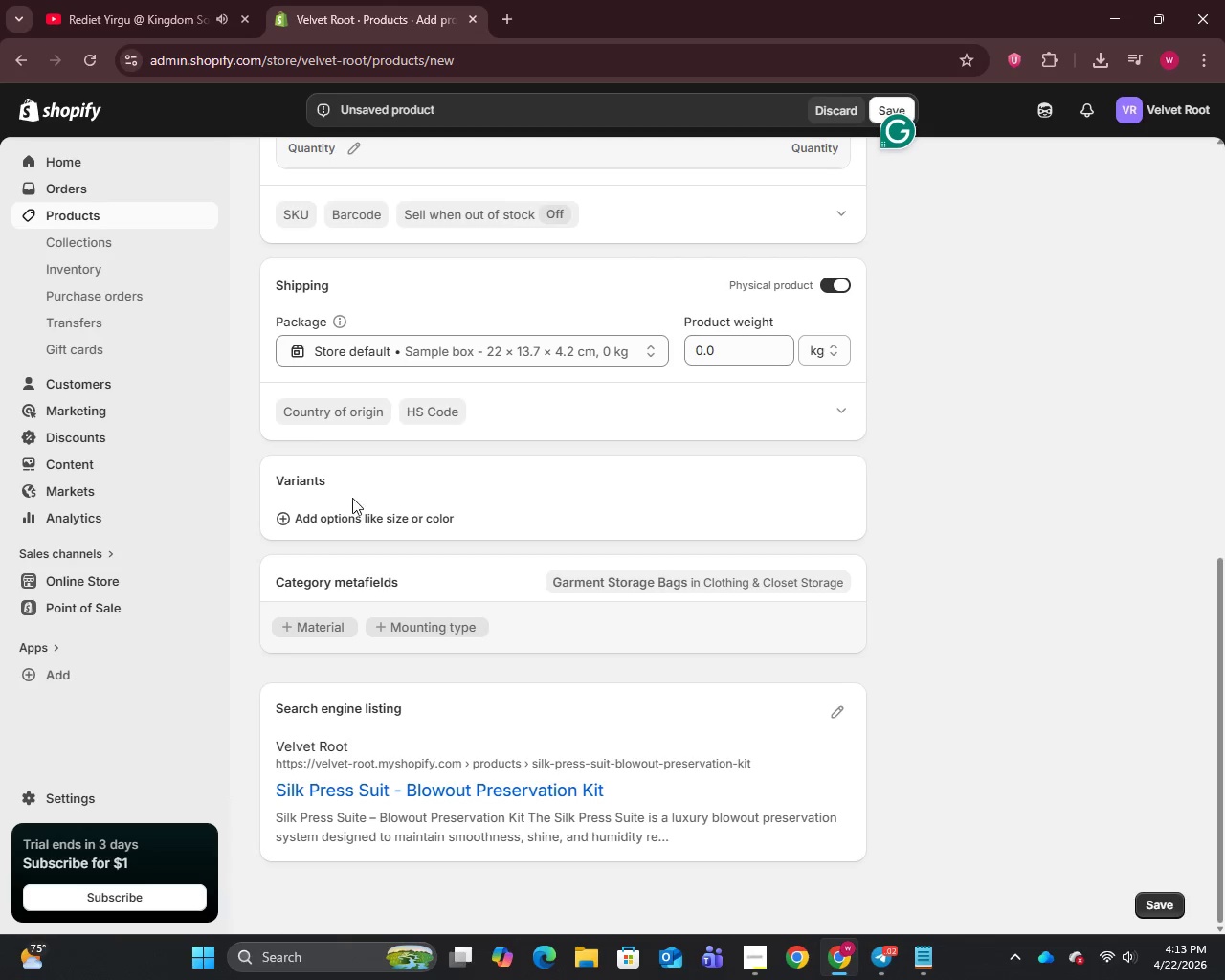 
left_click([351, 522])
 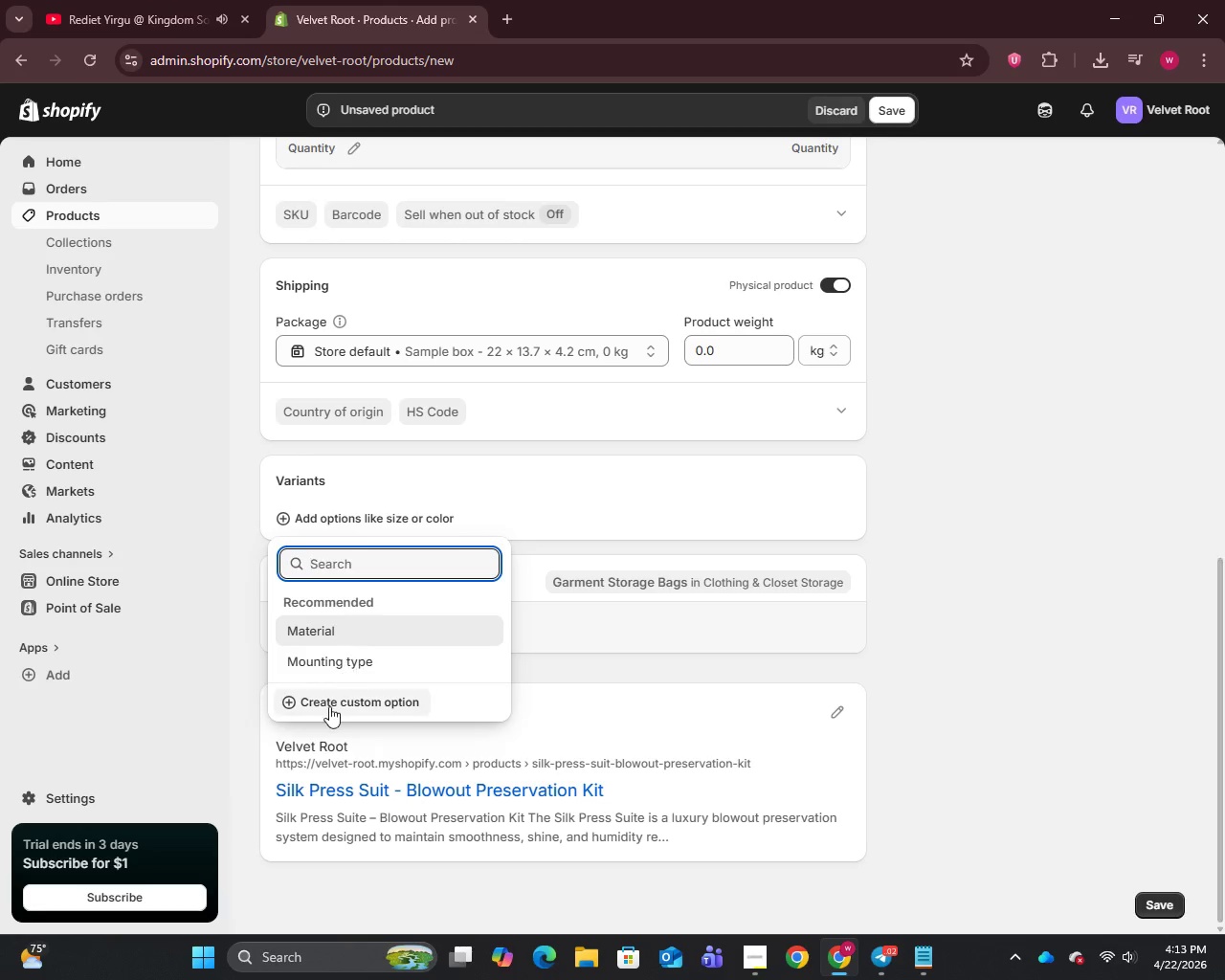 
left_click([329, 710])
 